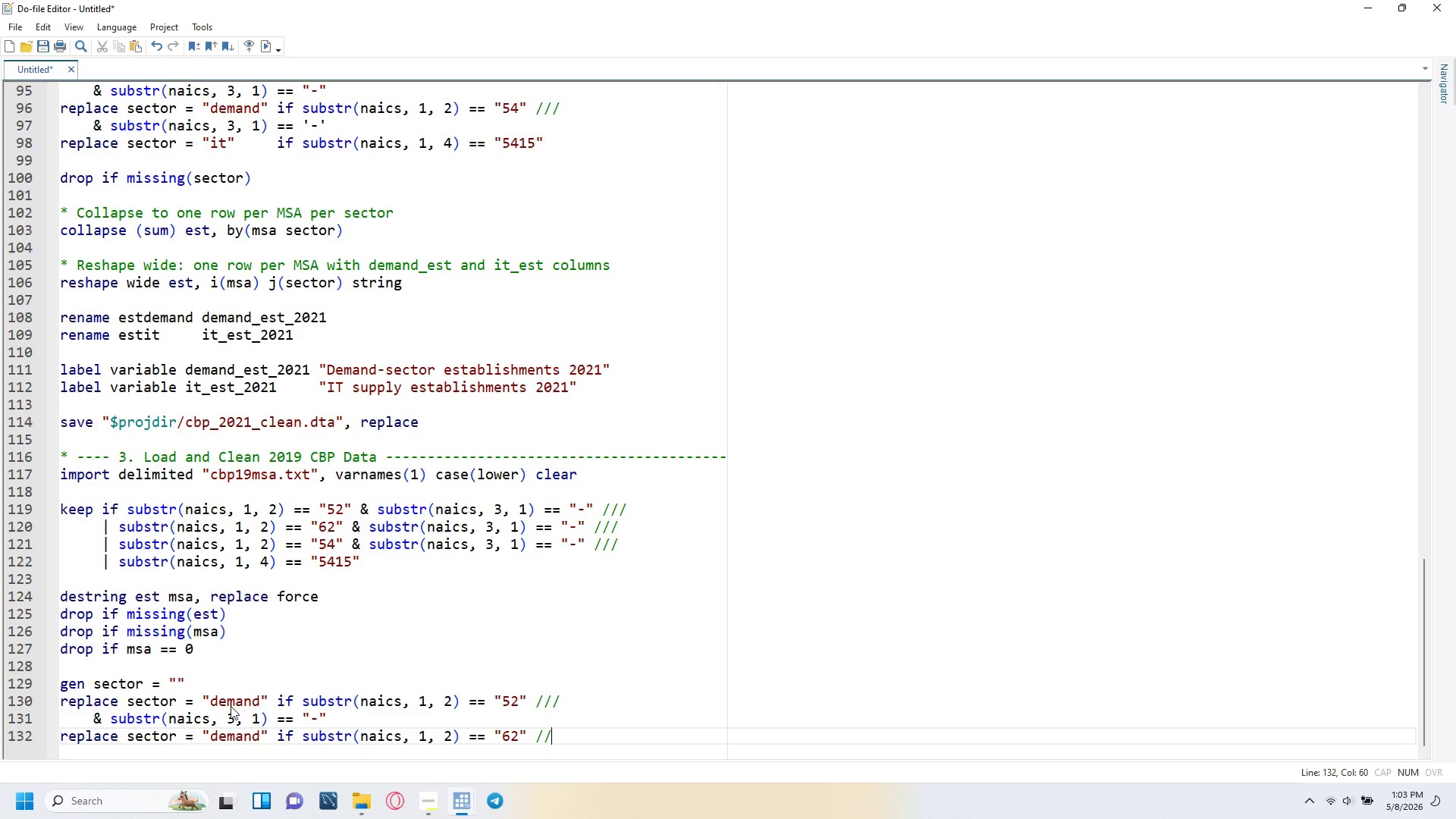 
key(Slash)
 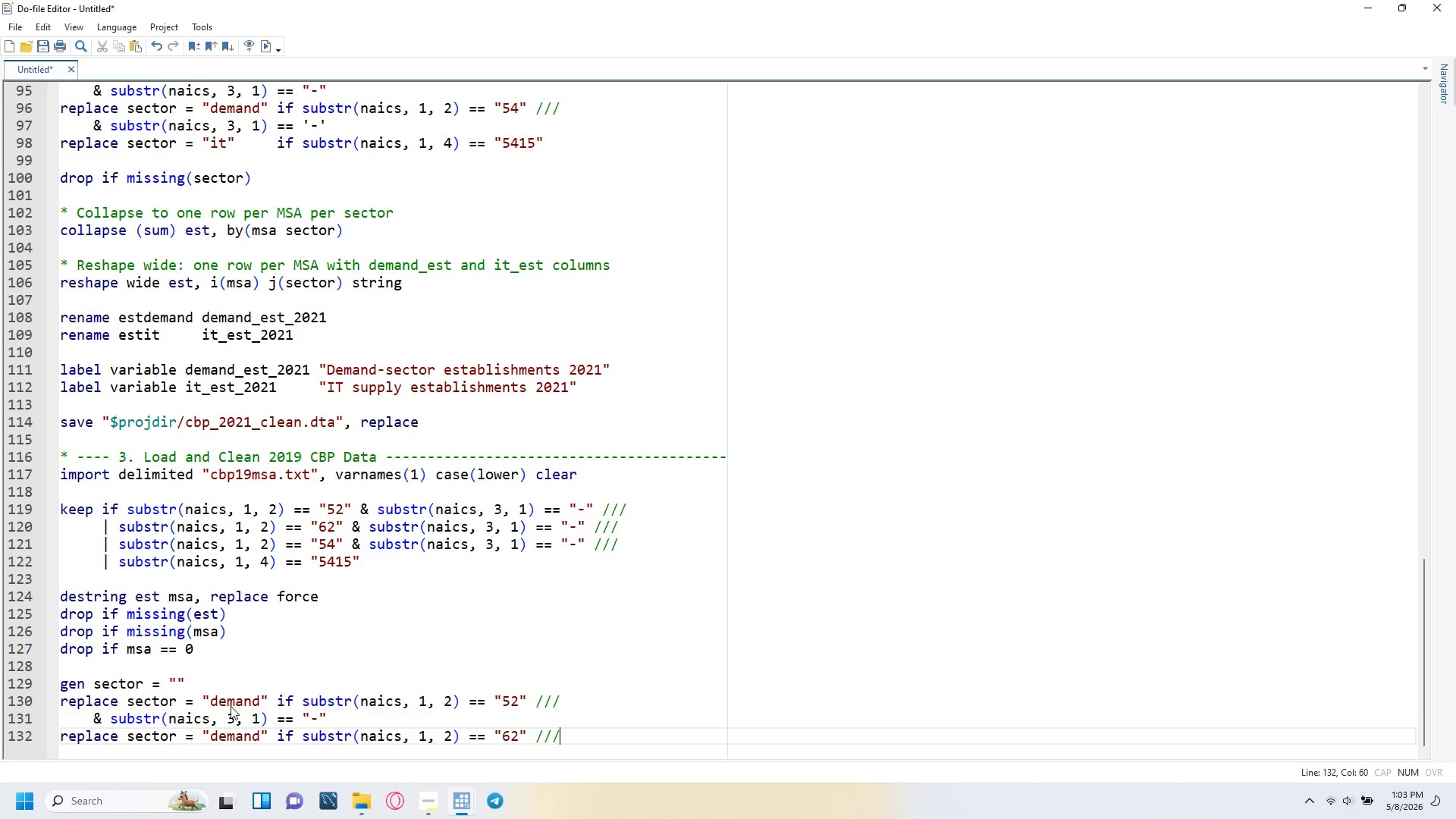 
key(Slash)
 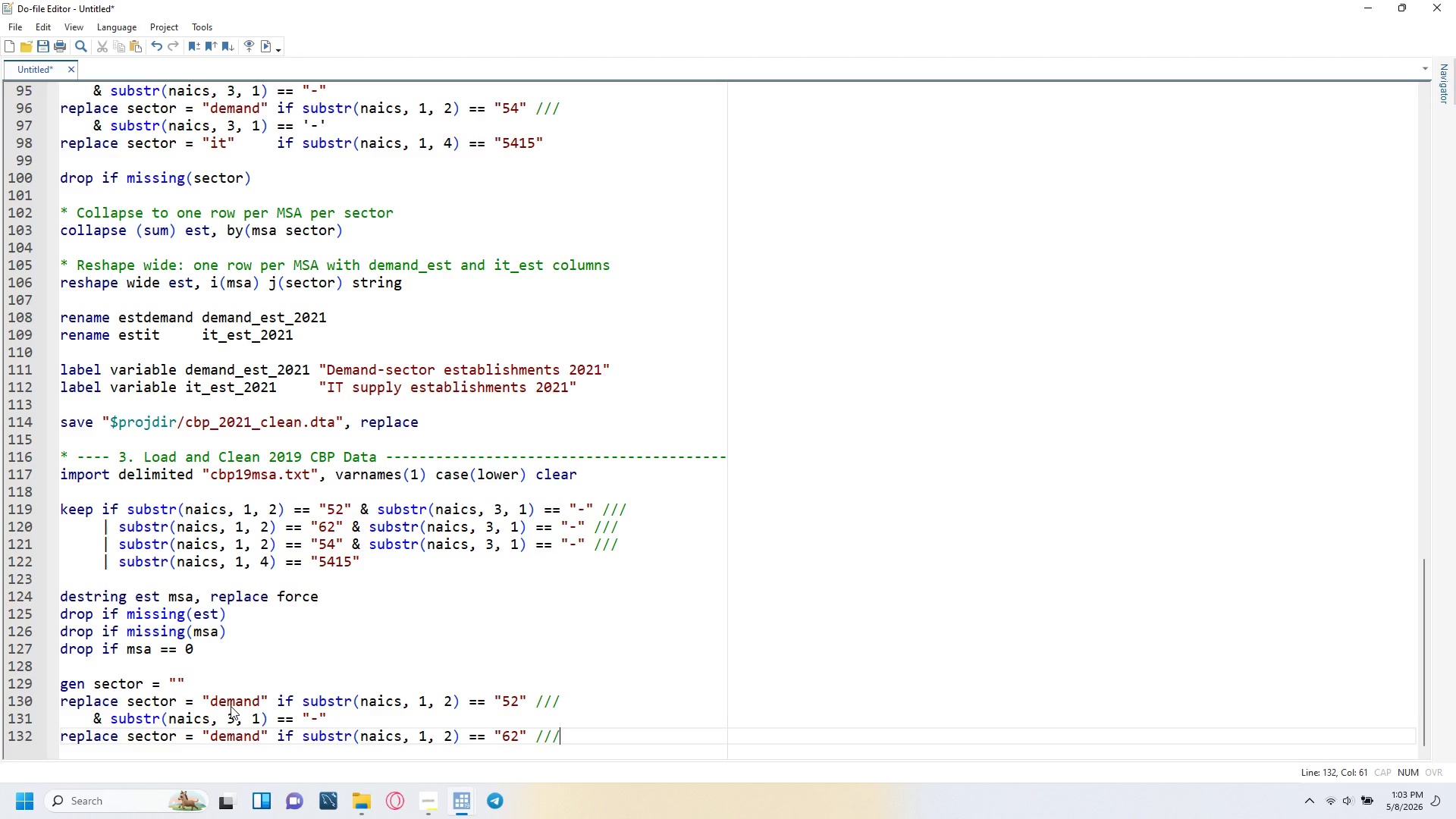 
key(Enter)
 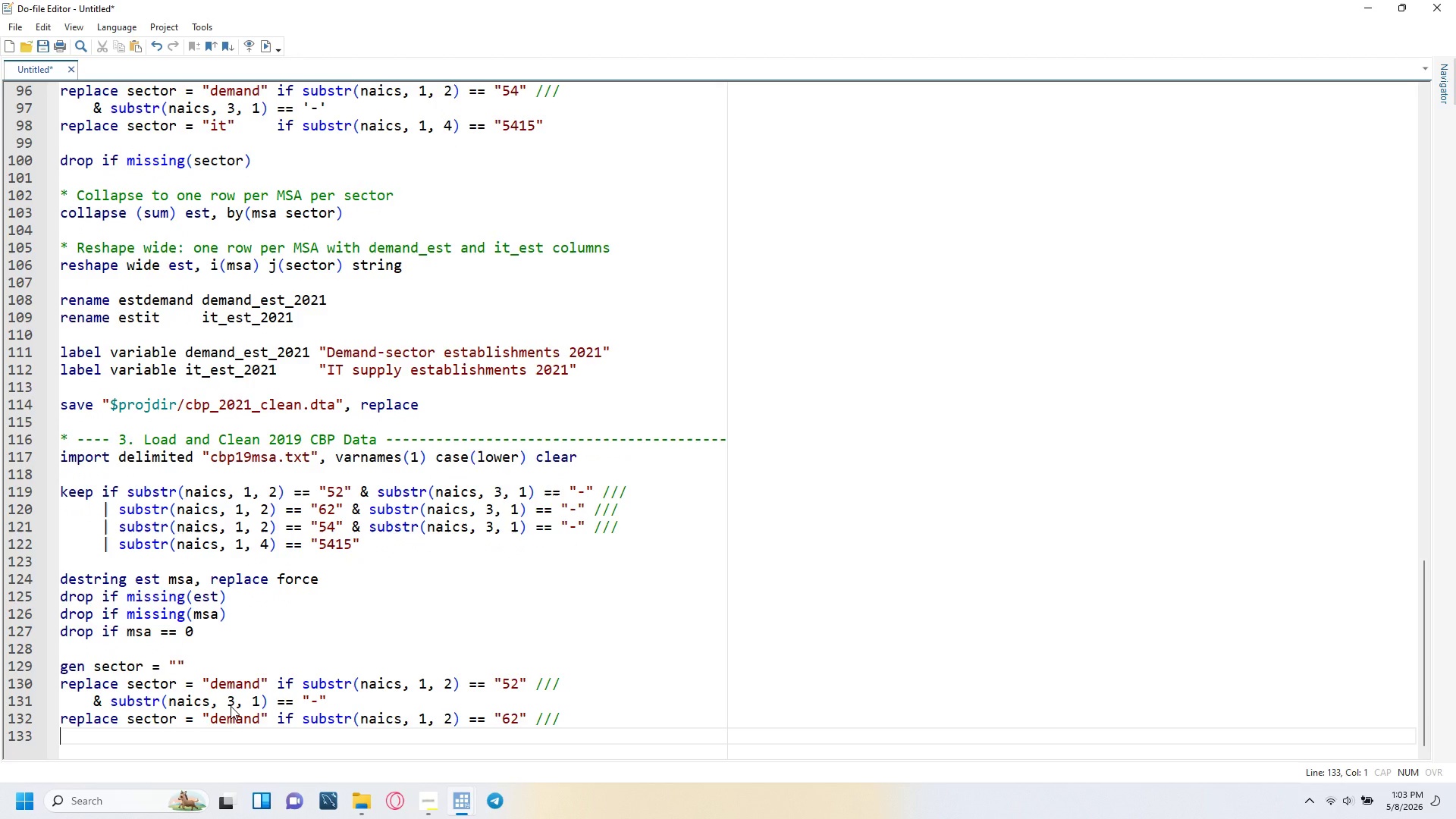 
key(Tab)
type(& substr(naics, 3, 1)
 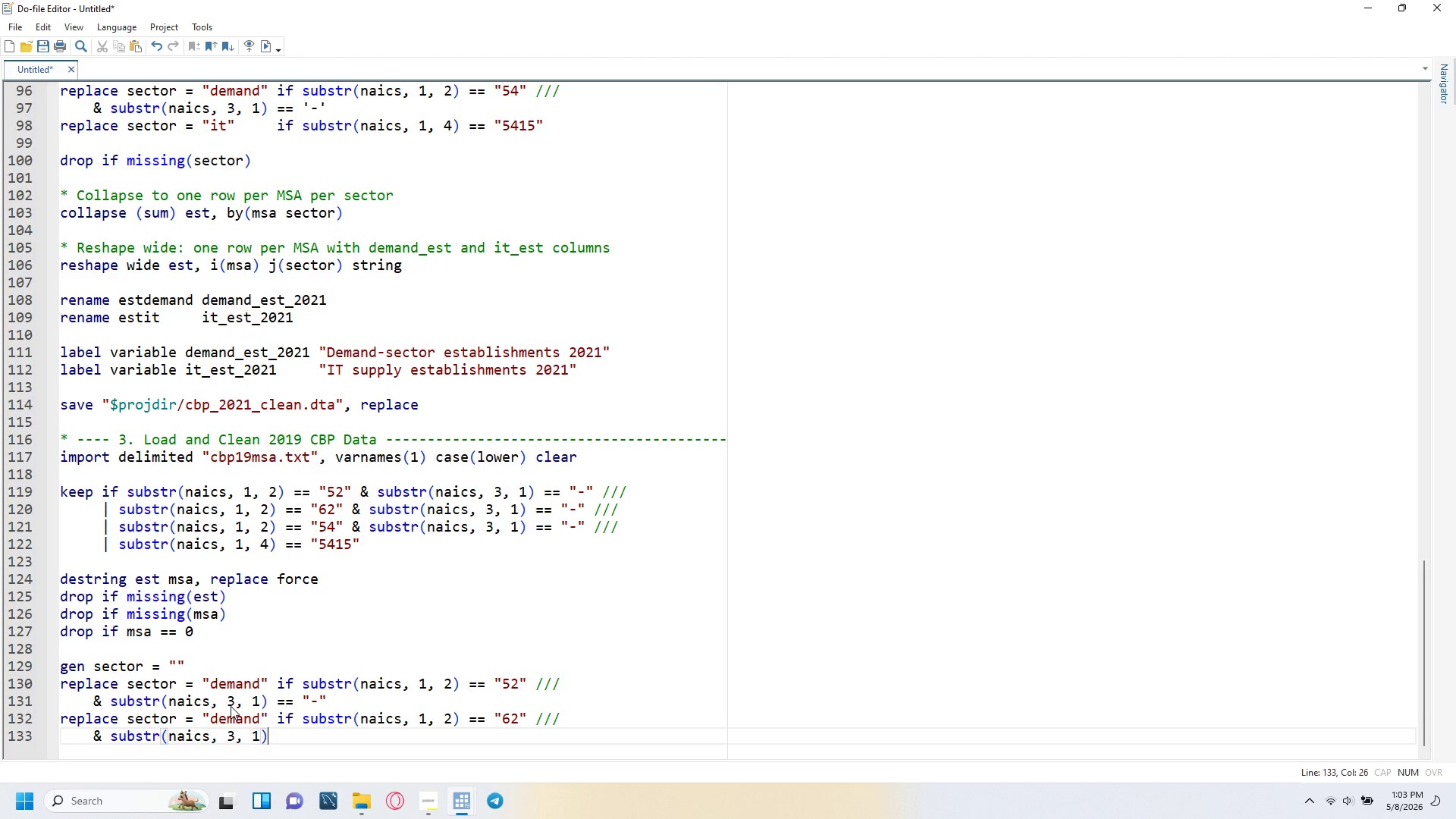 
 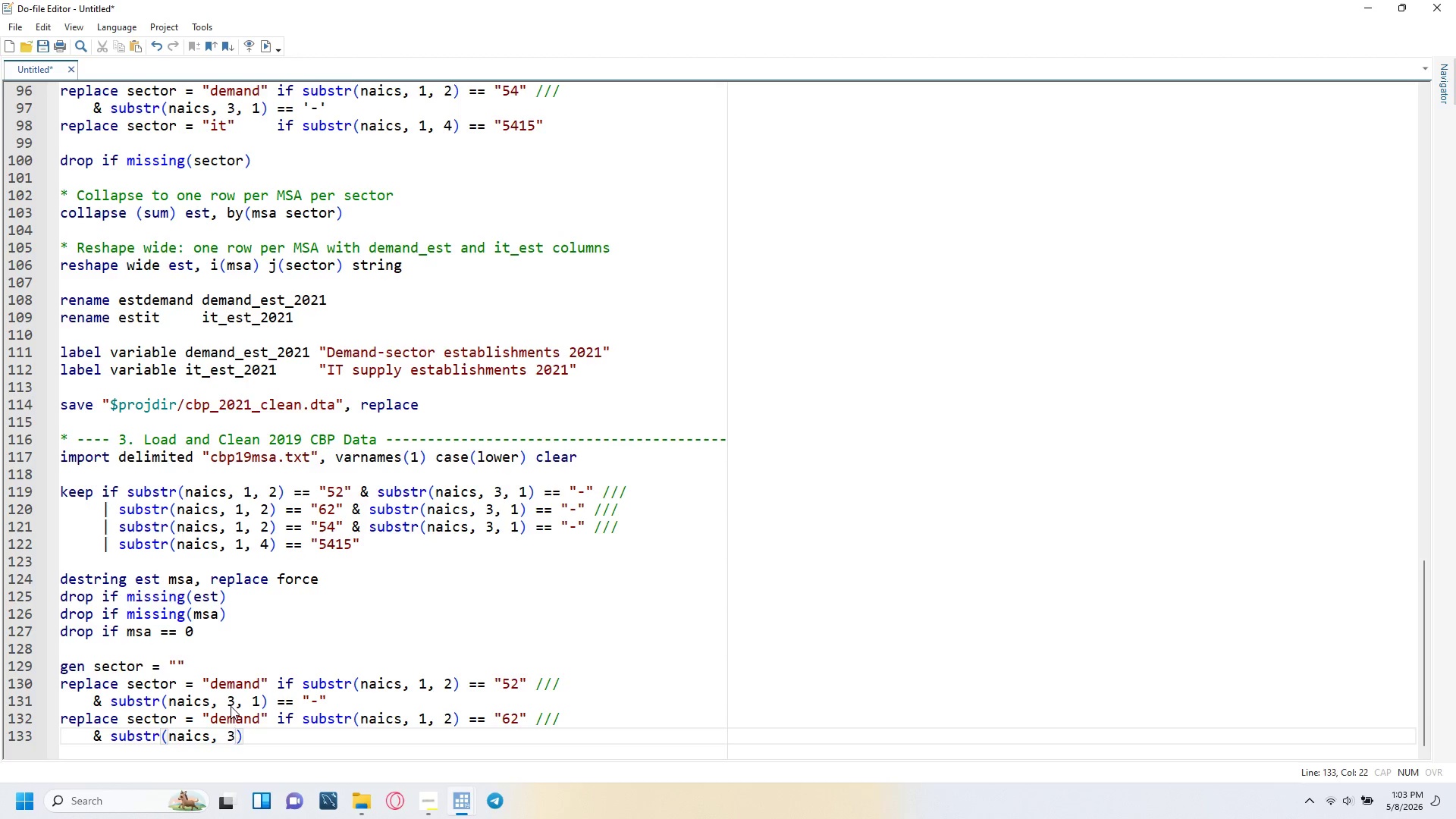 
key(ArrowRight)
 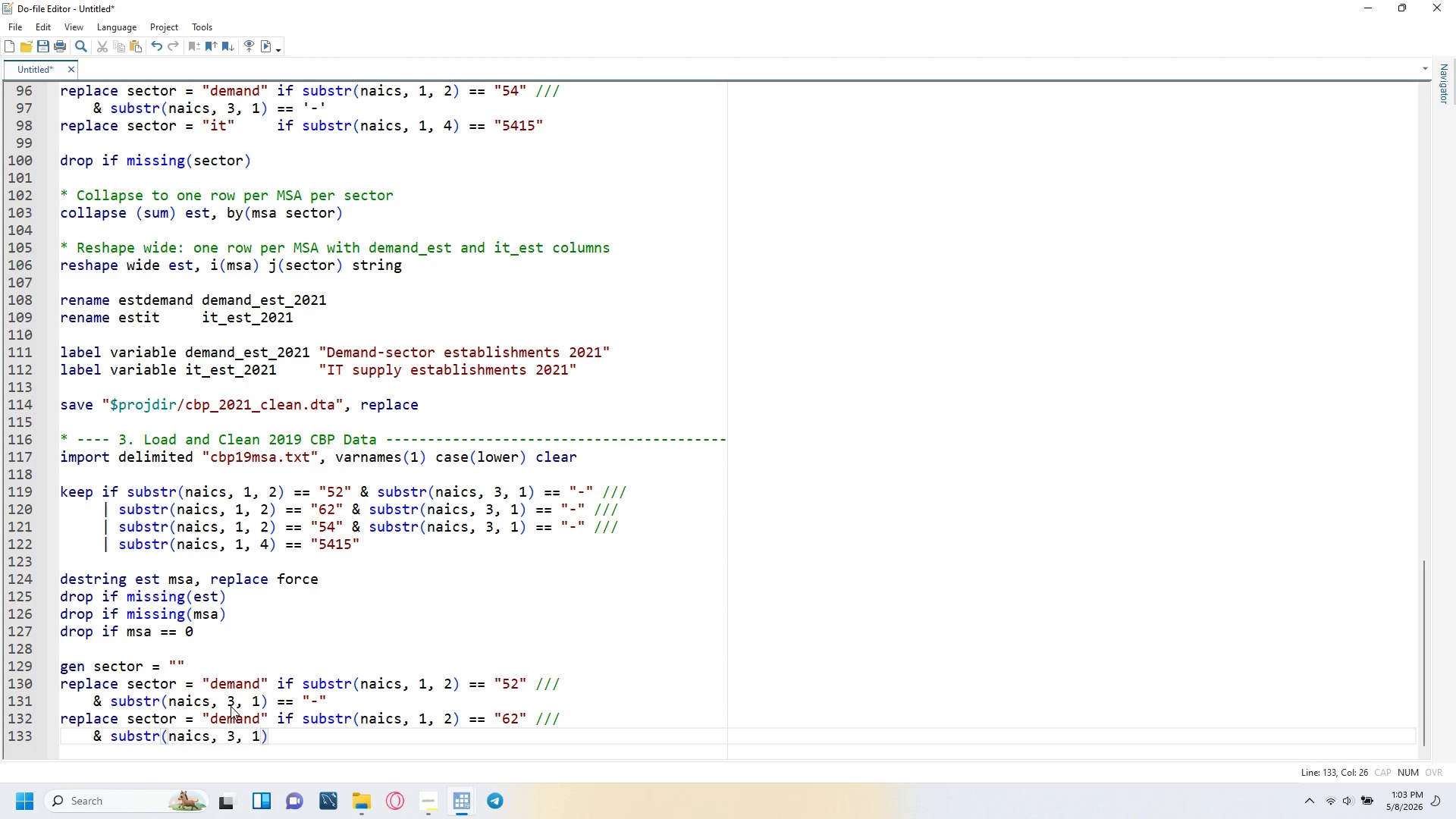 
key(Space)
 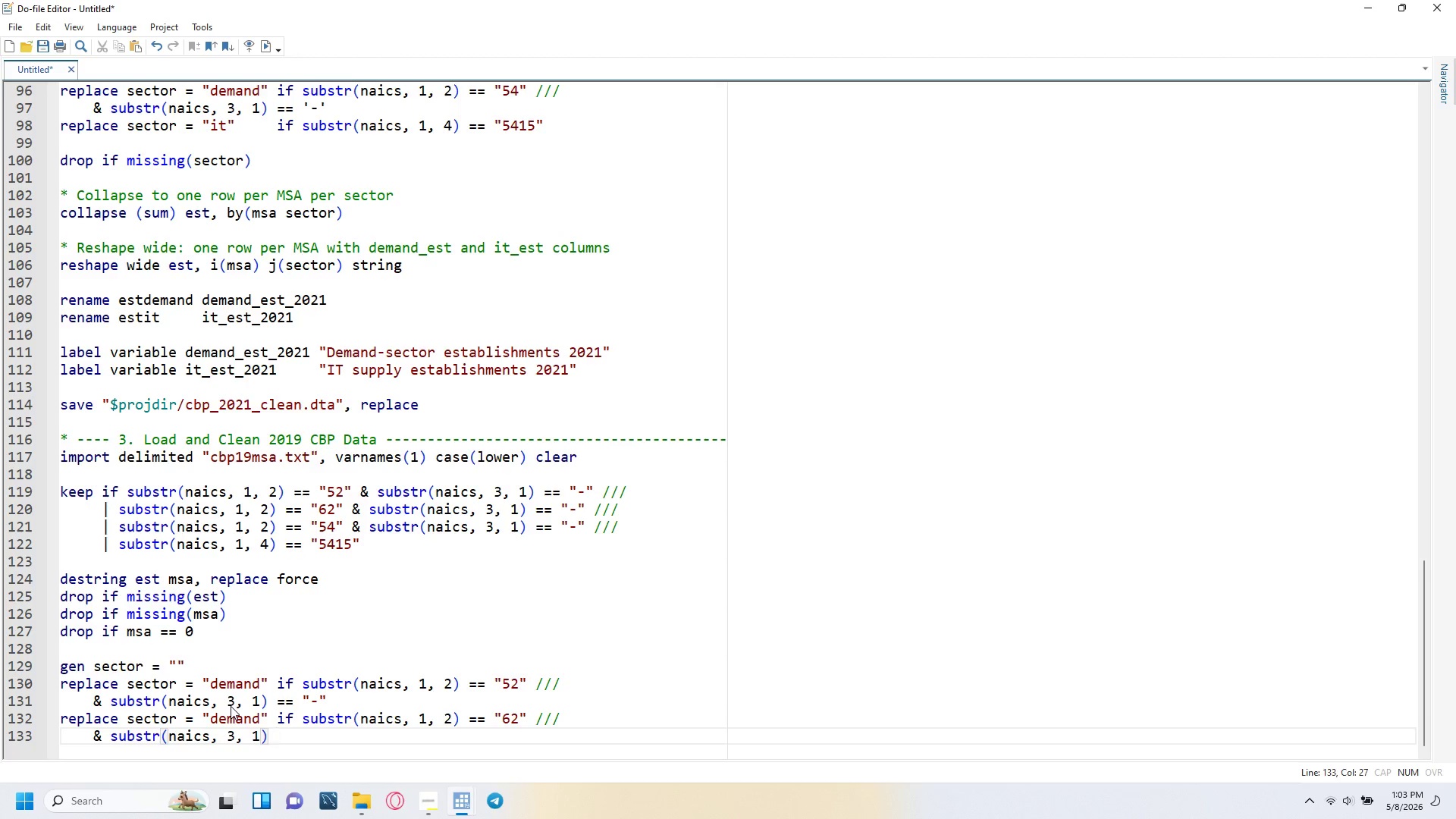 
key(Equal)
 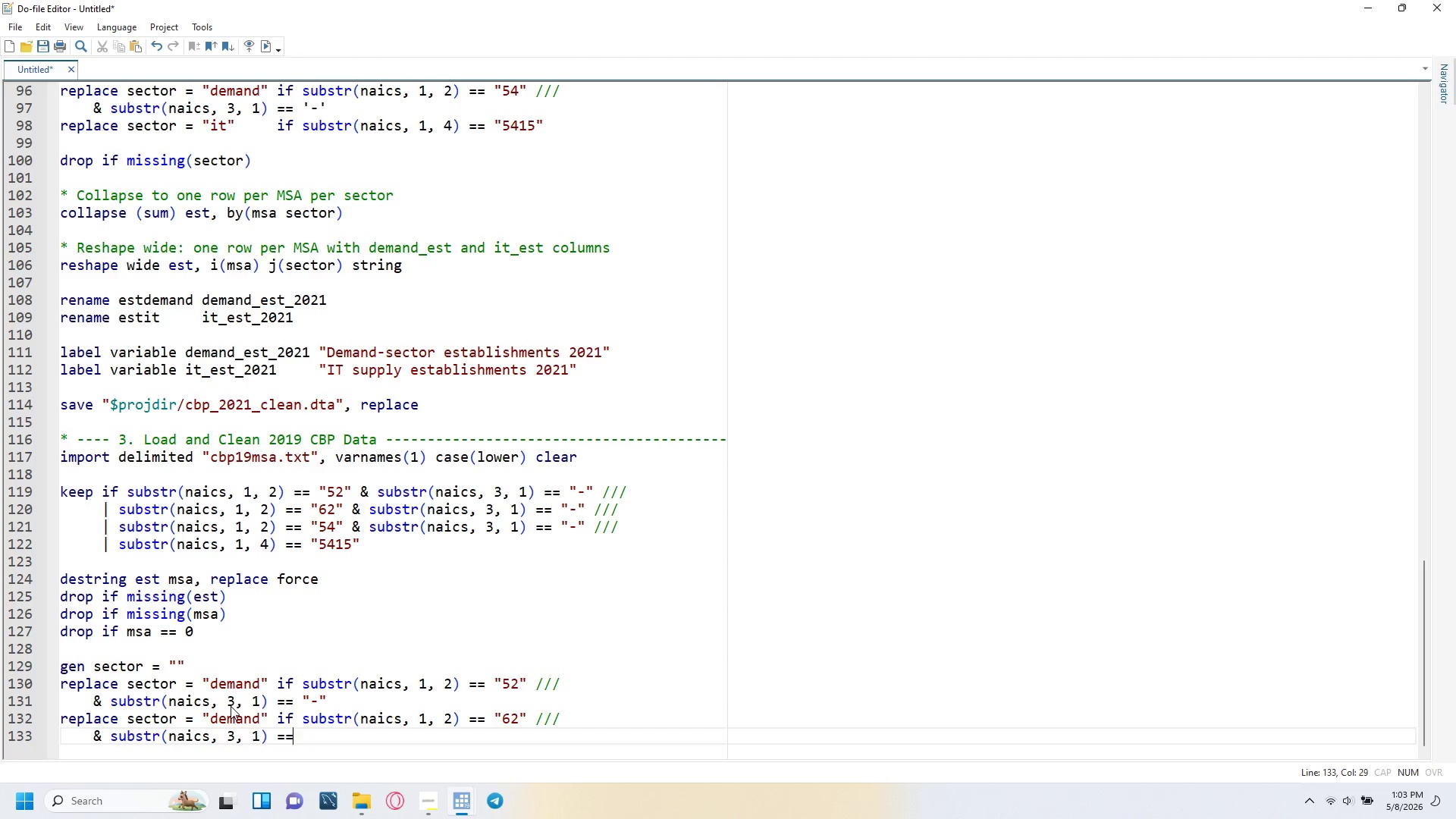 
key(Equal)
 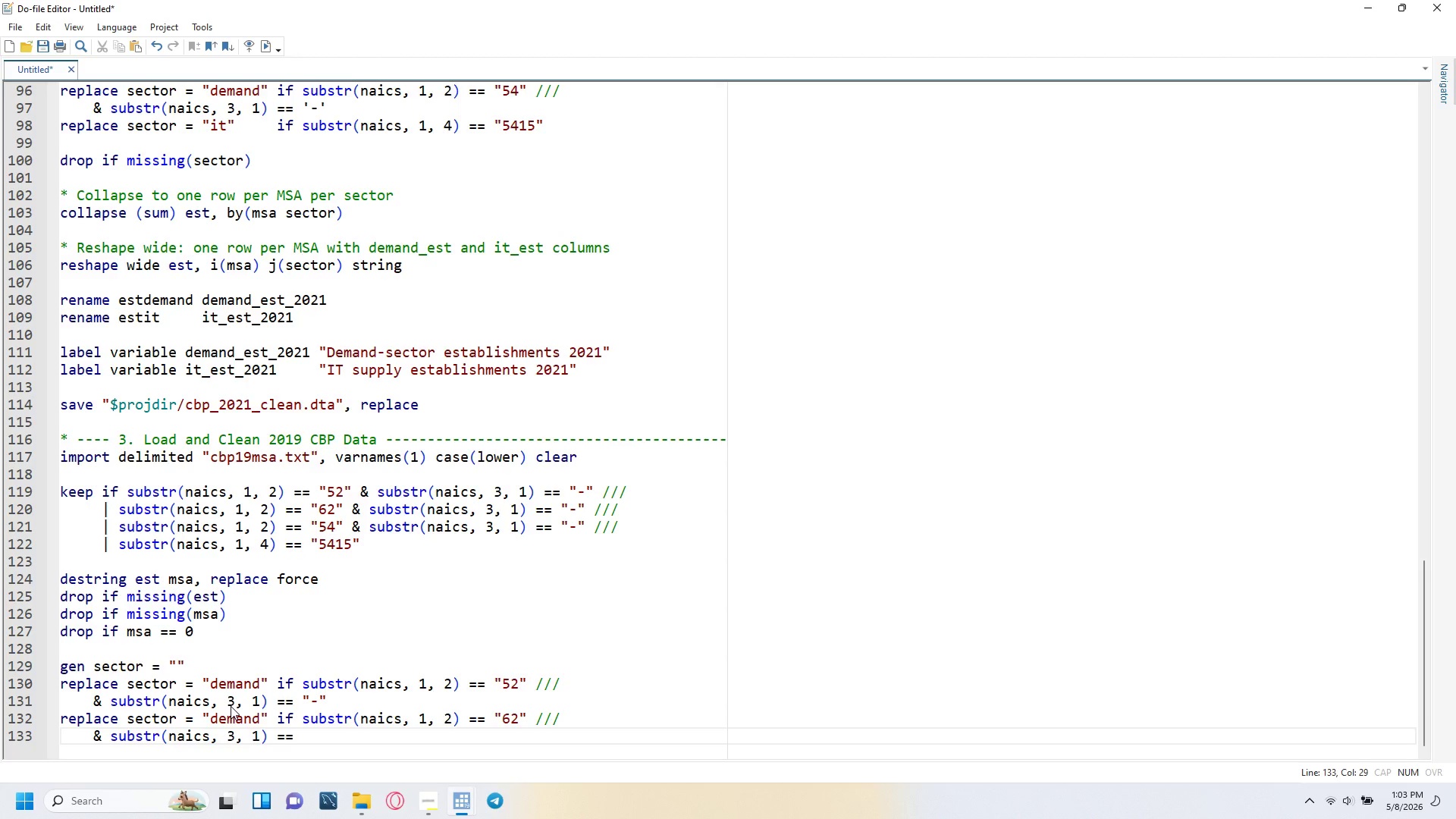 
key(Space)
 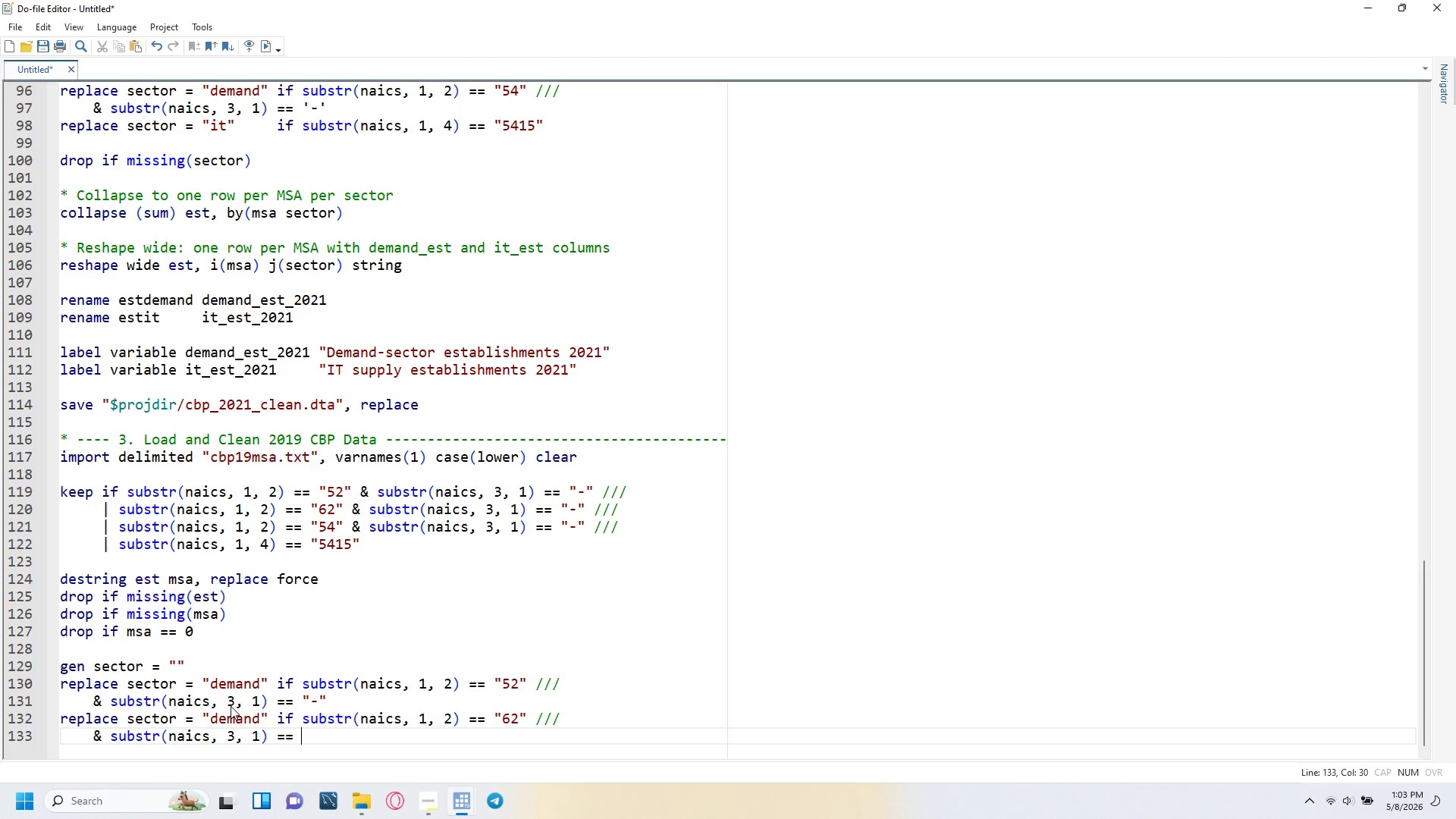 
key(Shift+Quote)
 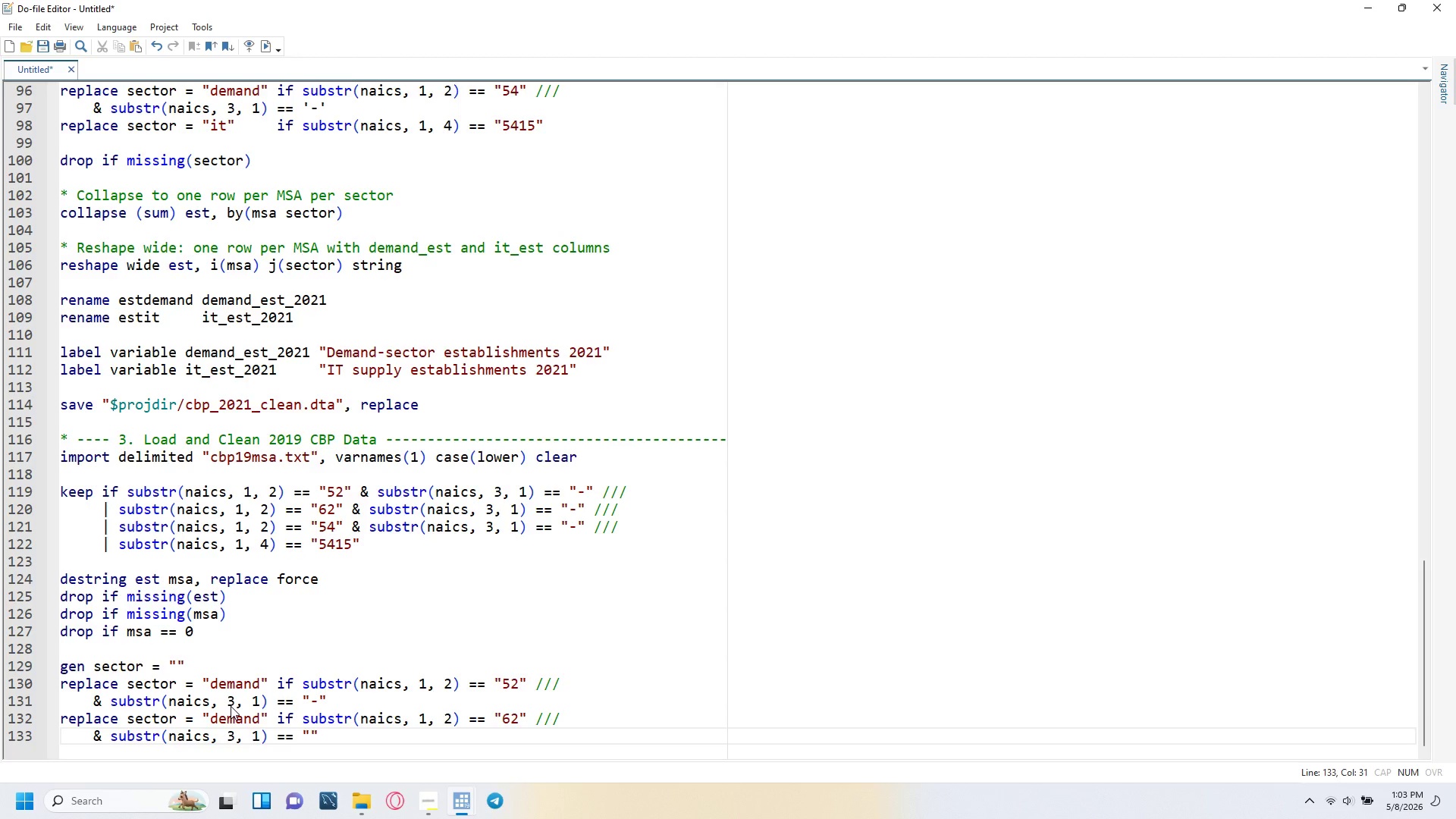 
key(Minus)
 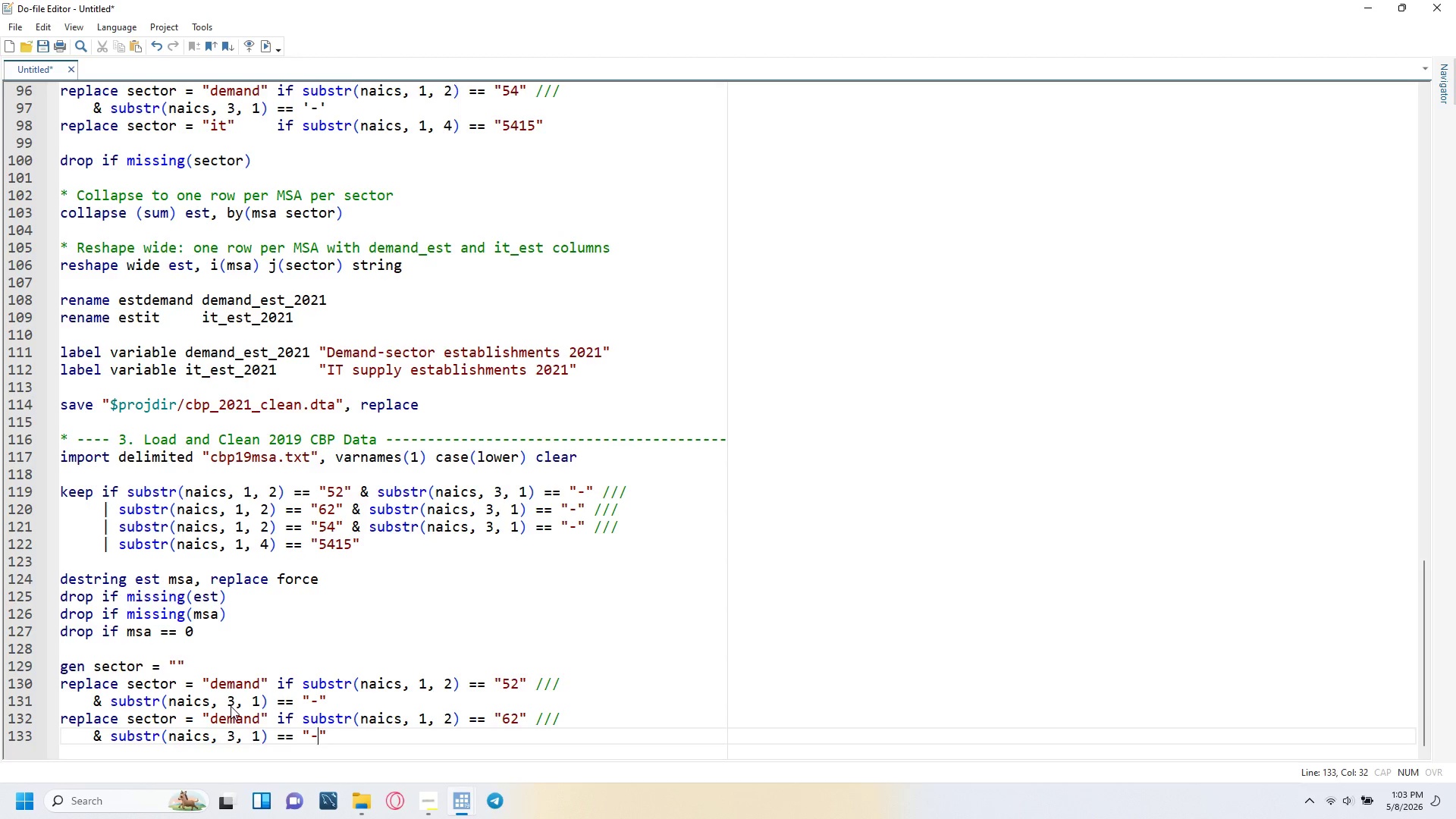 
key(ArrowRight)
 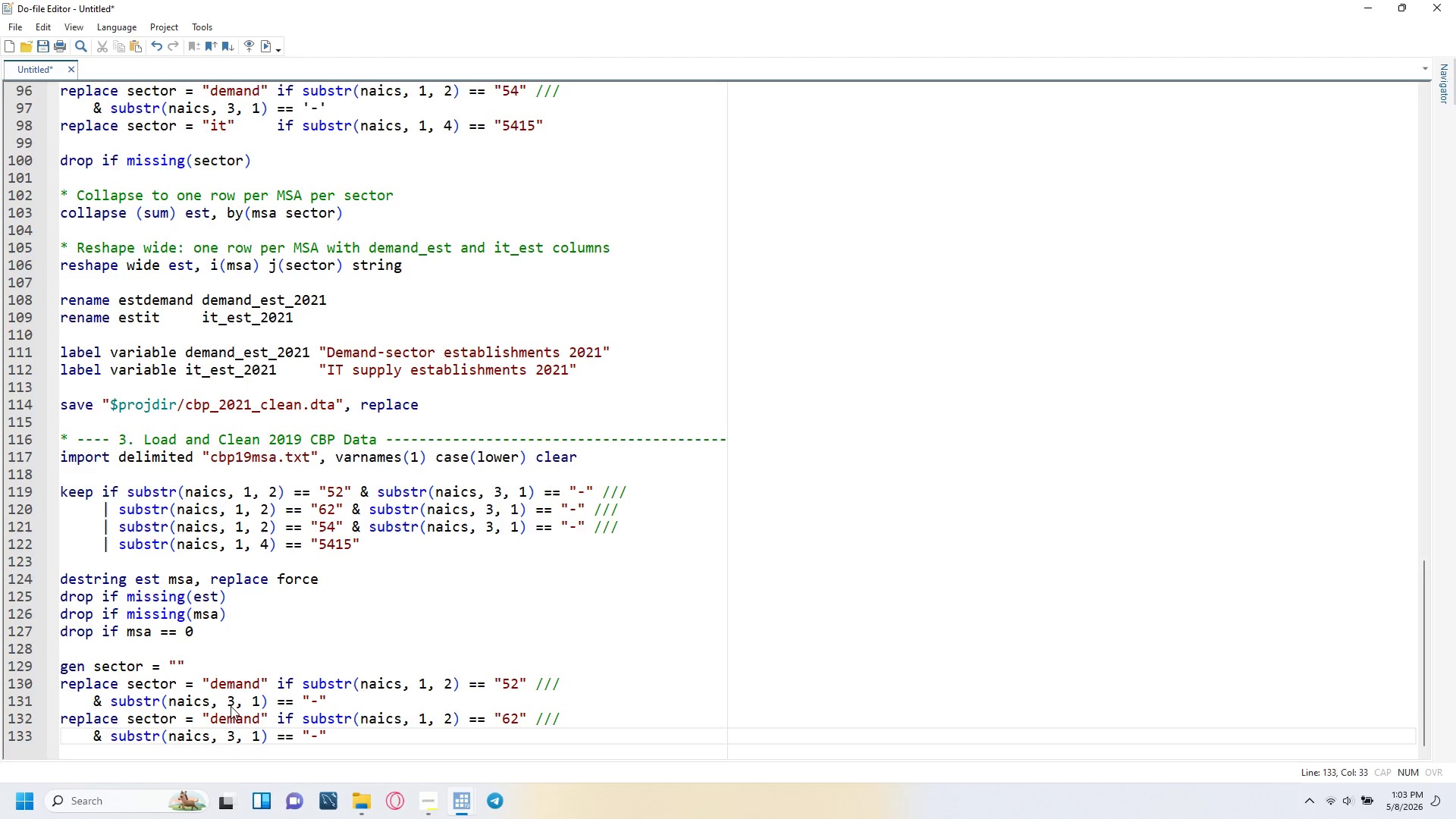 
key(Enter)
 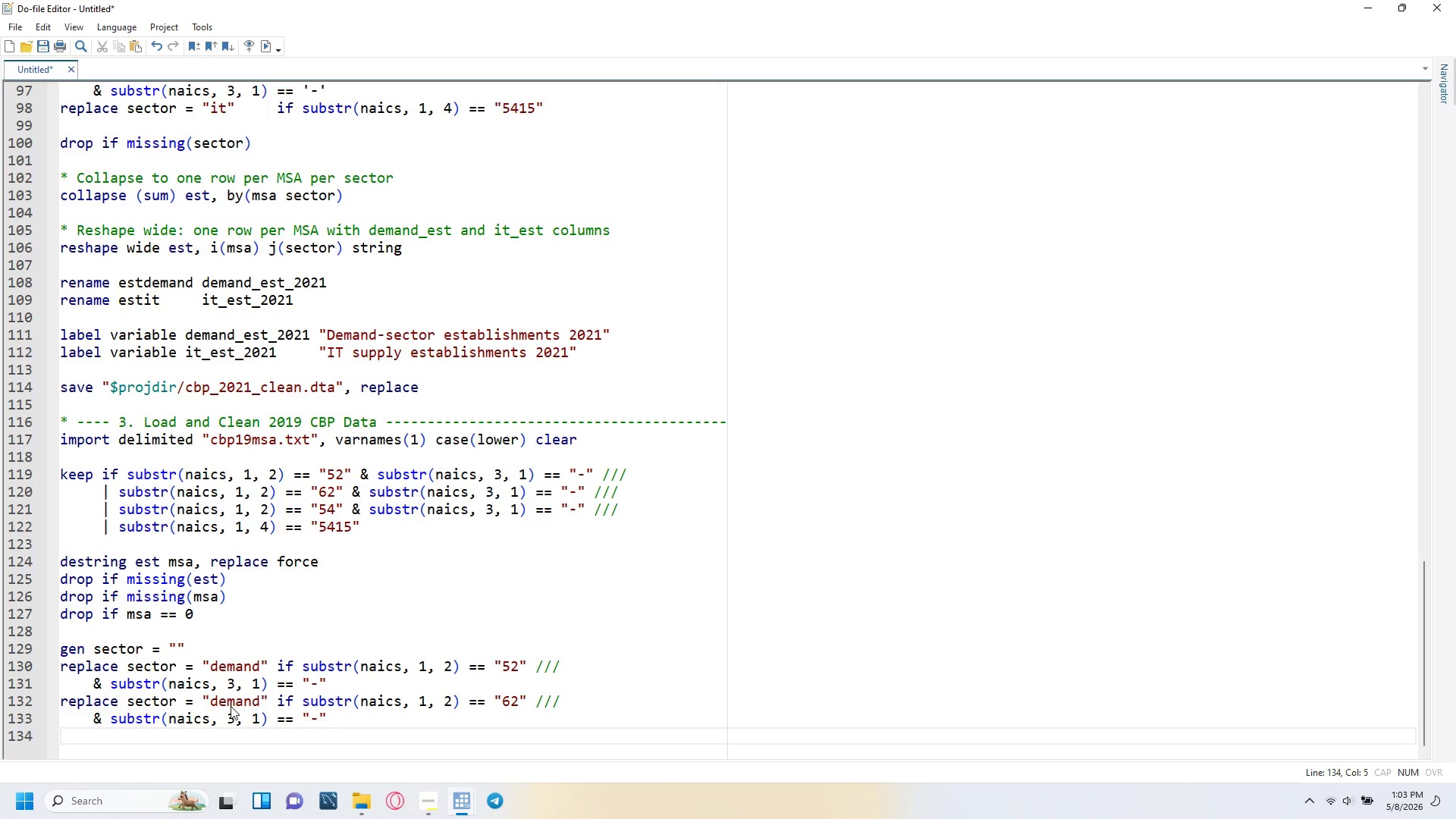 
key(Backspace)
type(replace sector = "demand)
 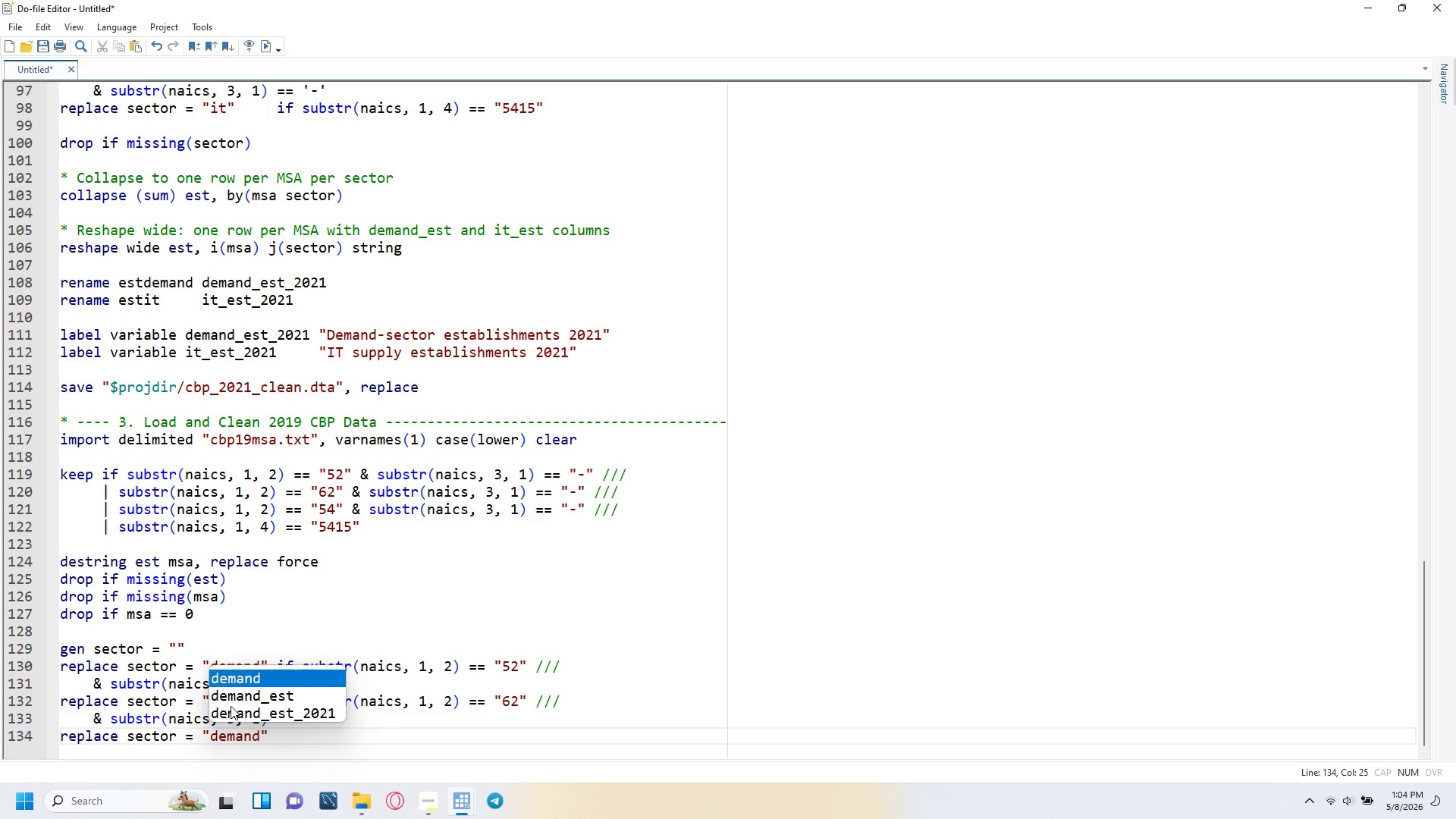 
 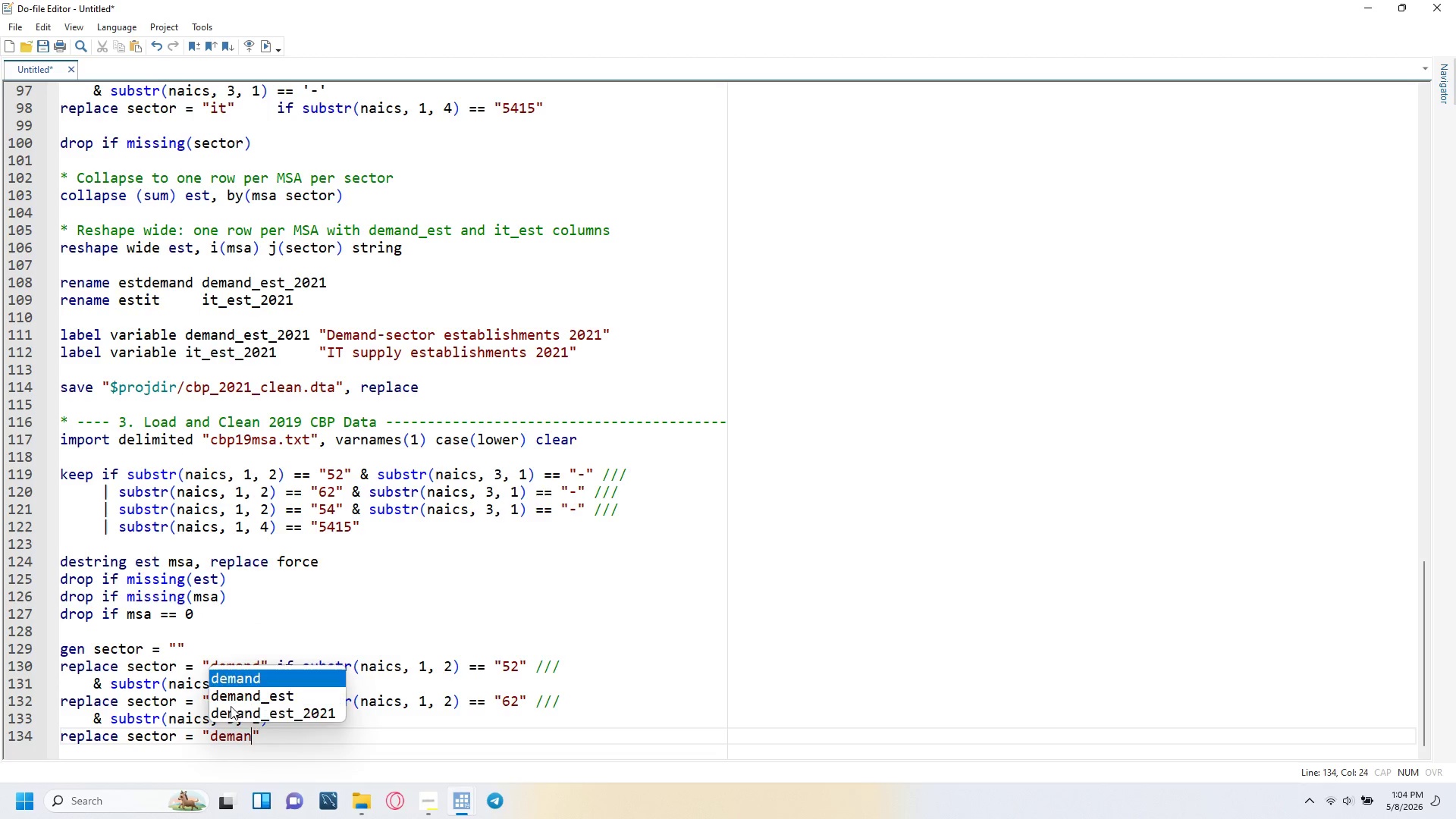 
key(ArrowRight)
 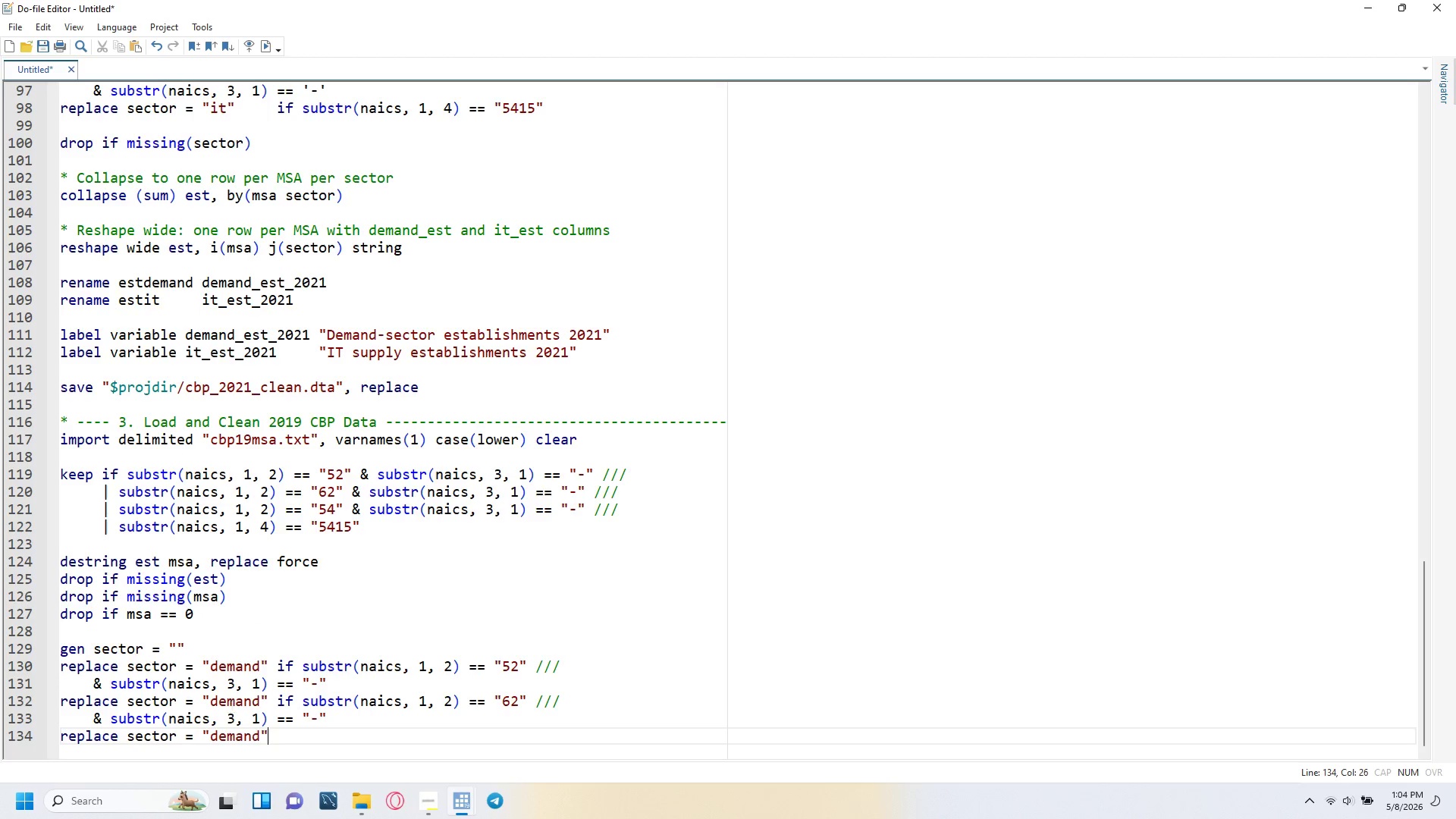 
type( if substr(naics, 1, 2)
 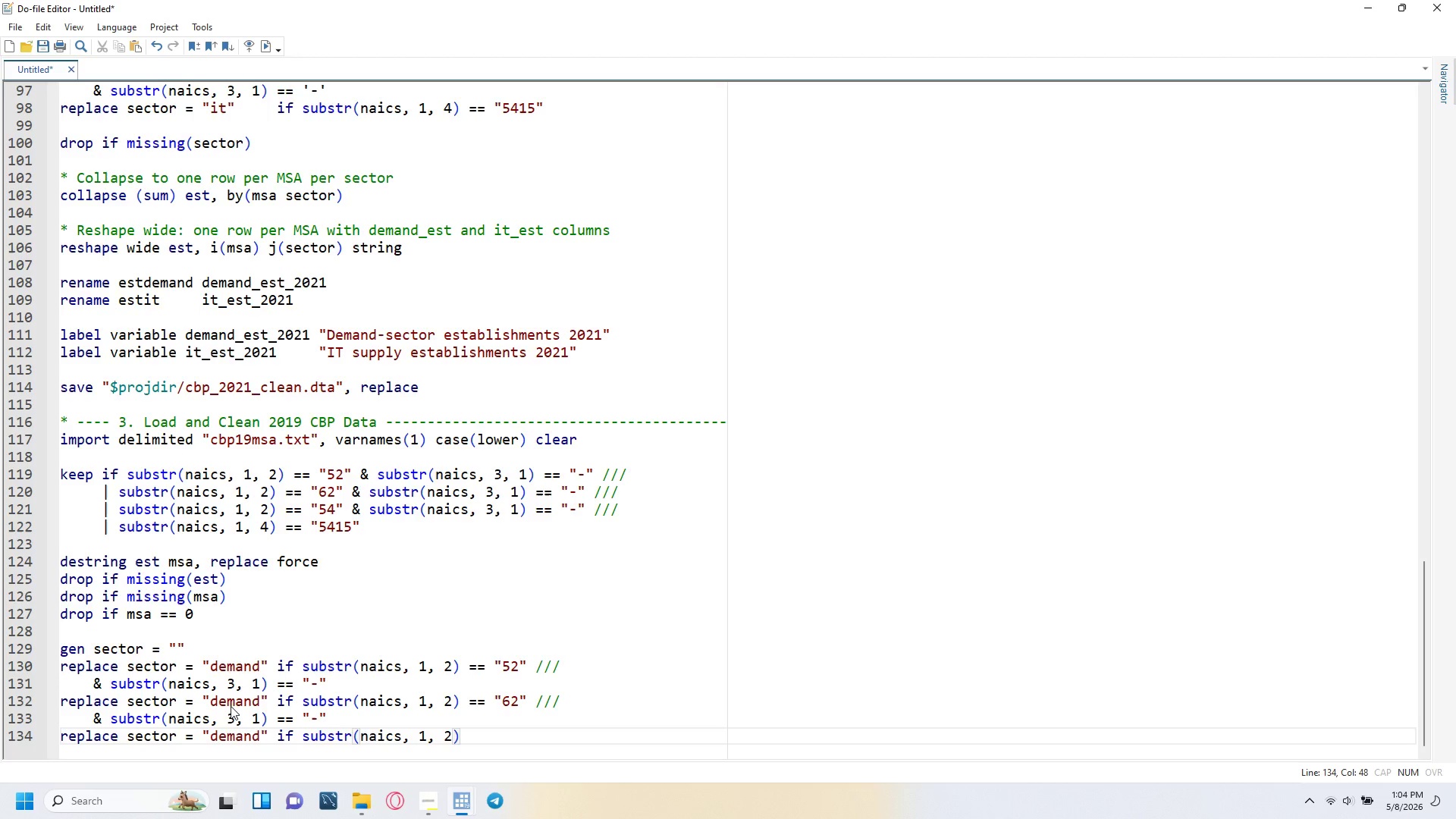 
key(ArrowRight)
 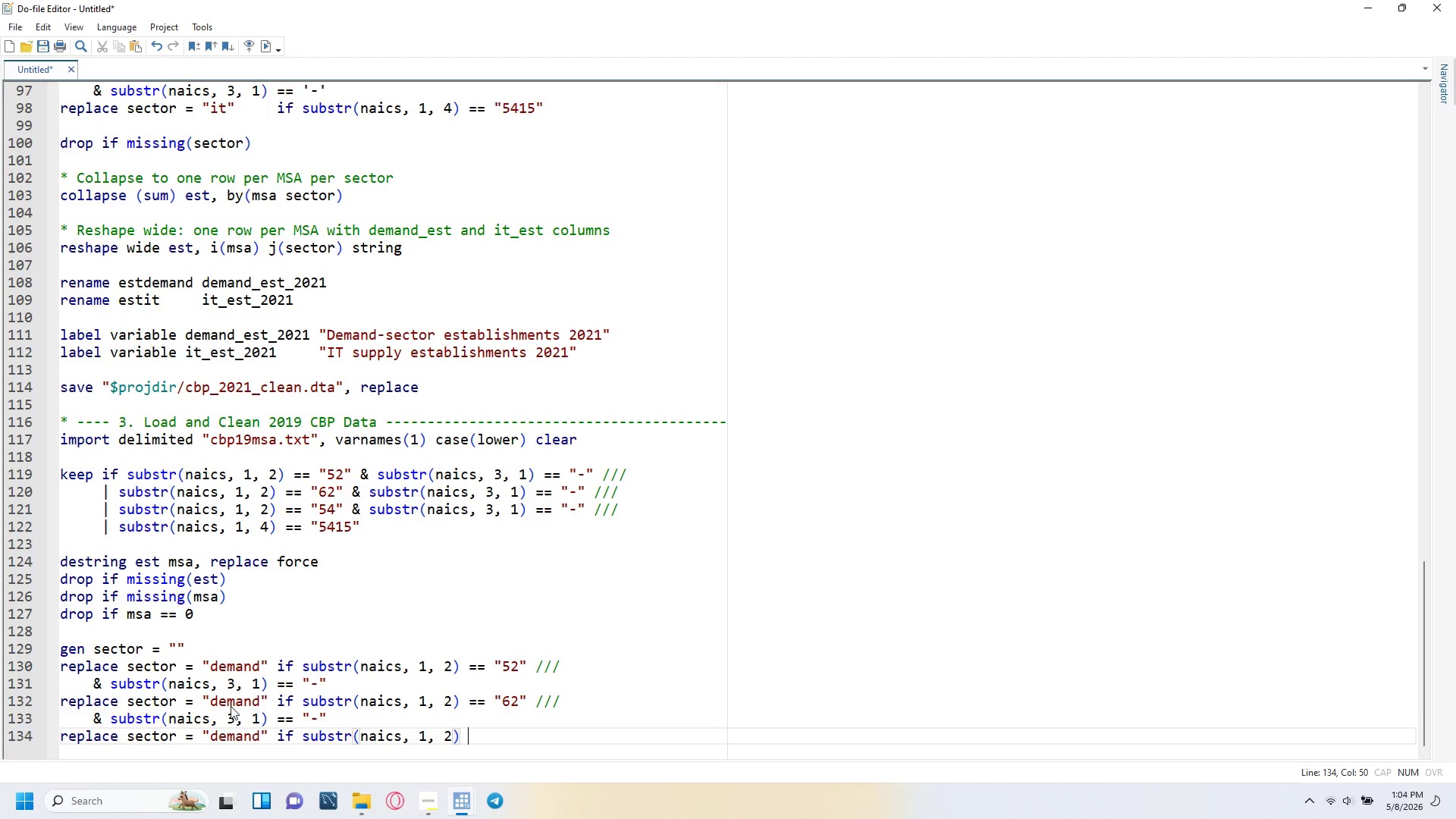 
type( == "54)
 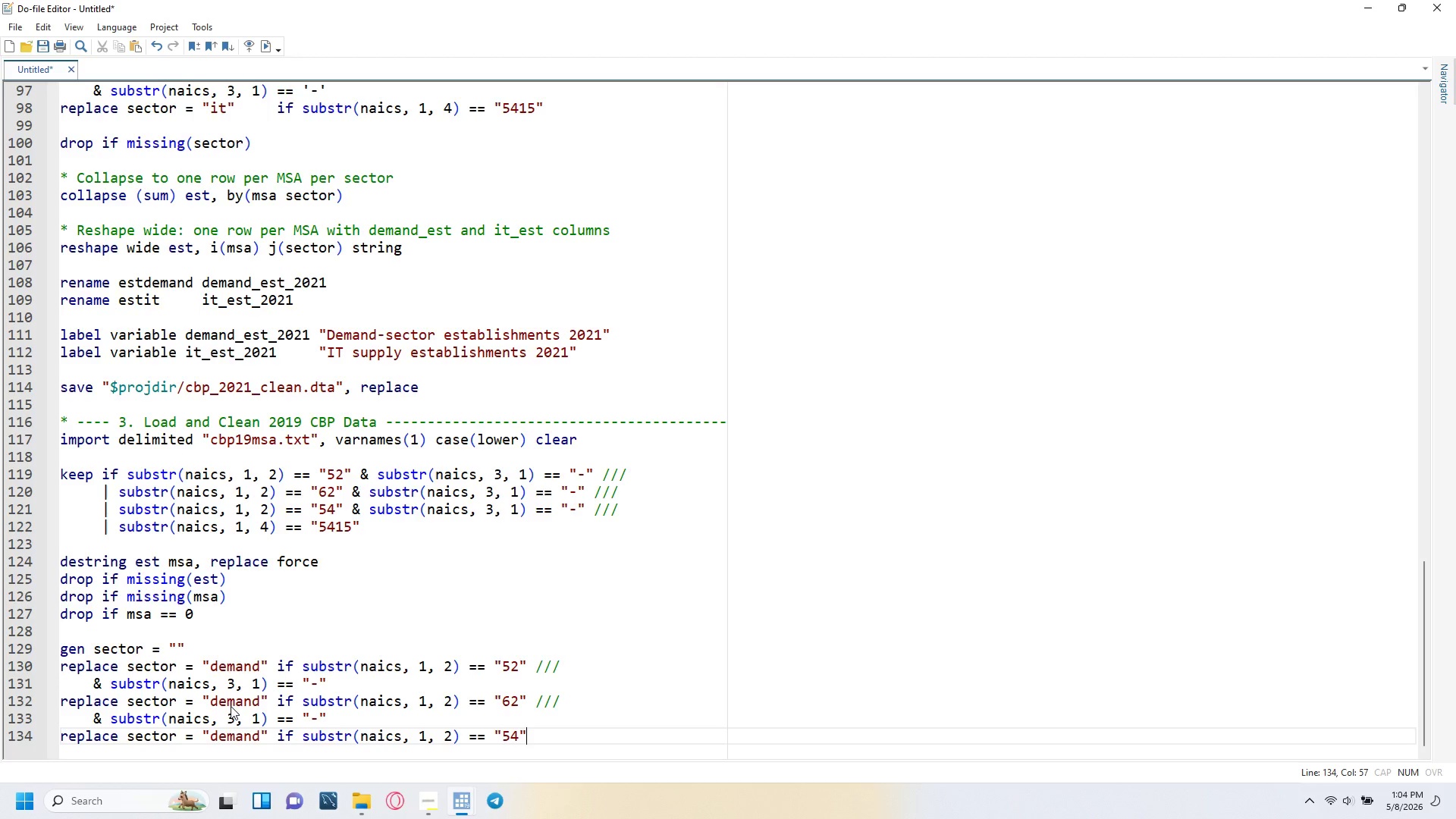 
 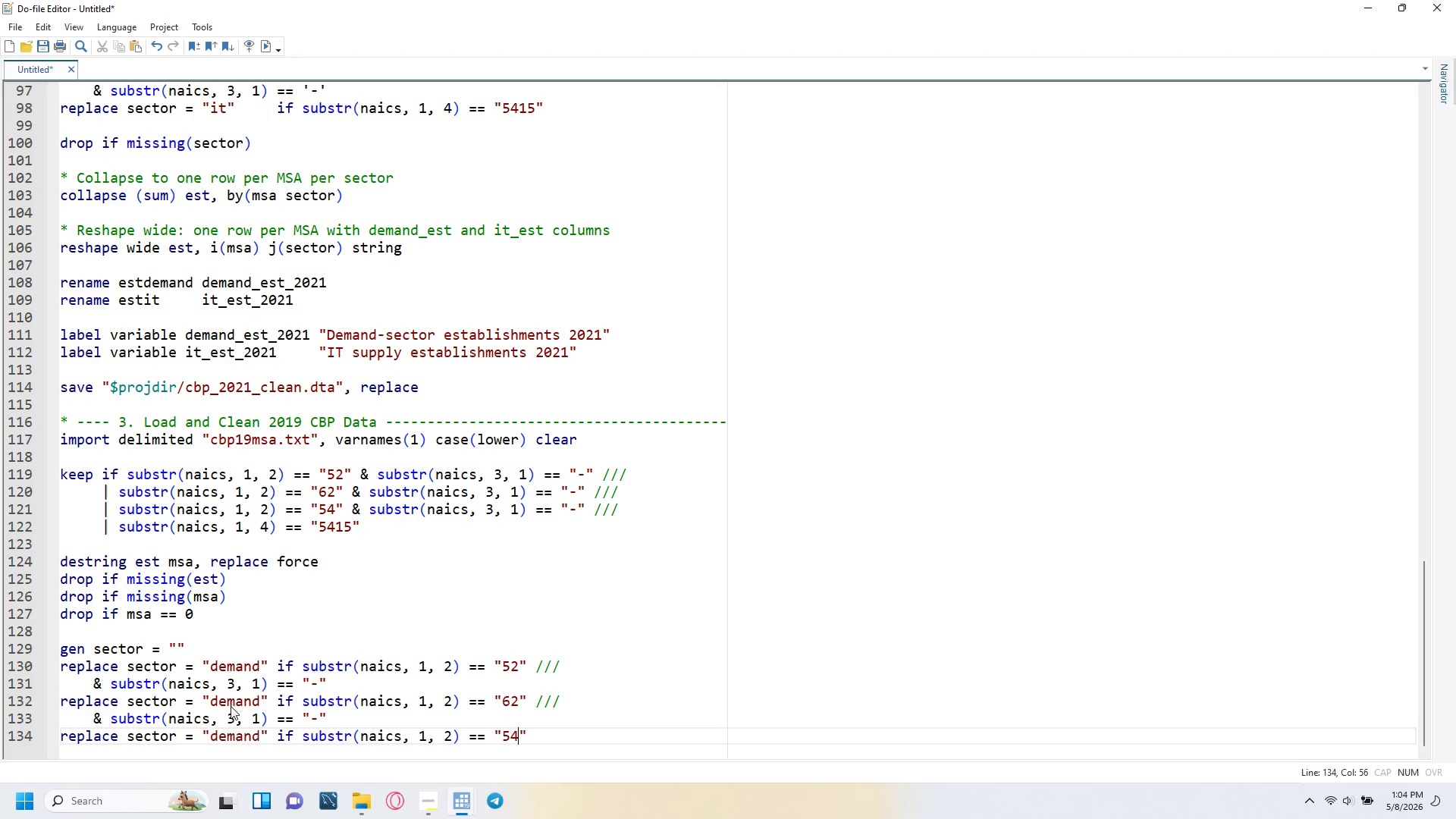 
key(ArrowRight)
 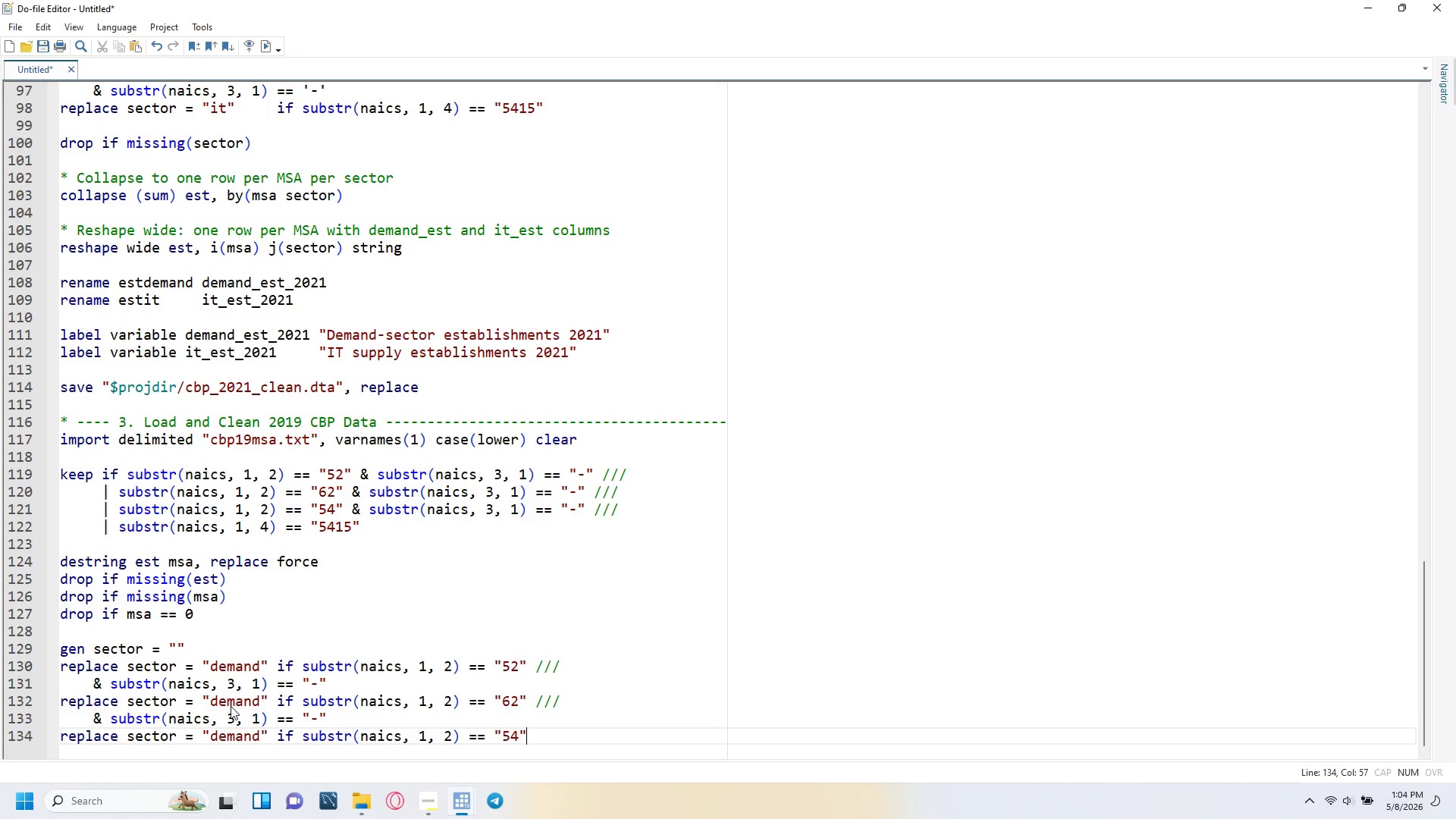 
key(Space)
 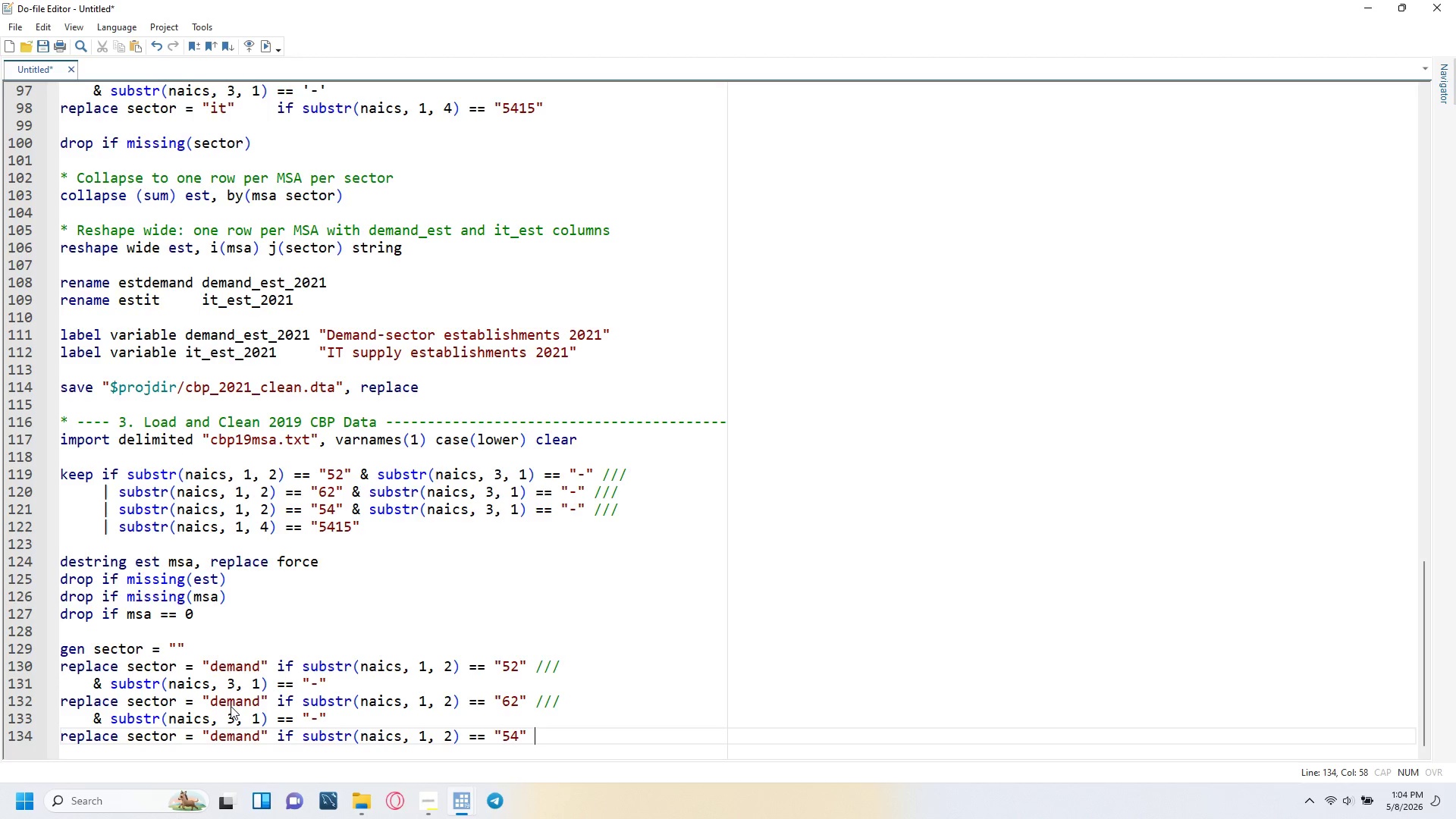 
key(Slash)
 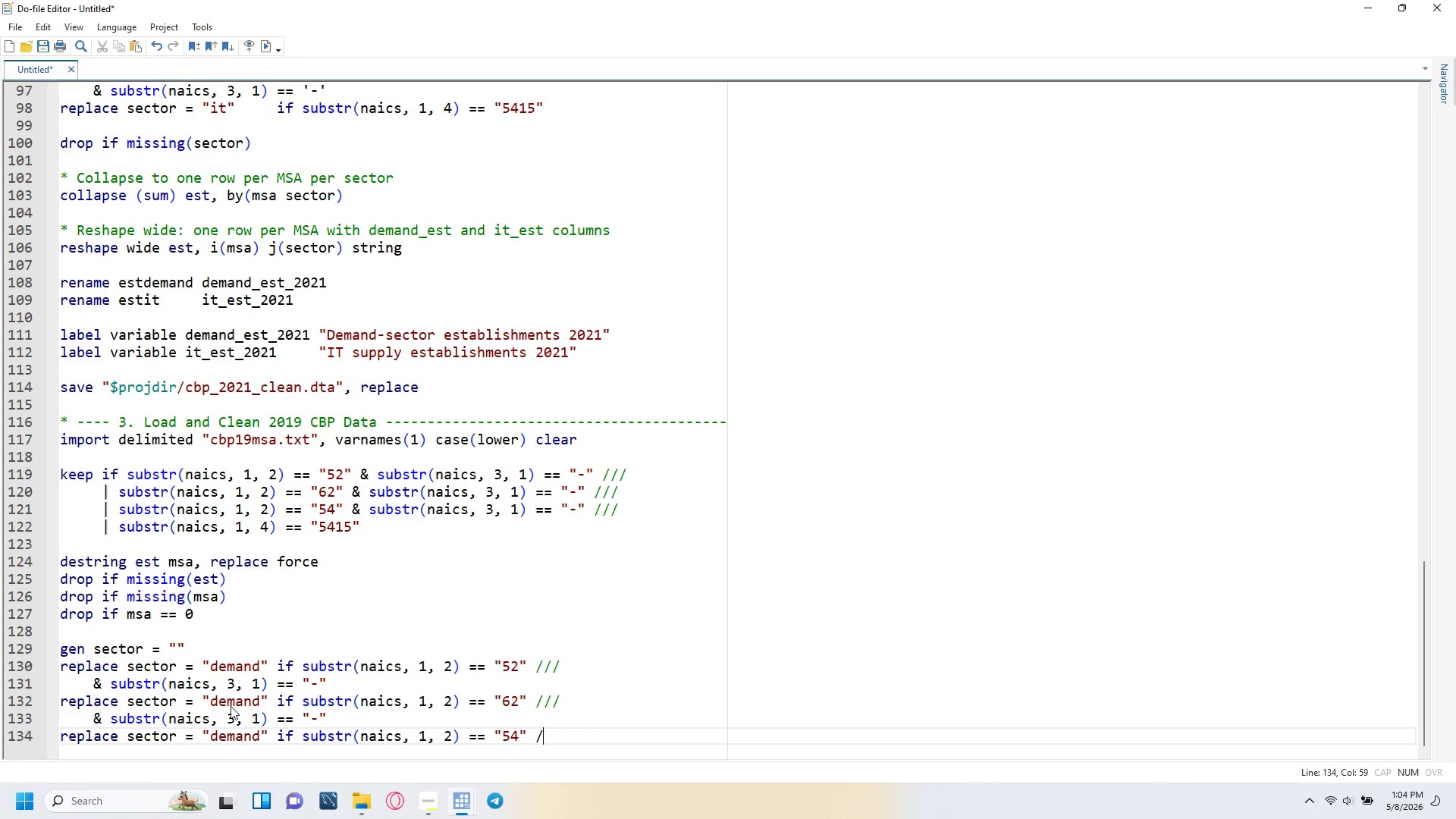 
key(Slash)
 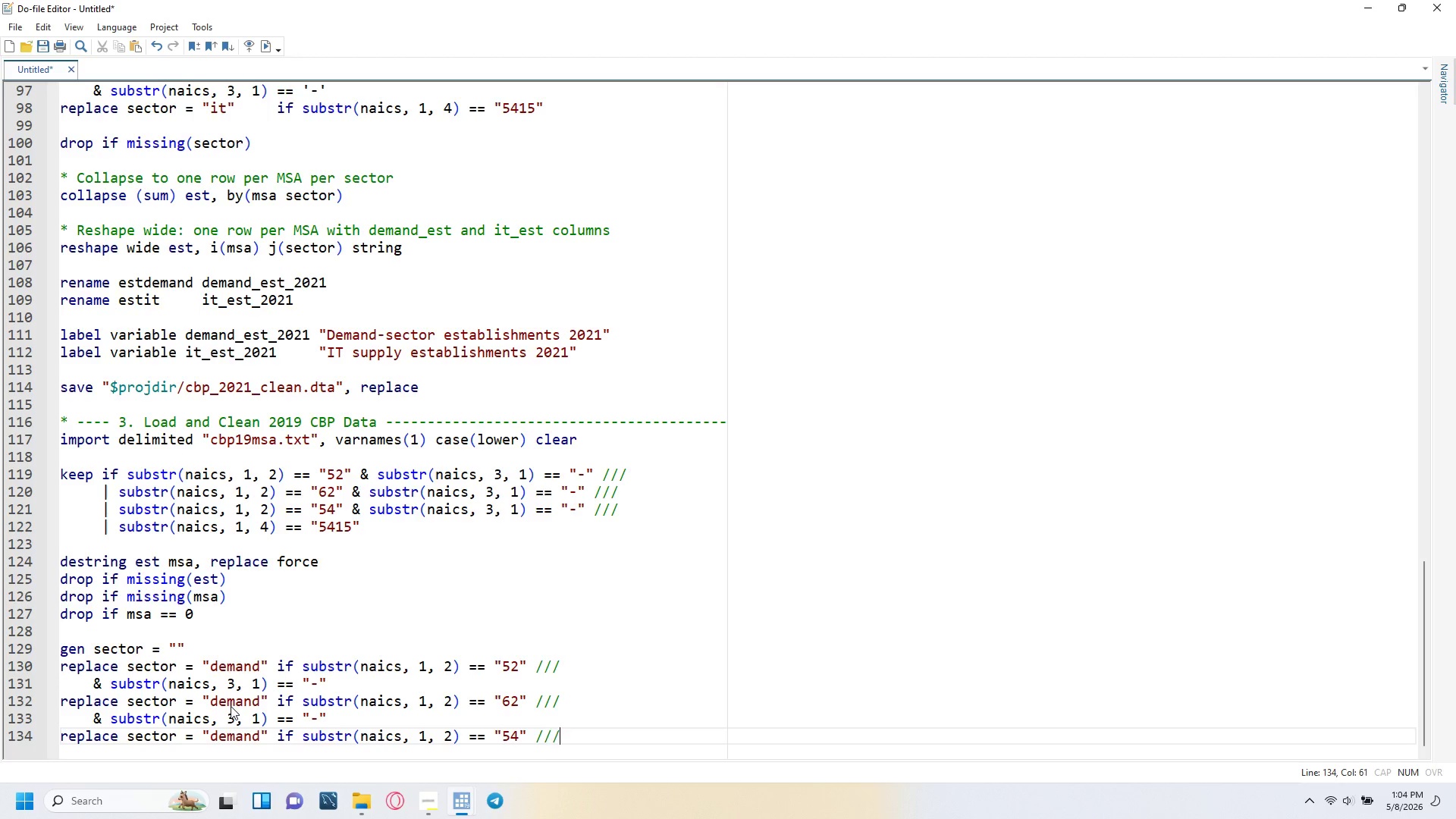 
key(Slash)
 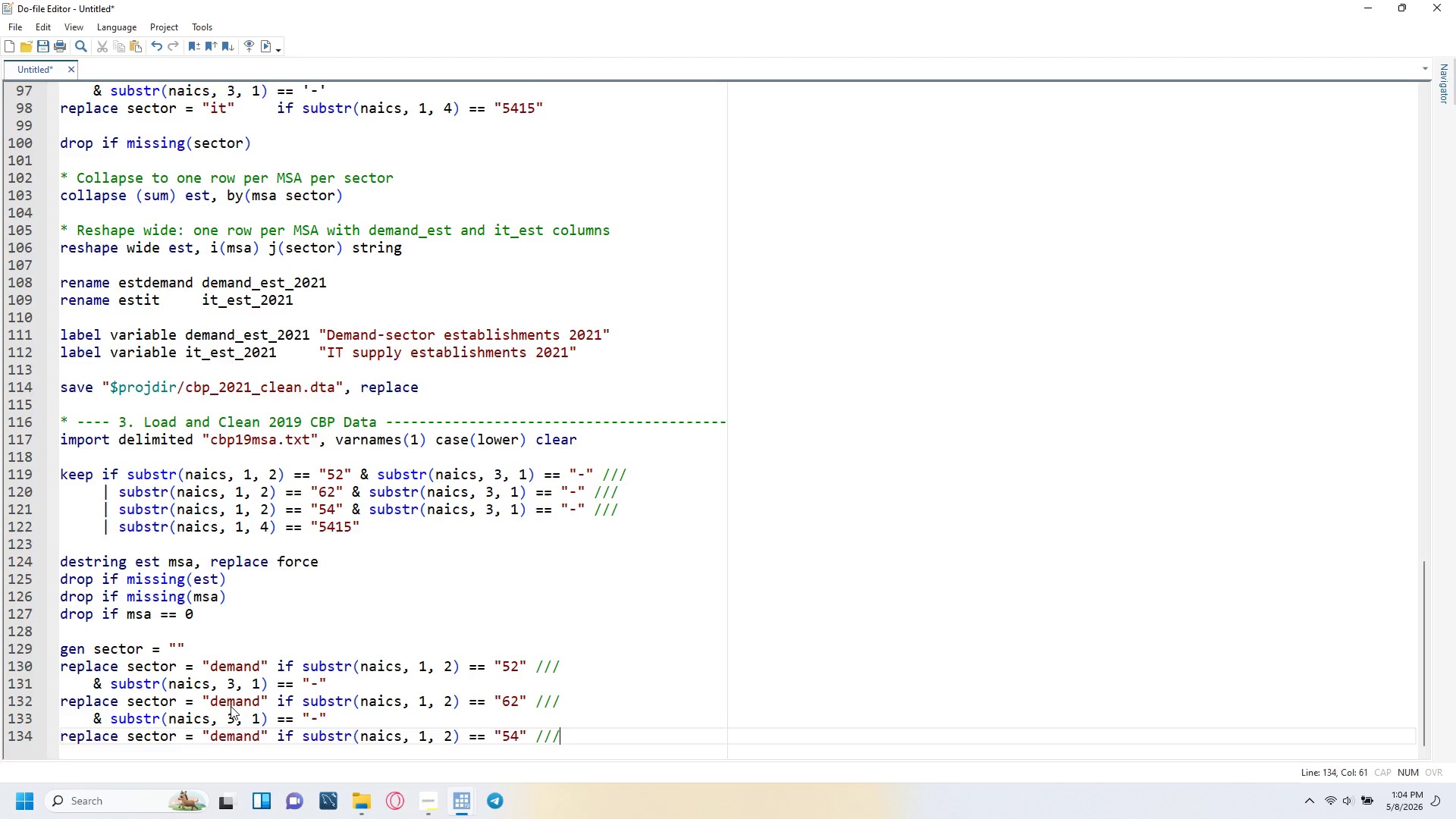 
key(Enter)
 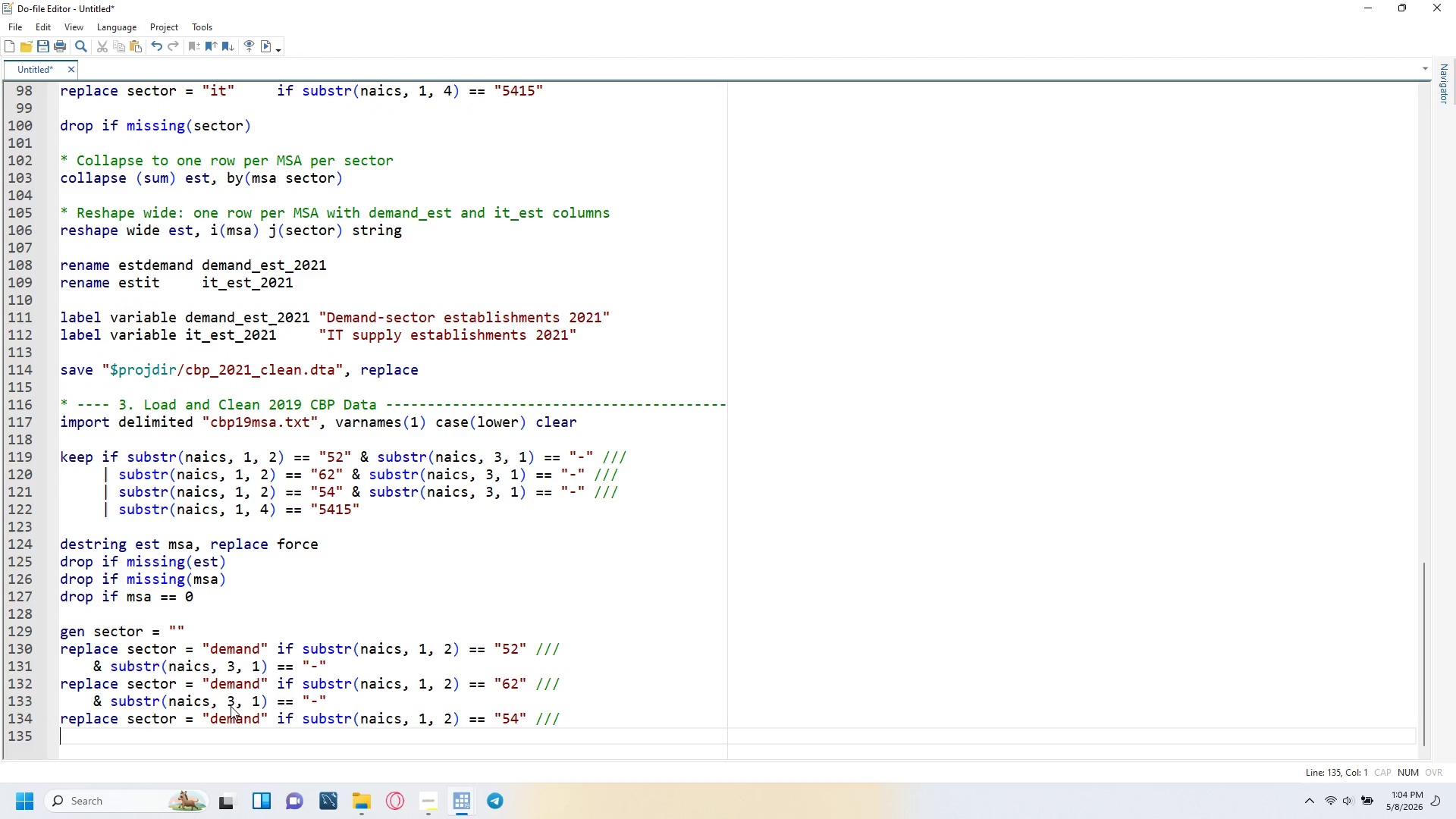 
key(Tab)
type(& substr(naics, 3, 1)
 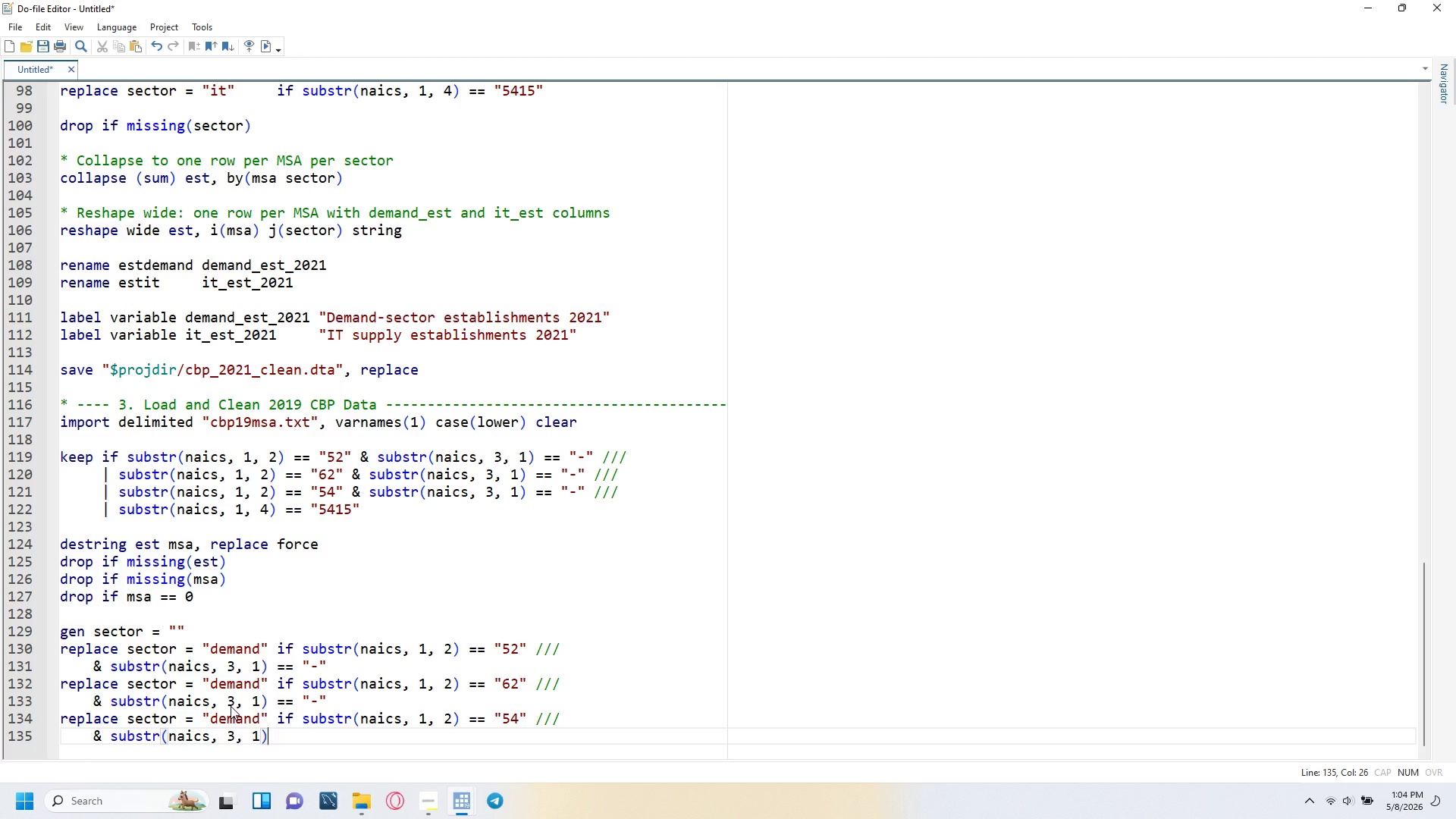 
 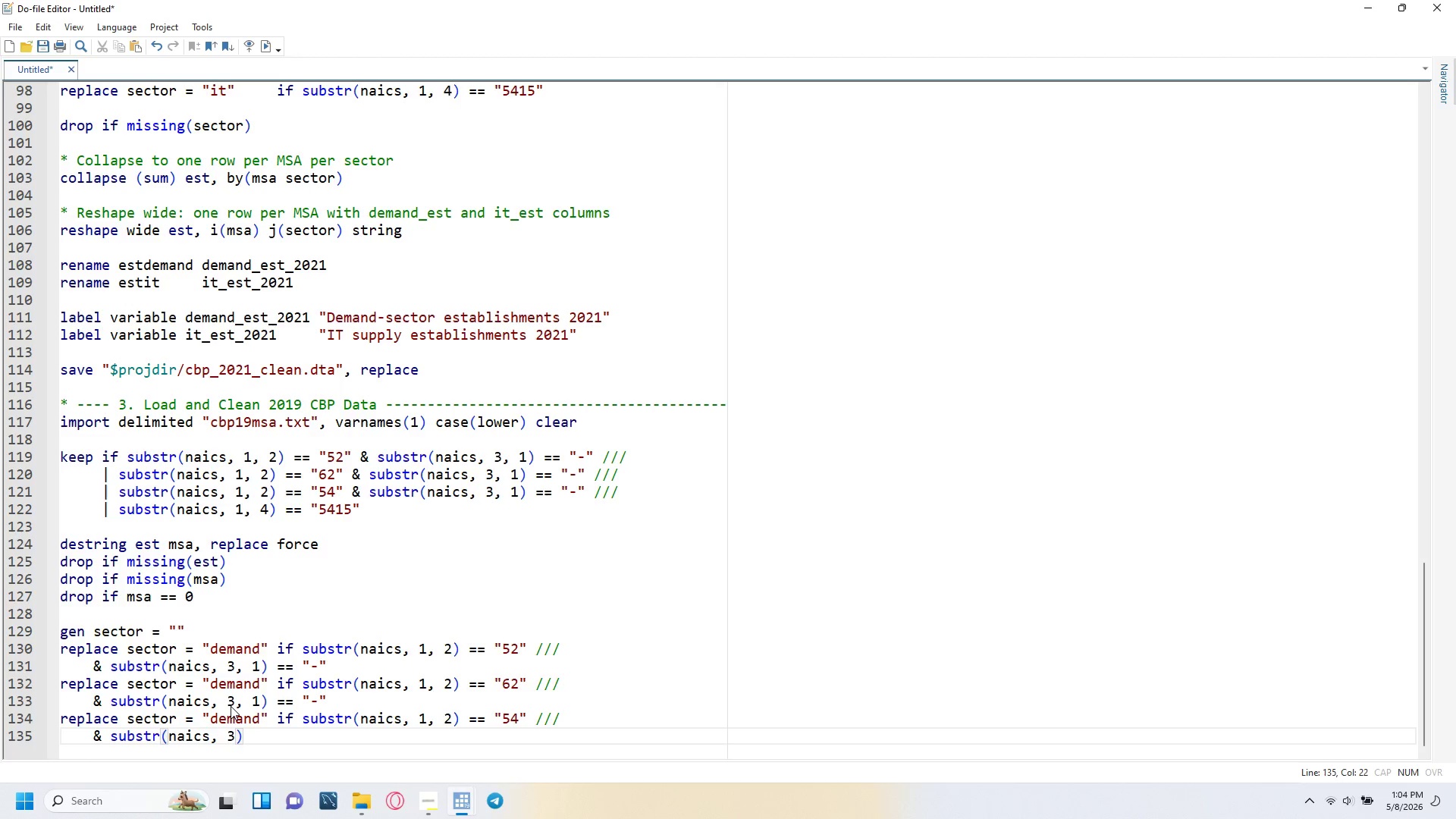 
key(ArrowRight)
 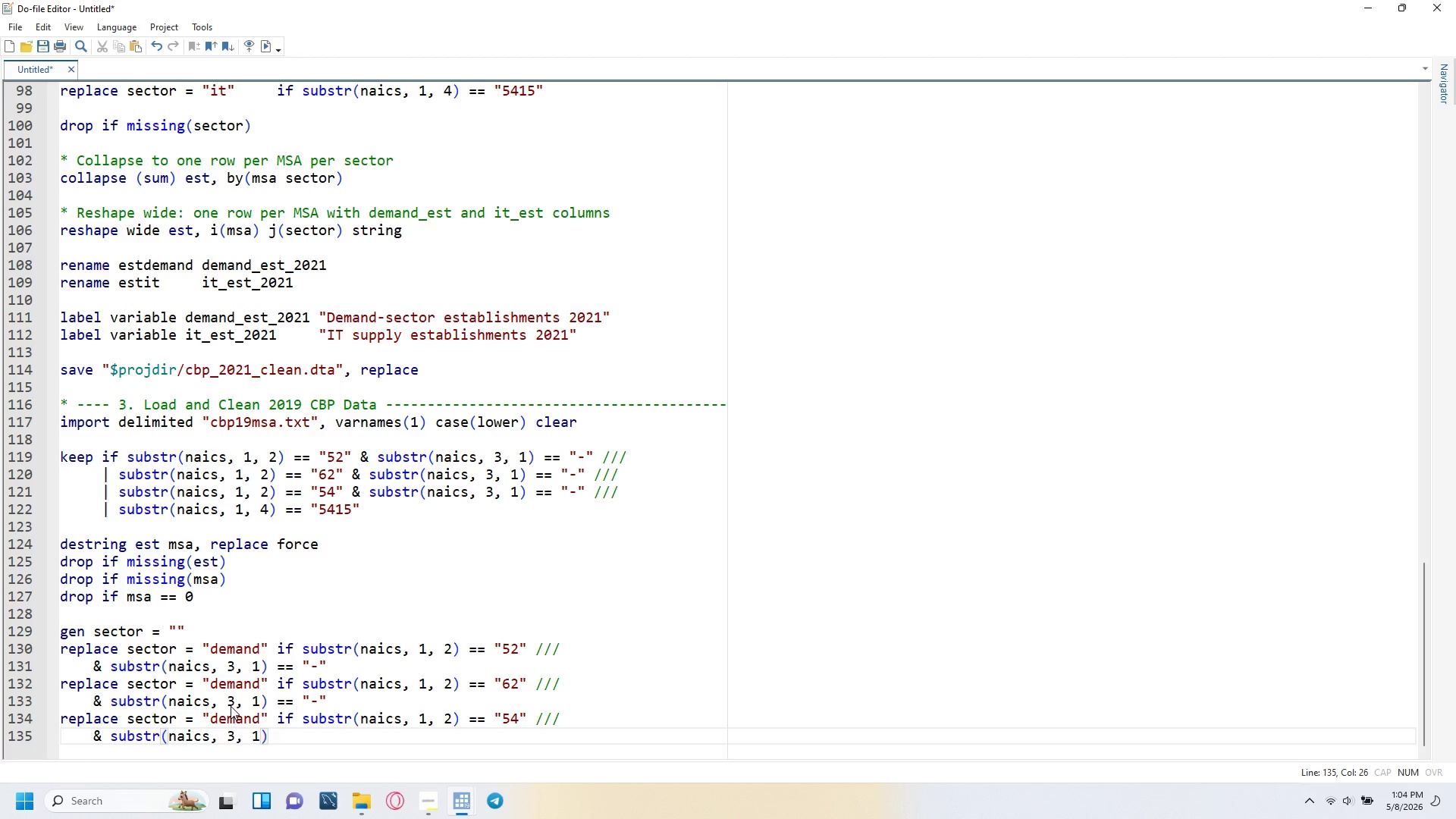 
key(Space)
 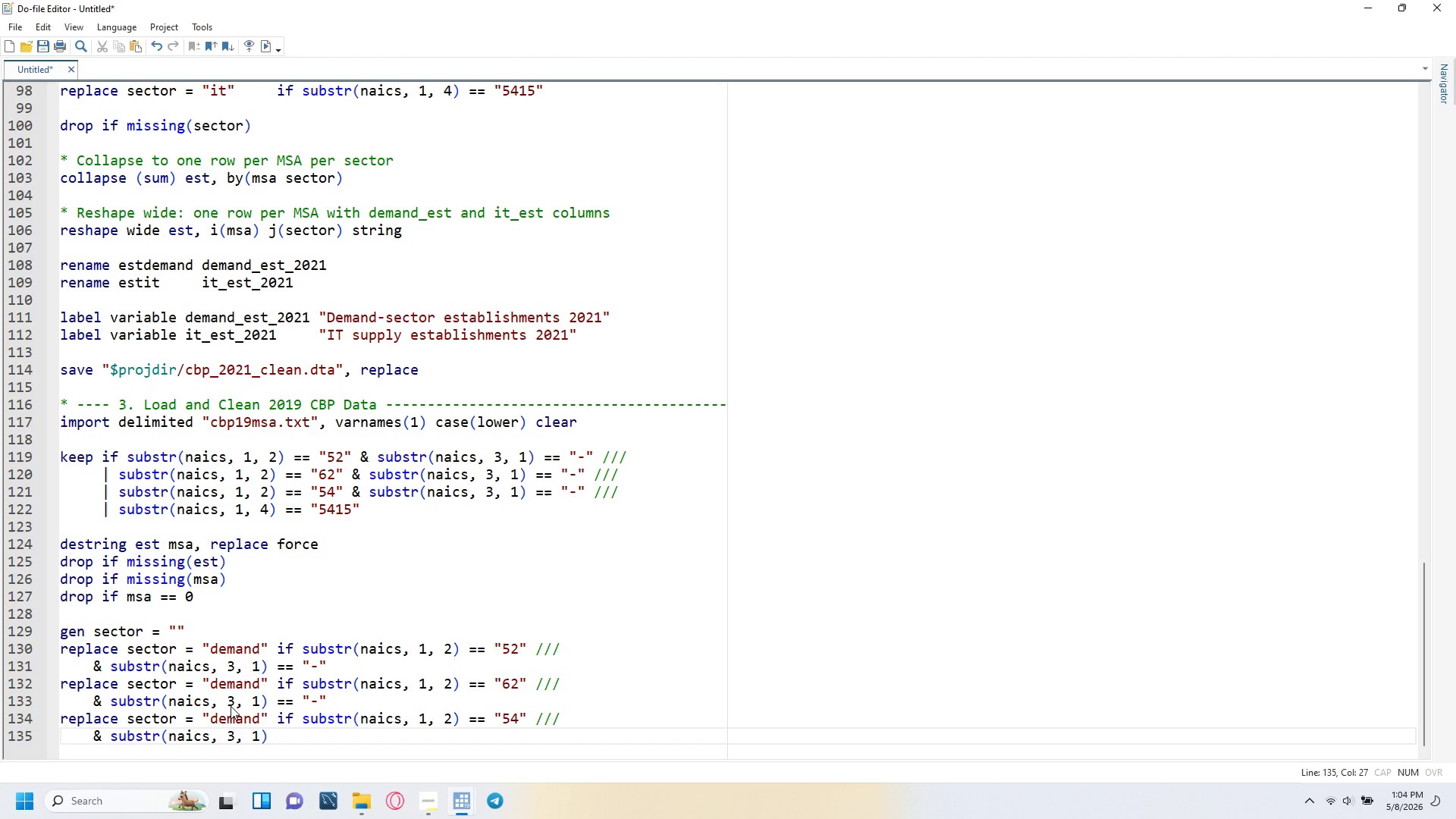 
key(Equal)
 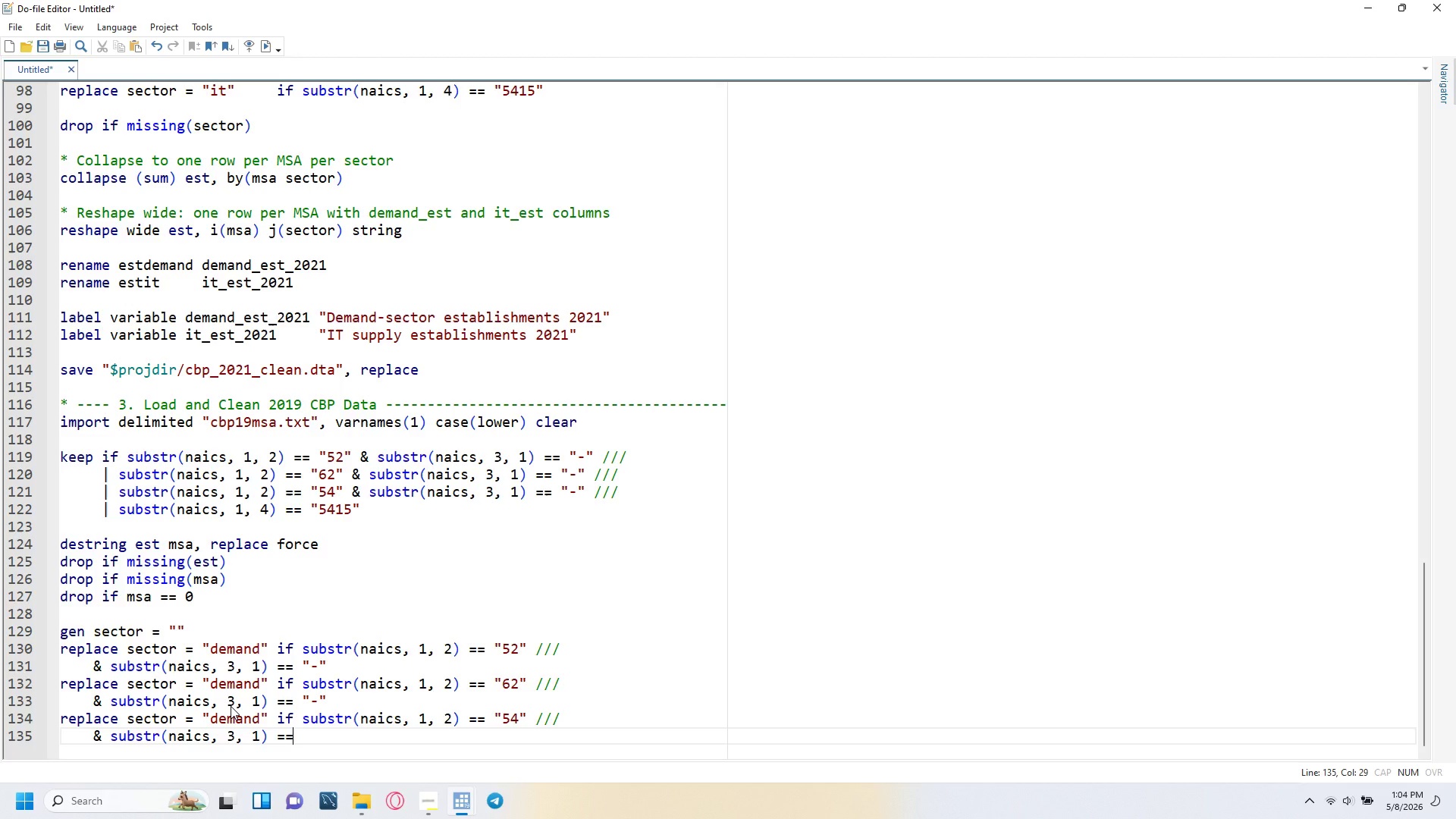 
key(Equal)
 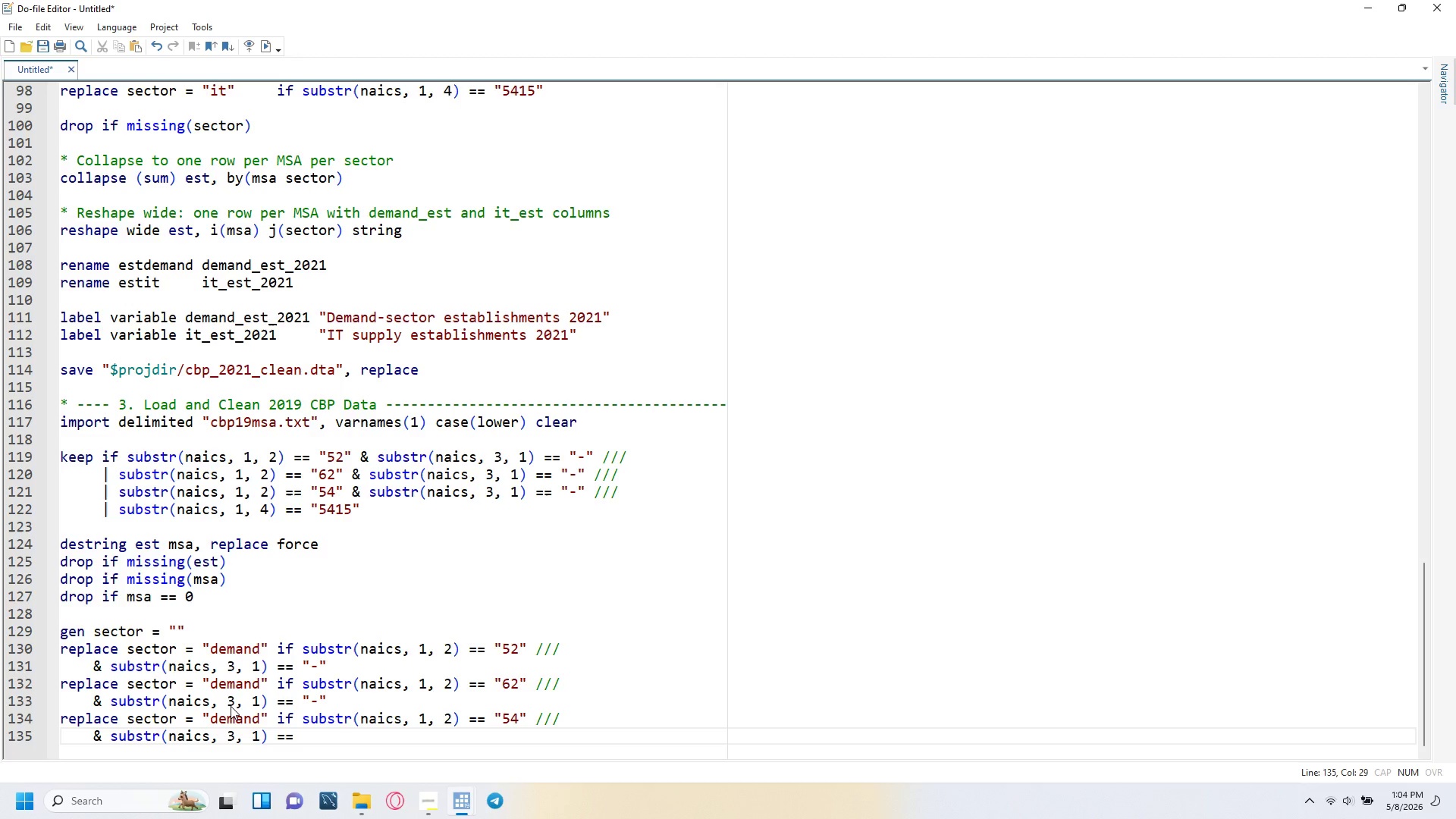 
key(Space)
 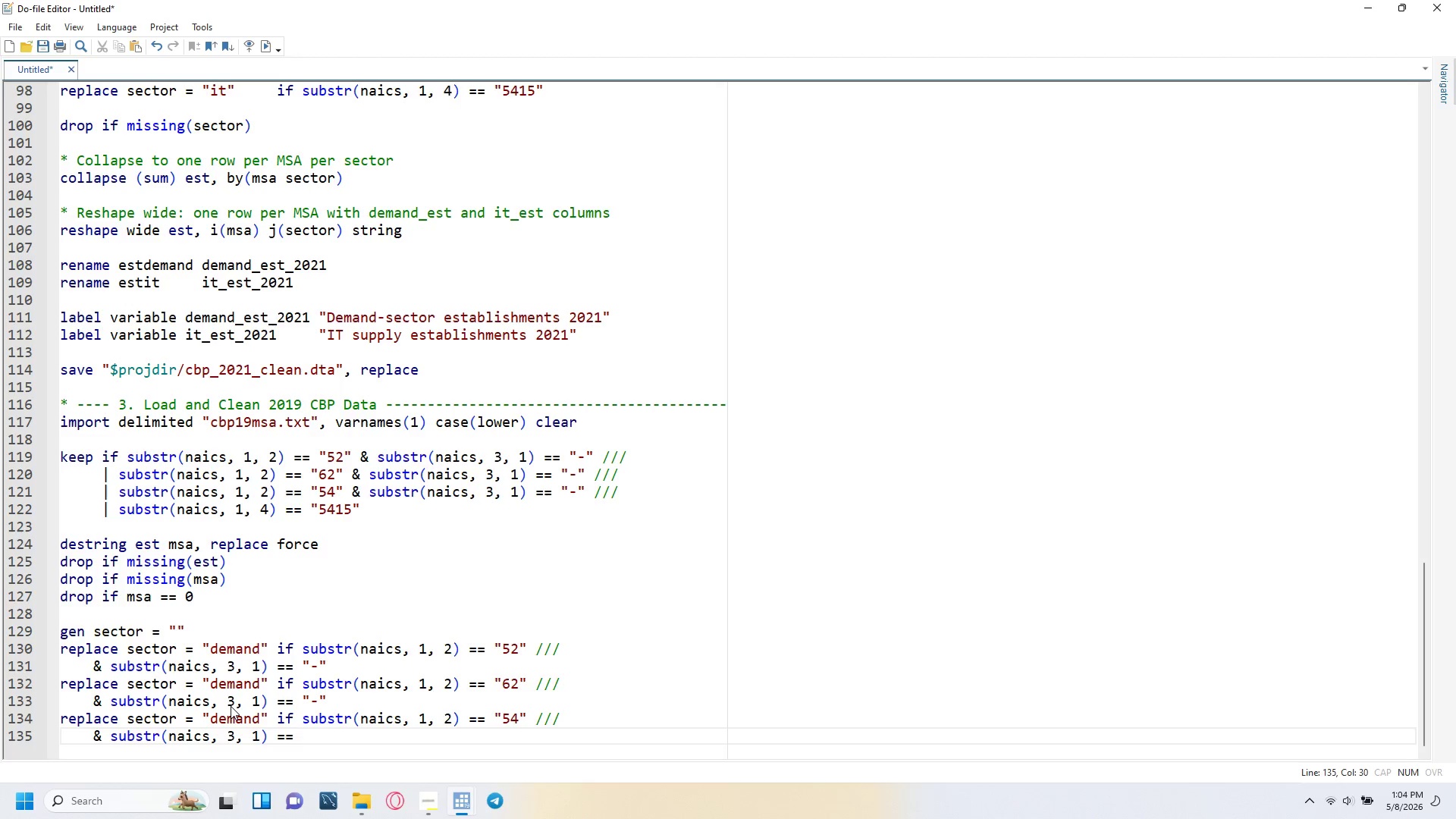 
key(Shift+Quote)
 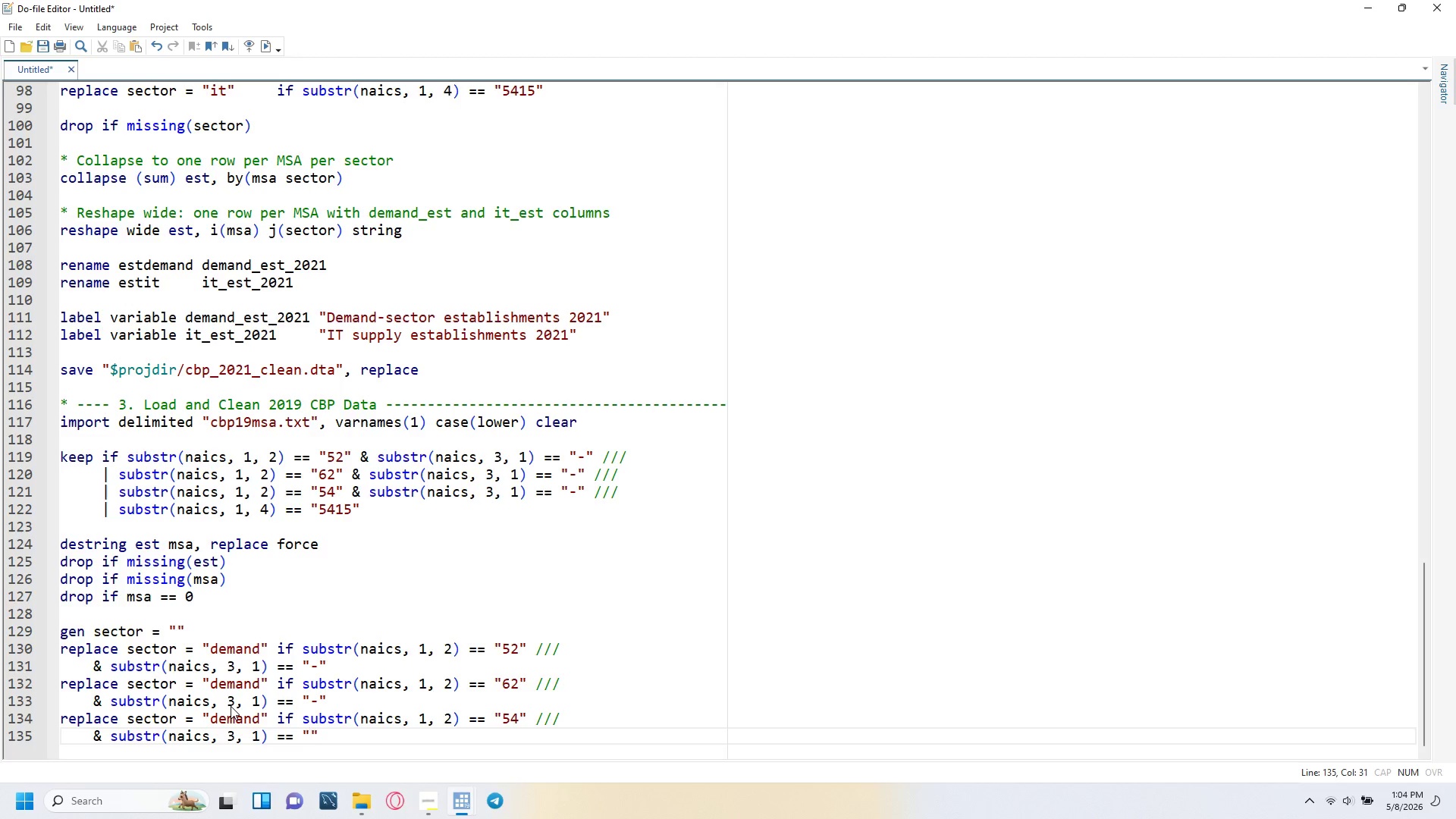 
key(Minus)
 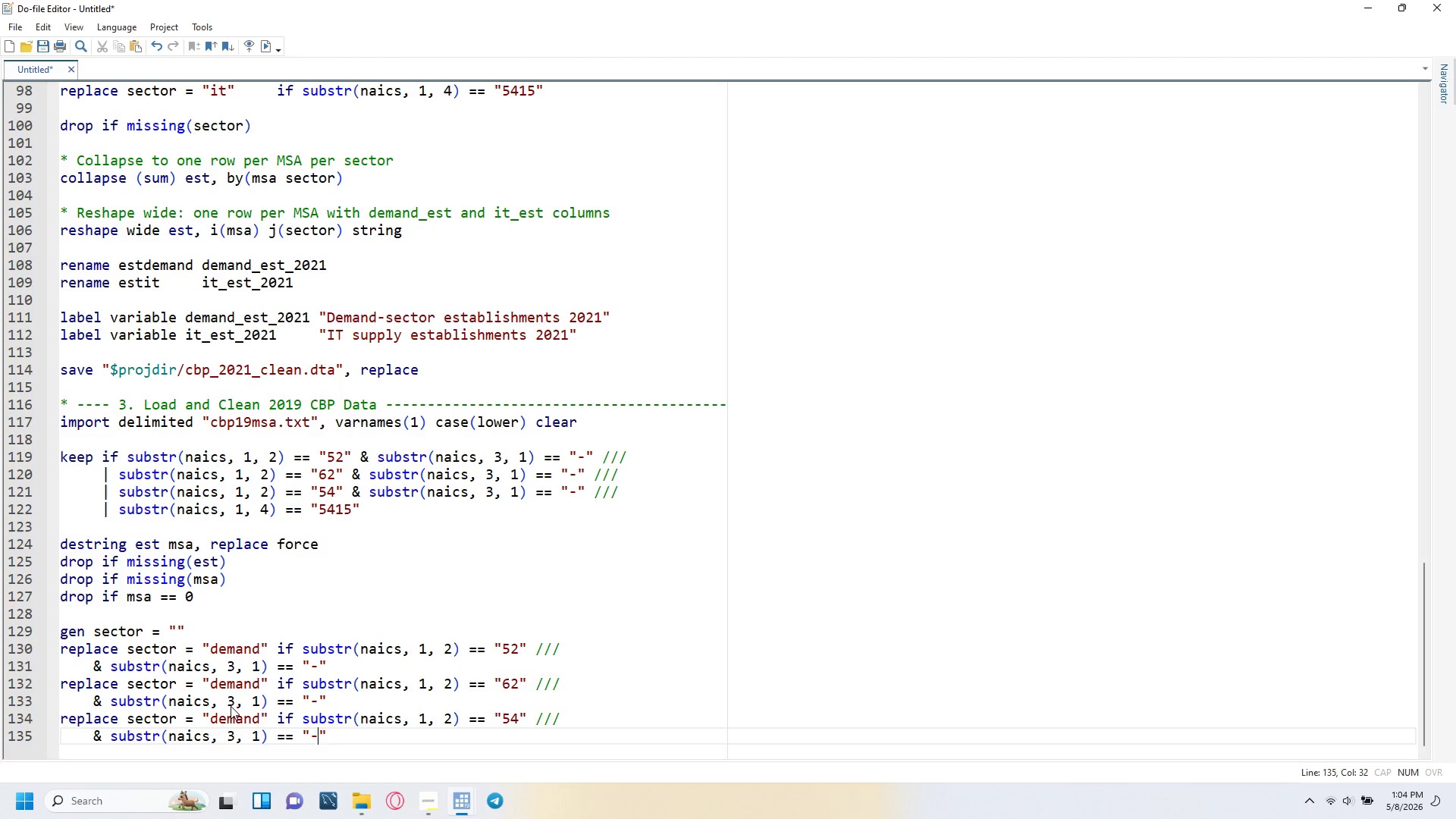 
key(ArrowRight)
 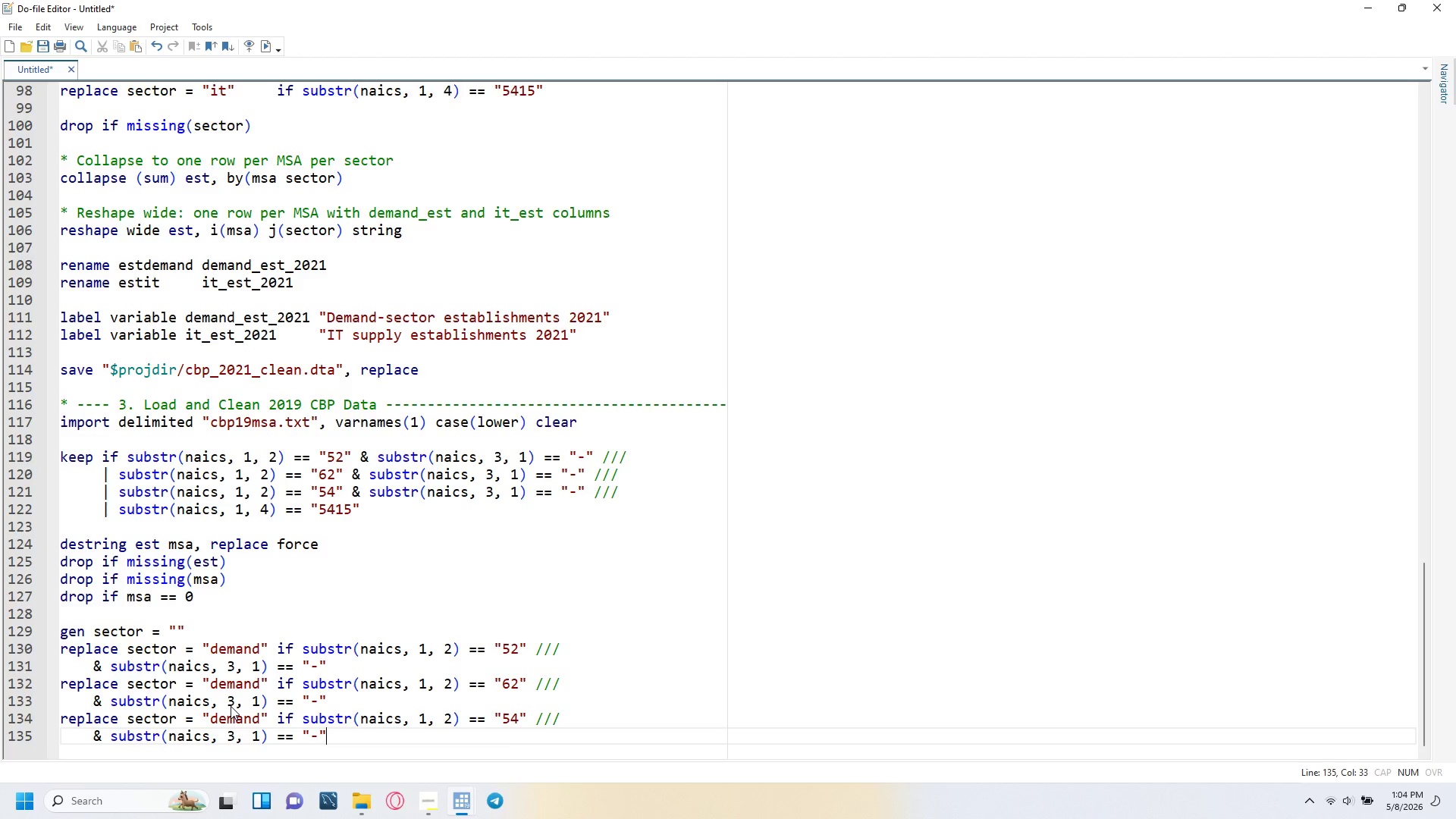 
key(Enter)
 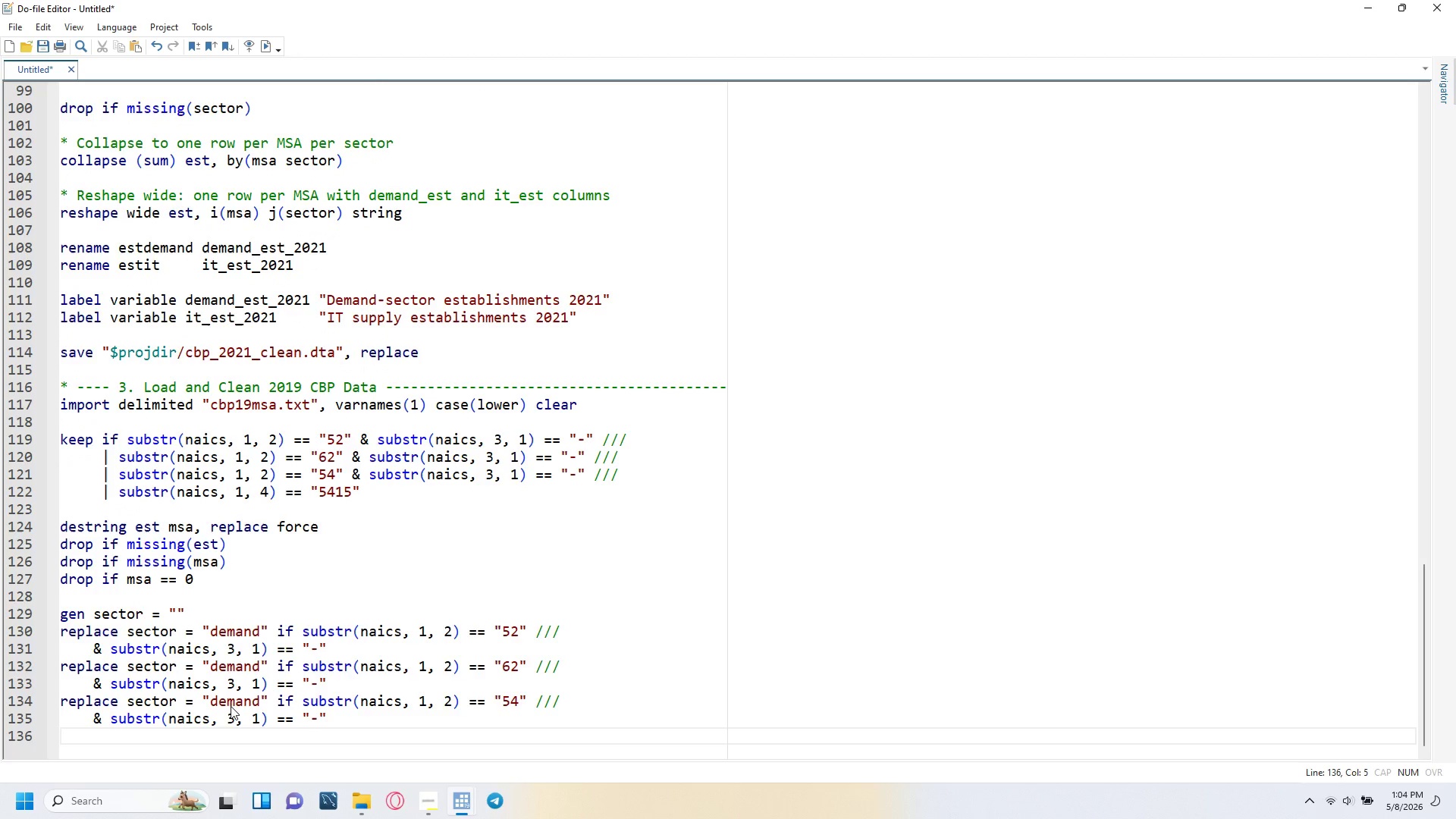 
key(Backspace)
type(replace sector = "it)
 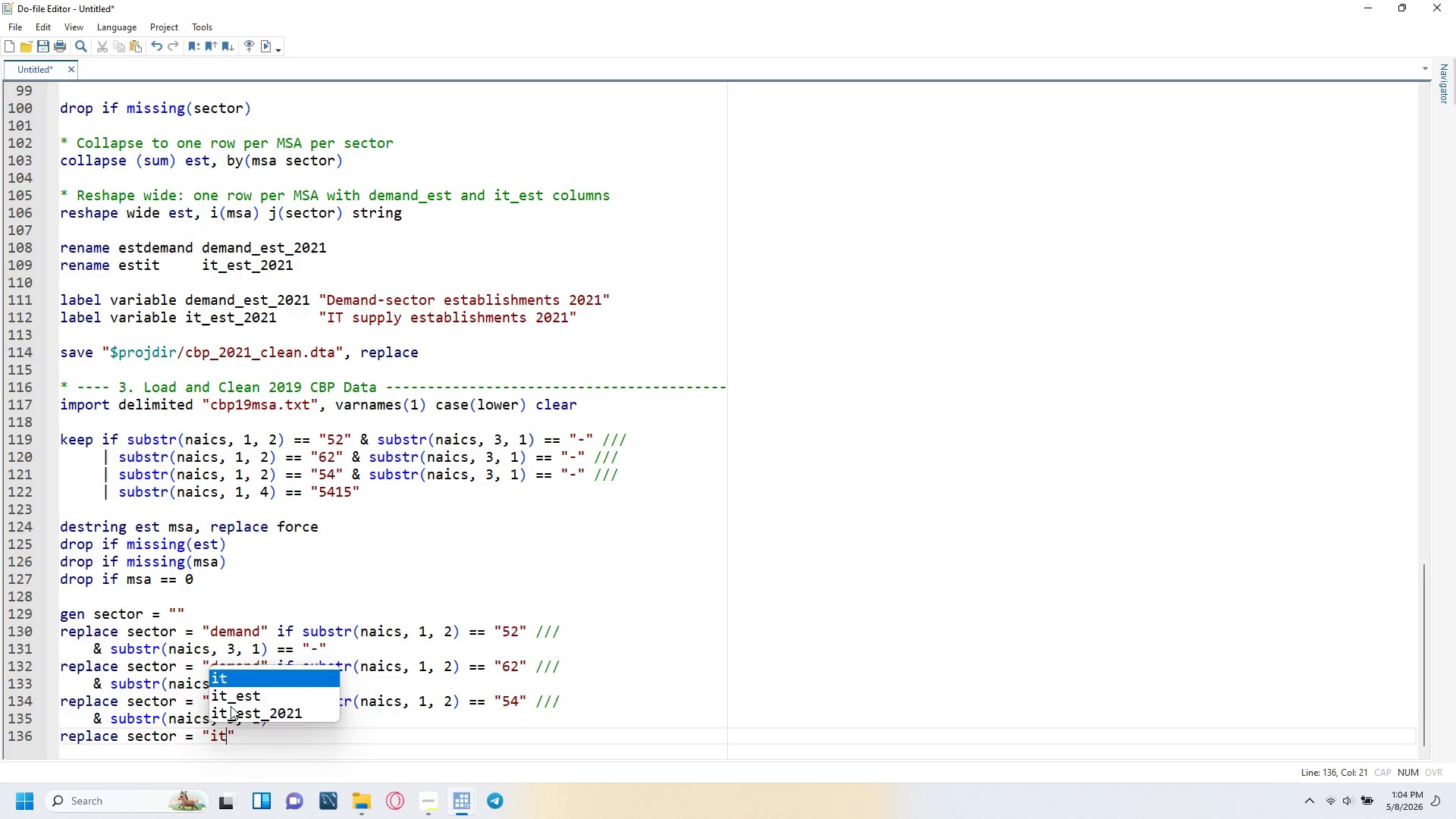 
key(ArrowRight)
 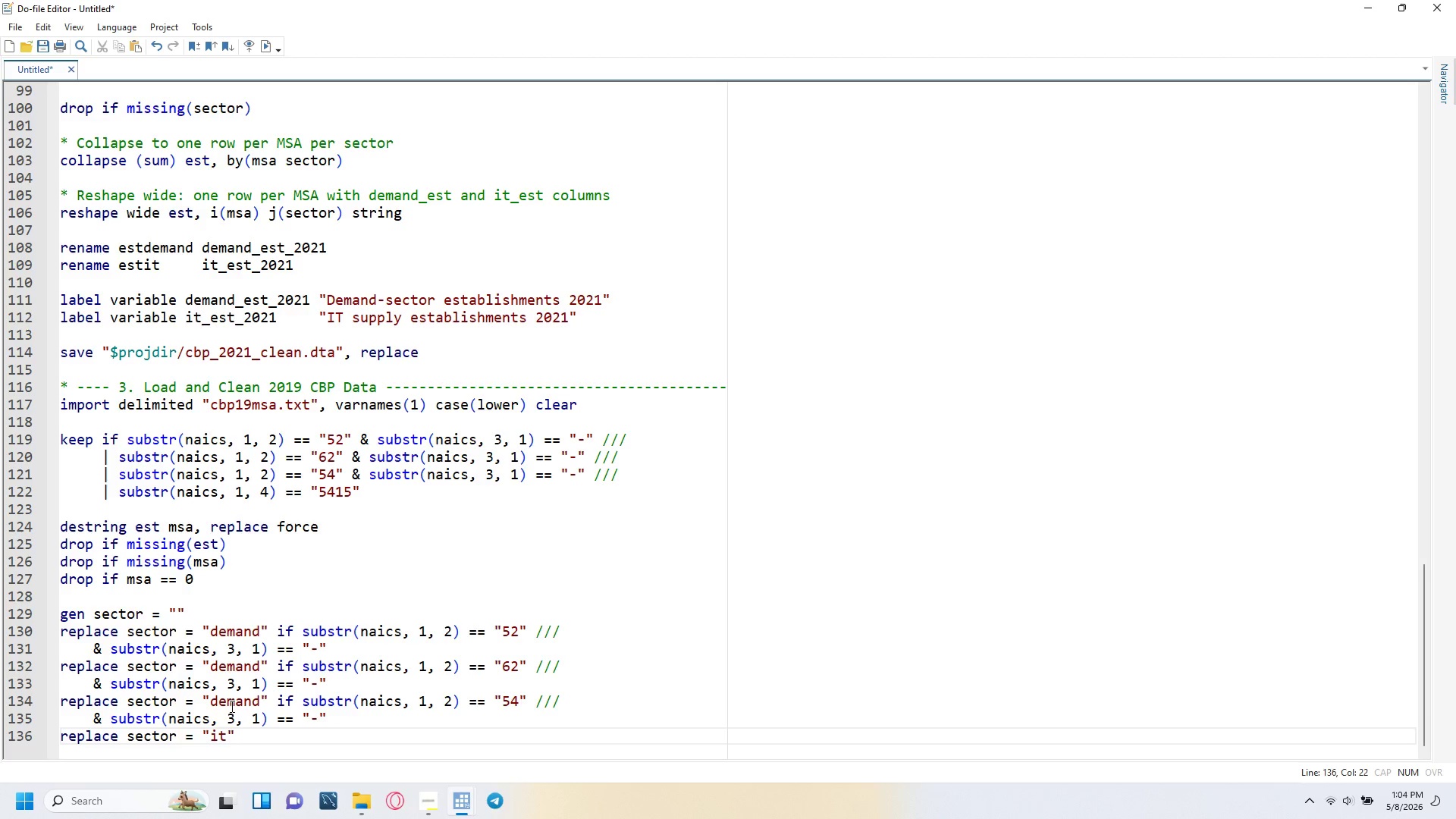 
key(Tab)
key(Tab)
key(Backspace)
type(  if substr(naics, 1, 4)
 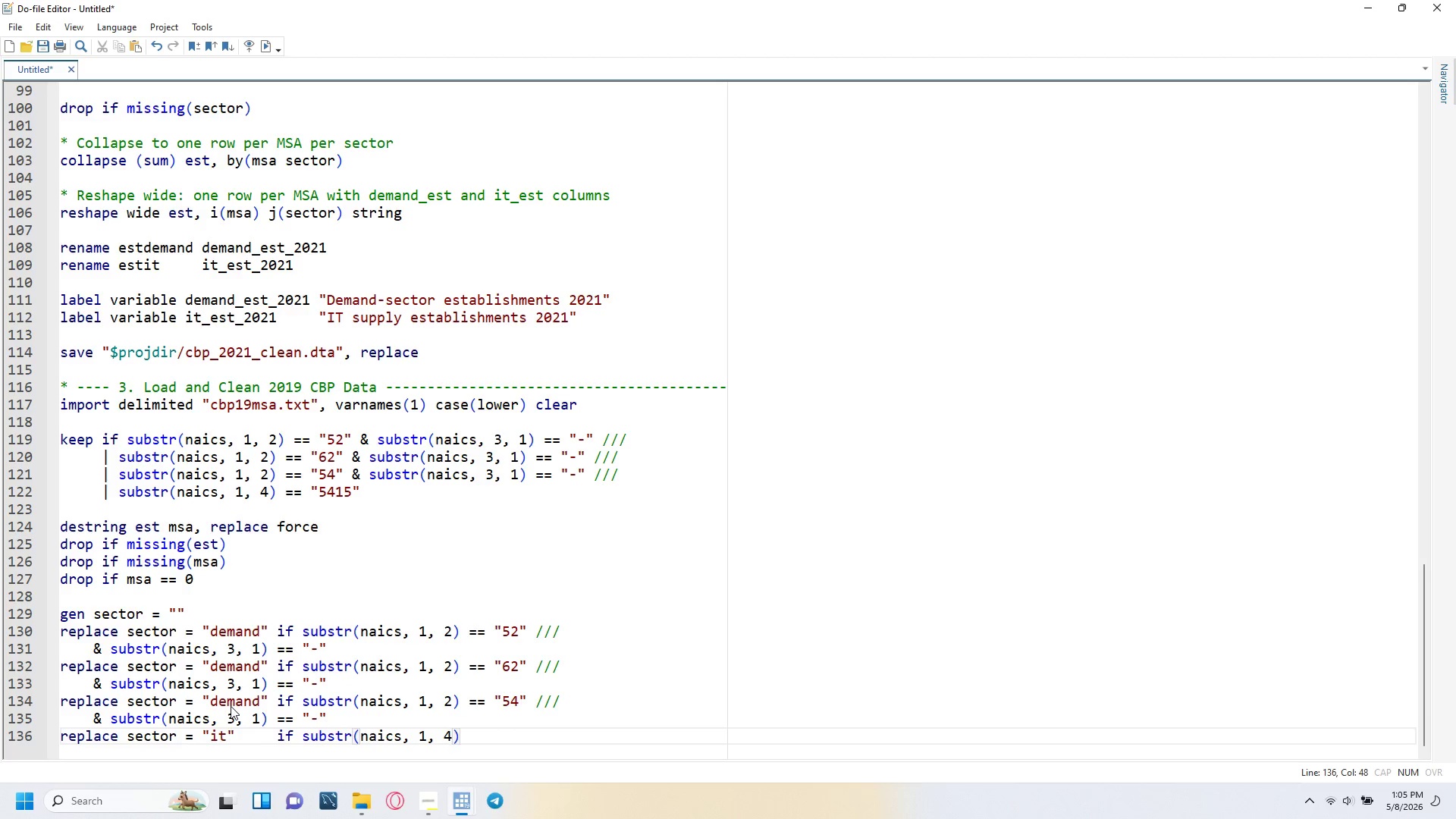 
key(ArrowRight)
 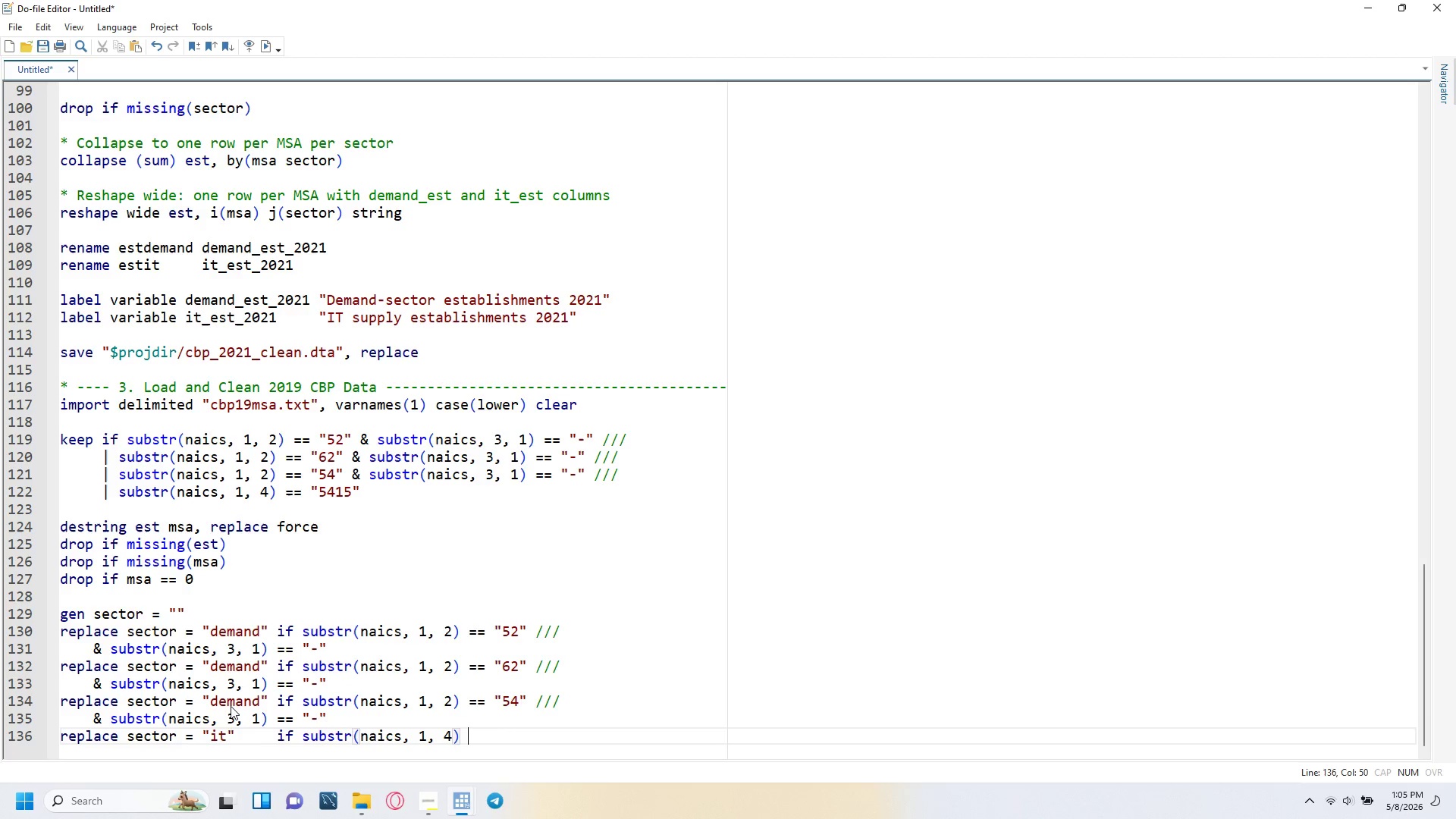 
type( == "5415)
 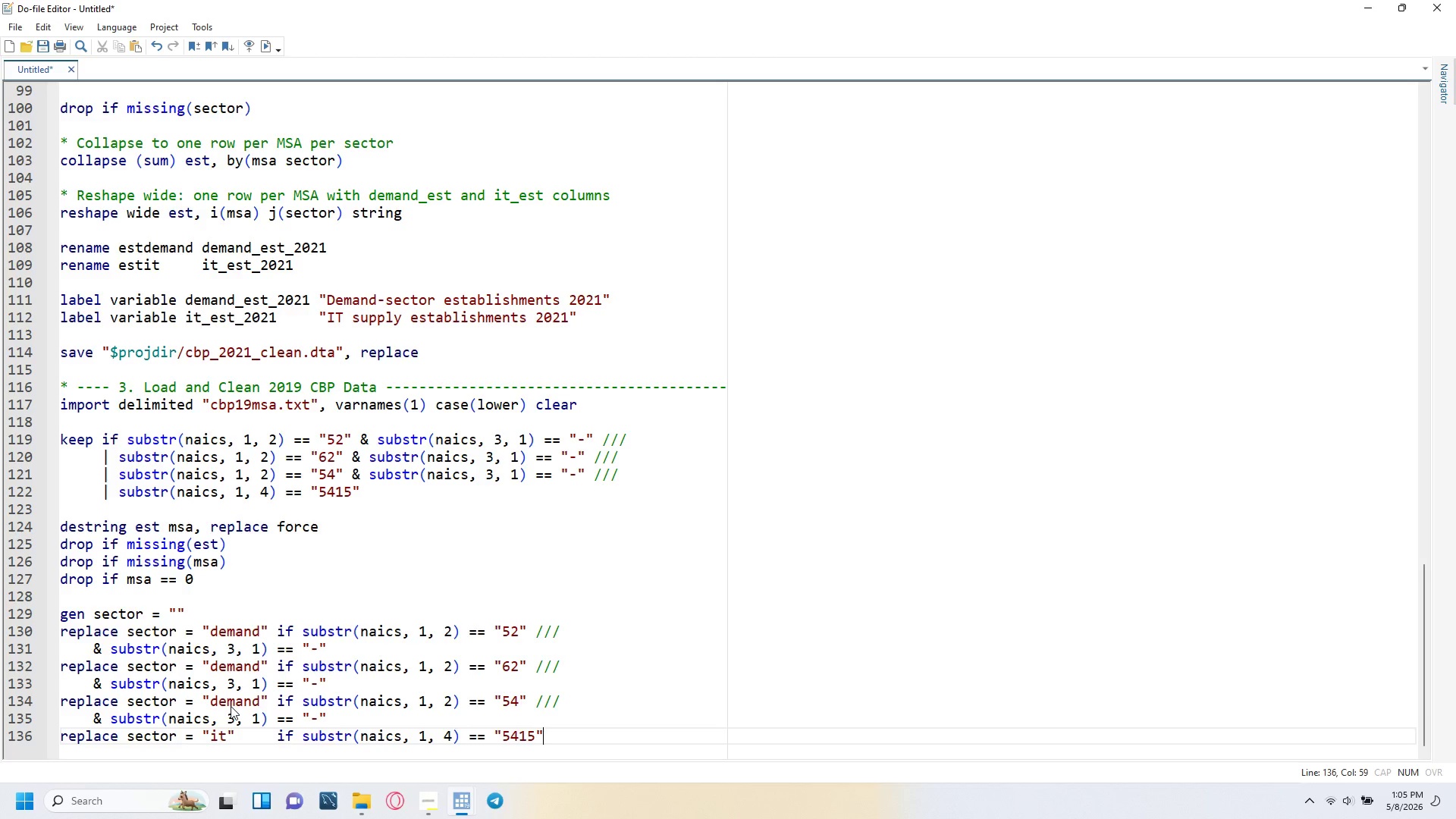 
 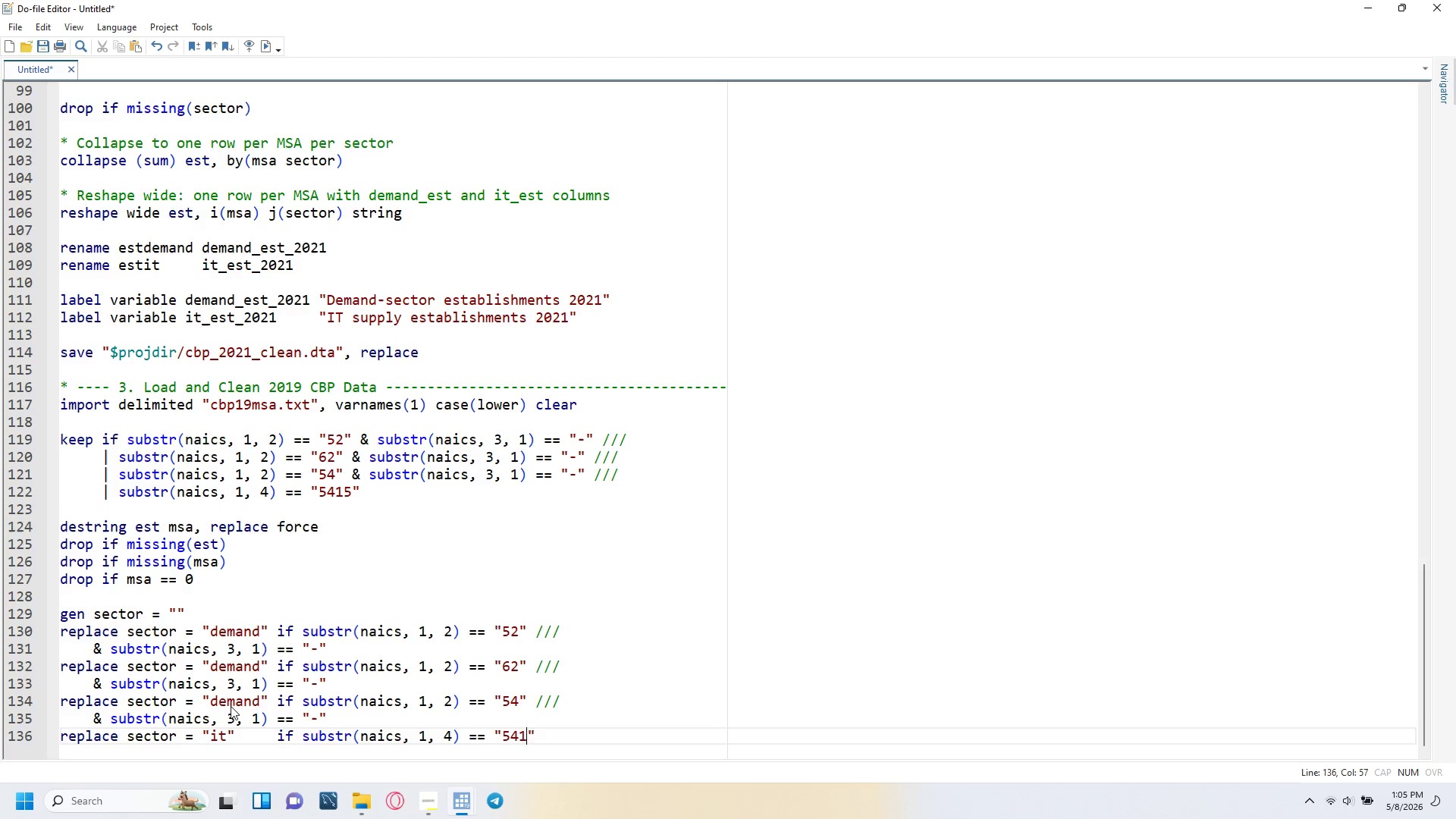 
key(ArrowRight)
 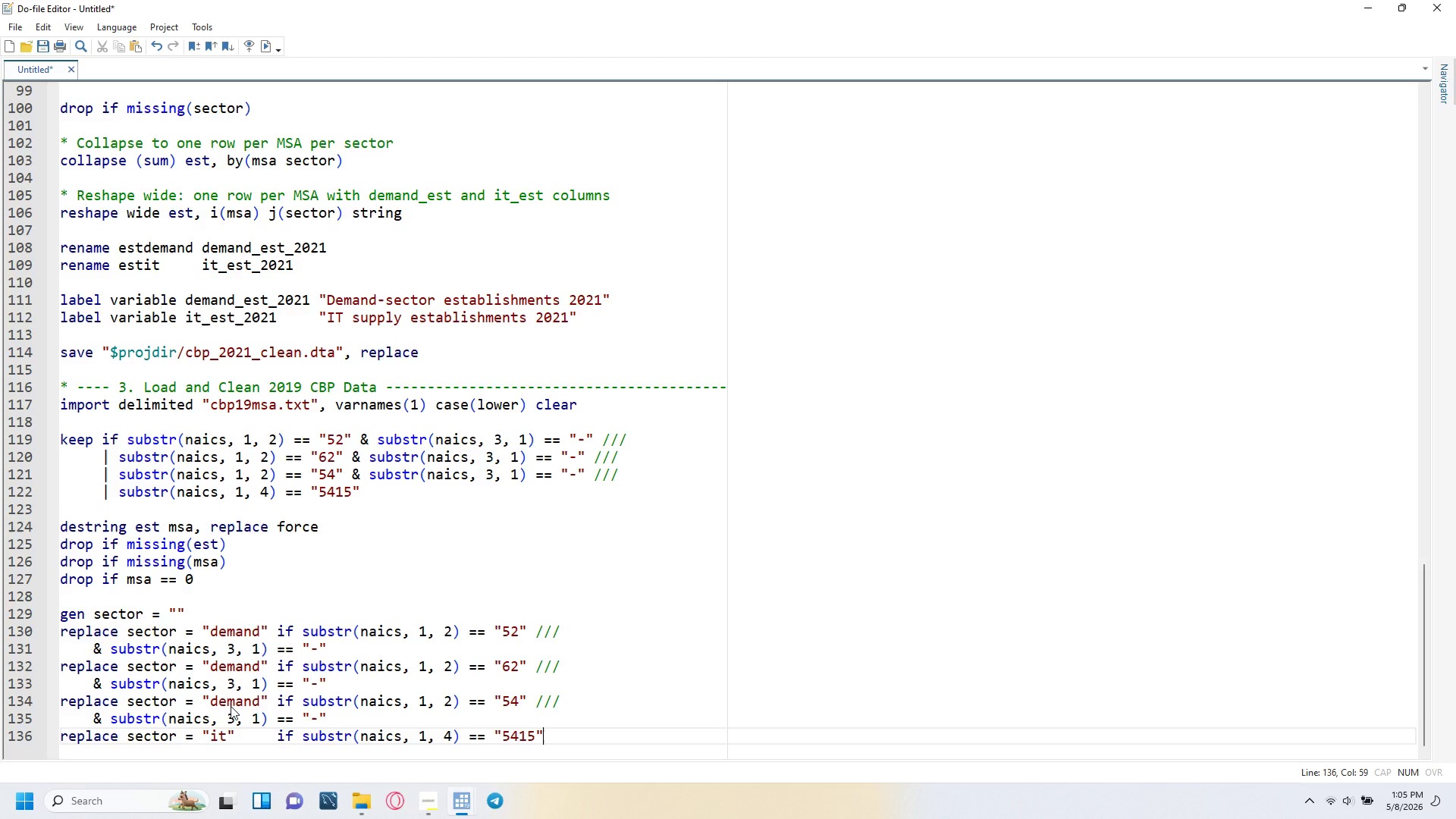 
key(Enter)
 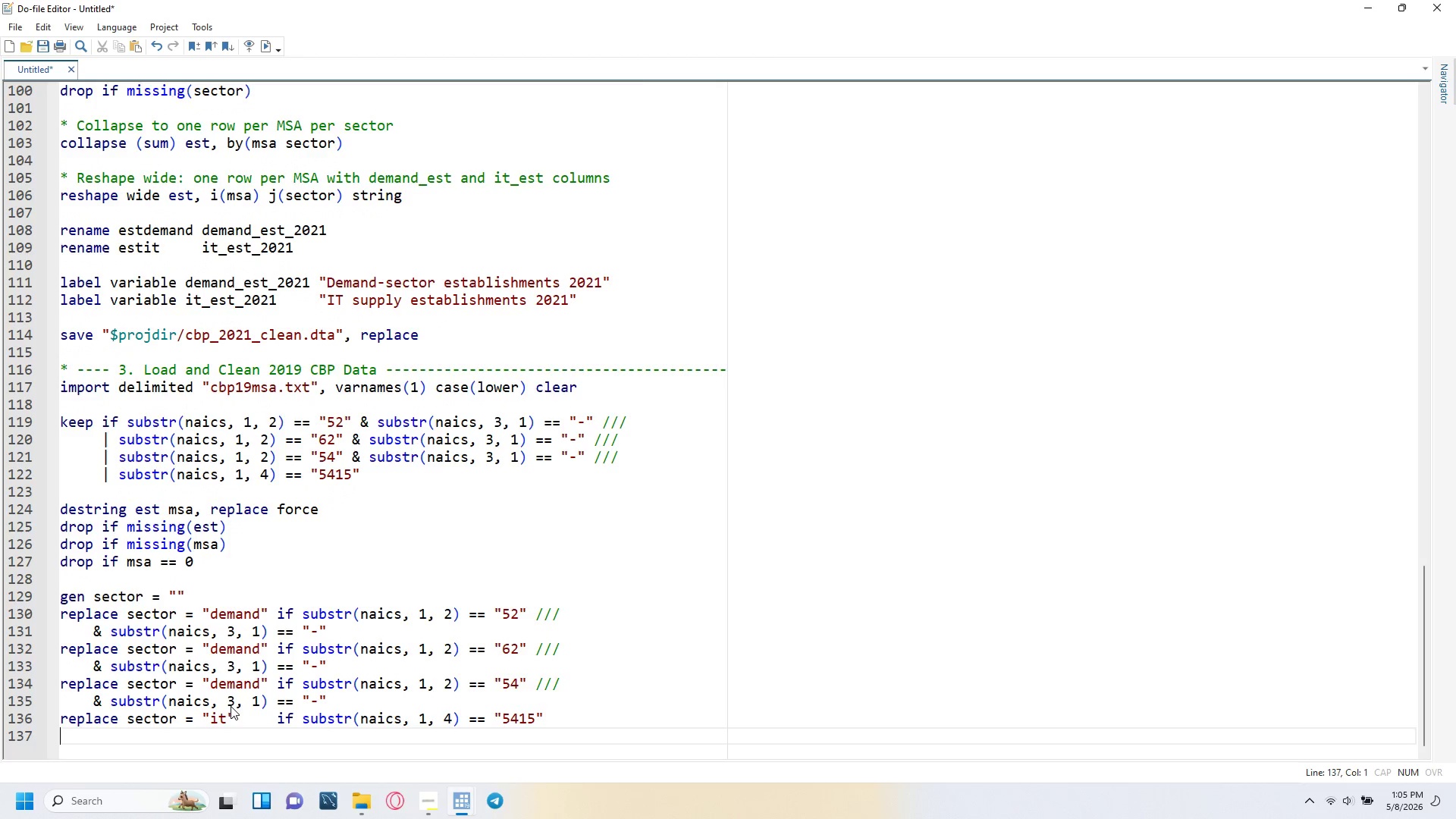 
key(Enter)
 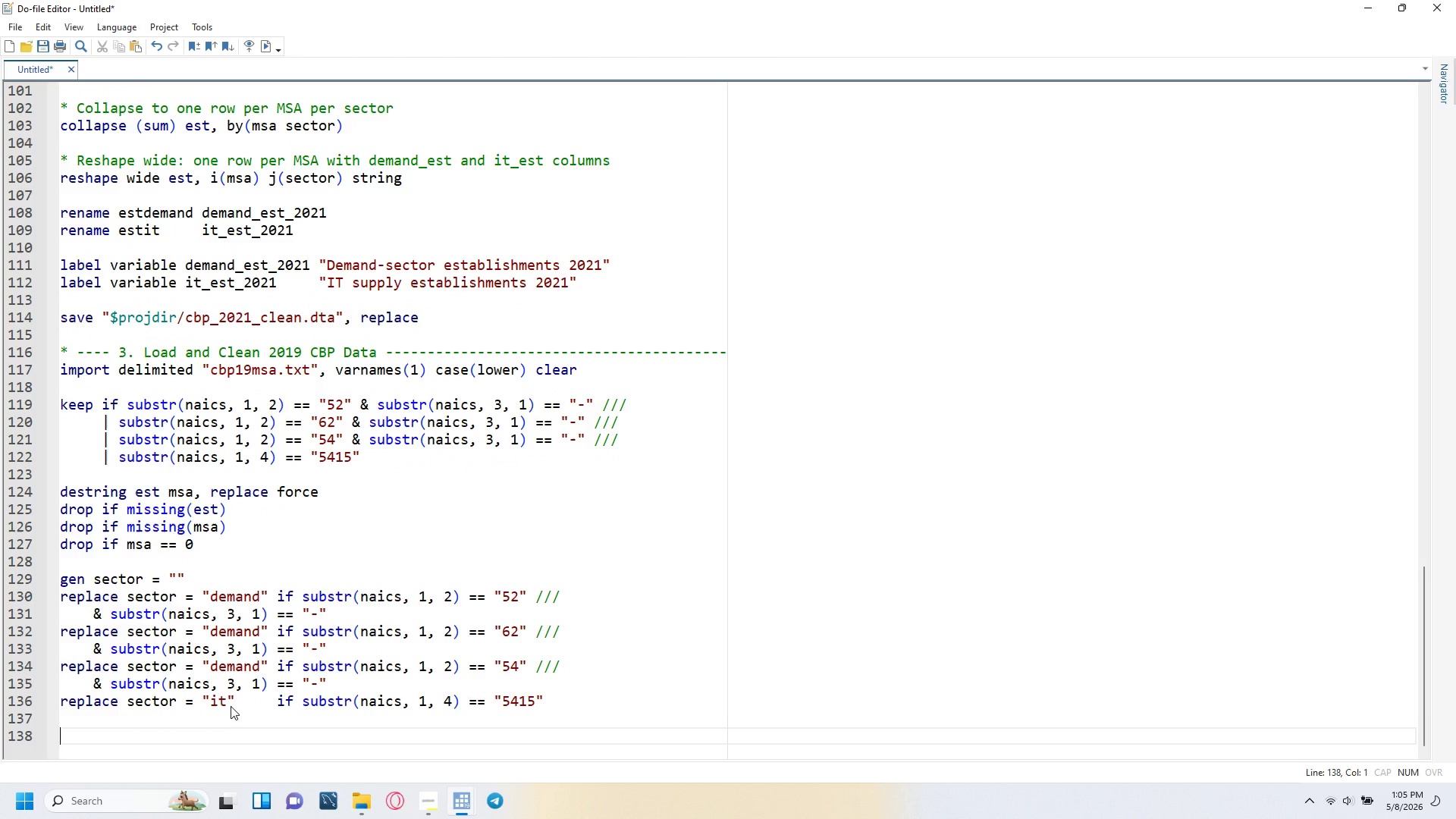 
type(drop if missing(sector)
 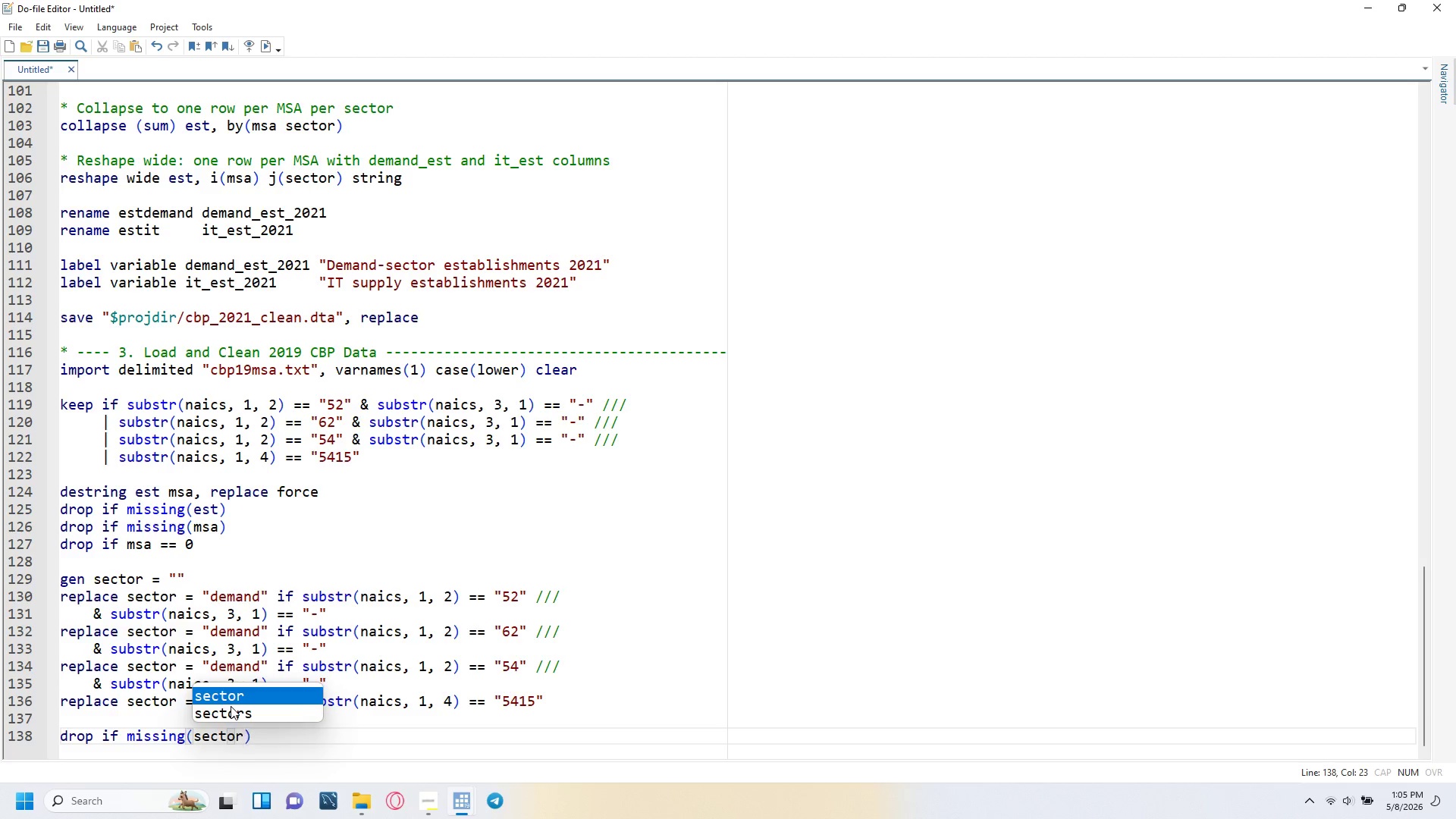 
key(ArrowRight)
 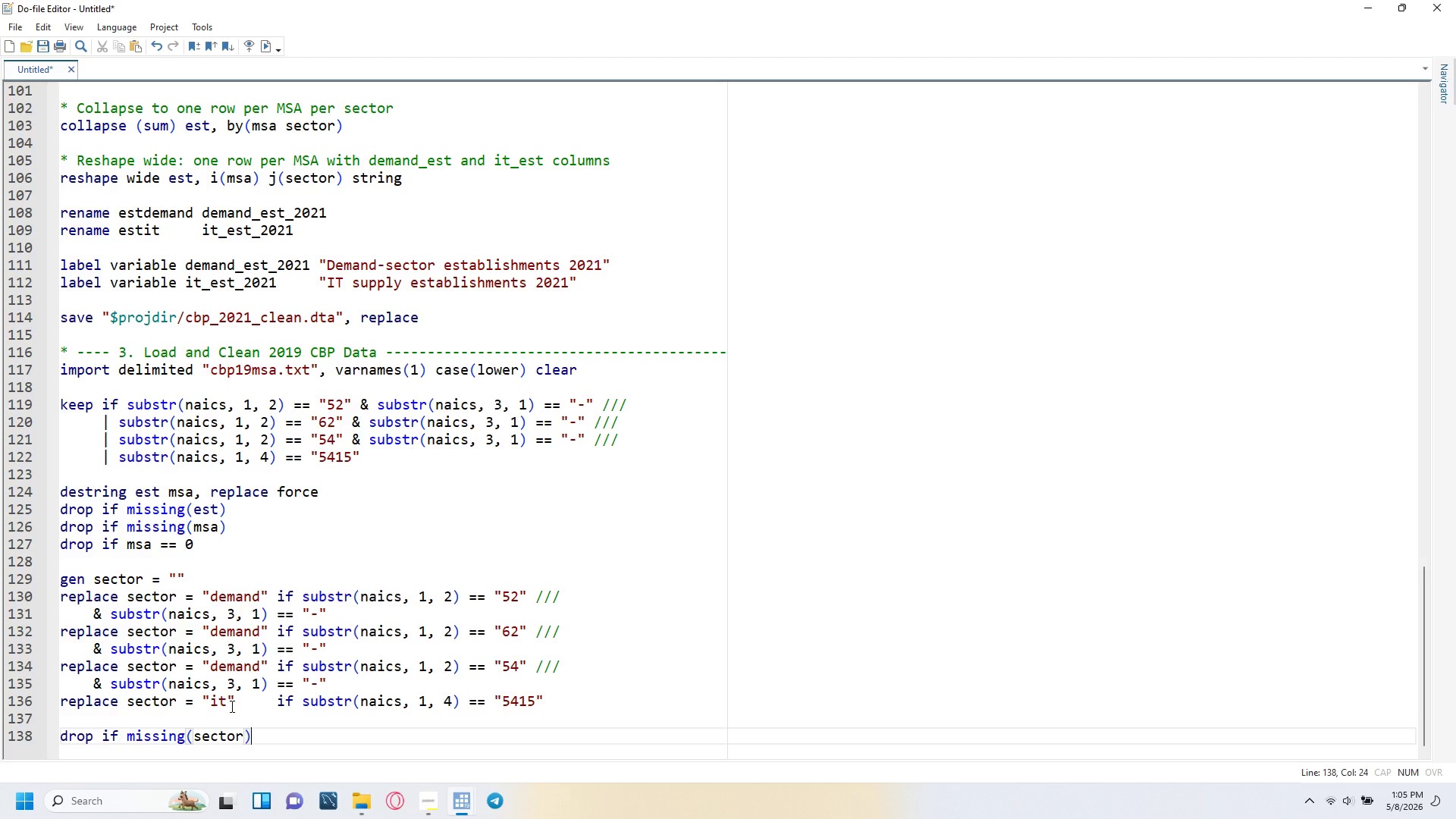 
key(Enter)
 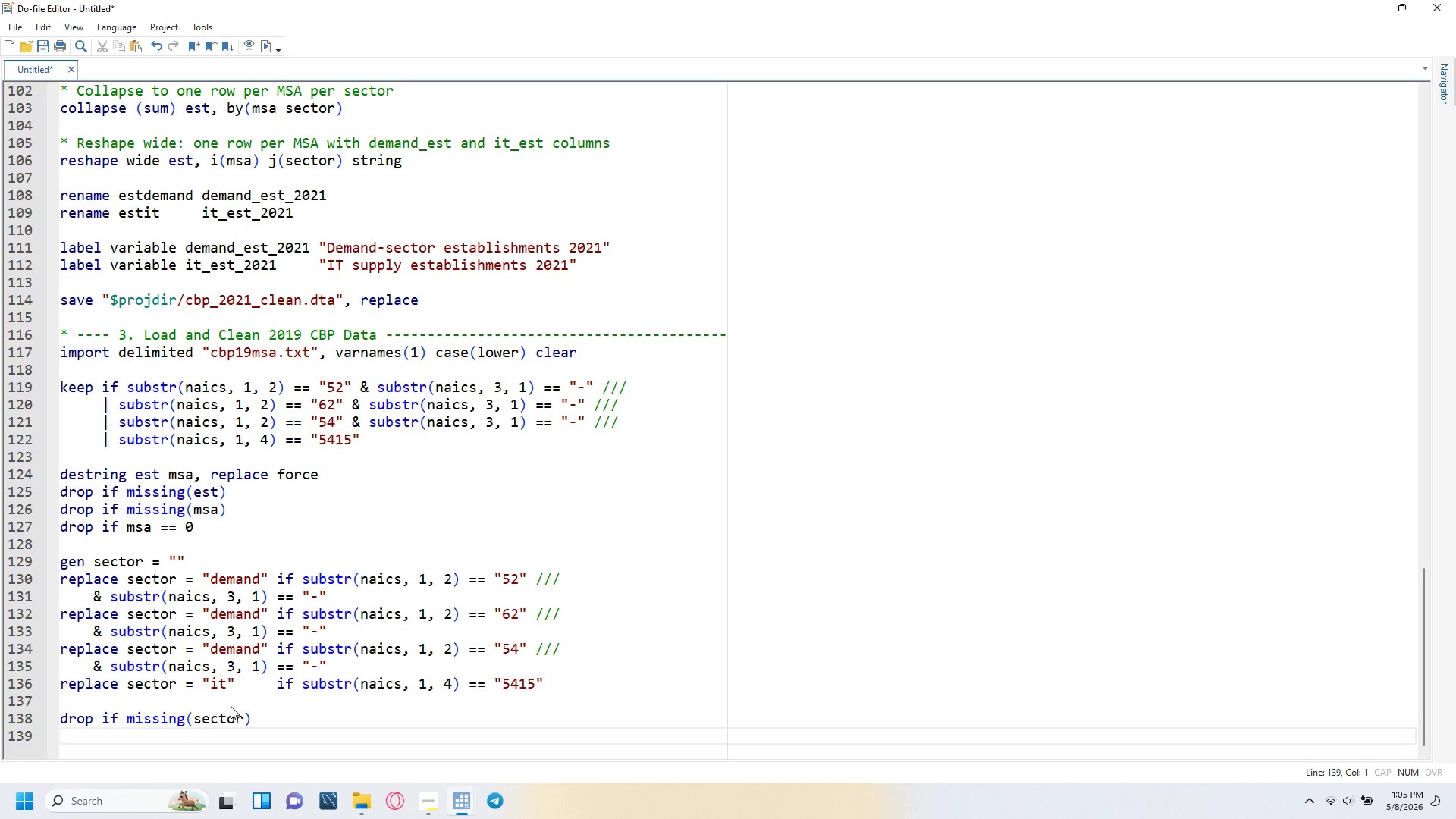 
key(Enter)
 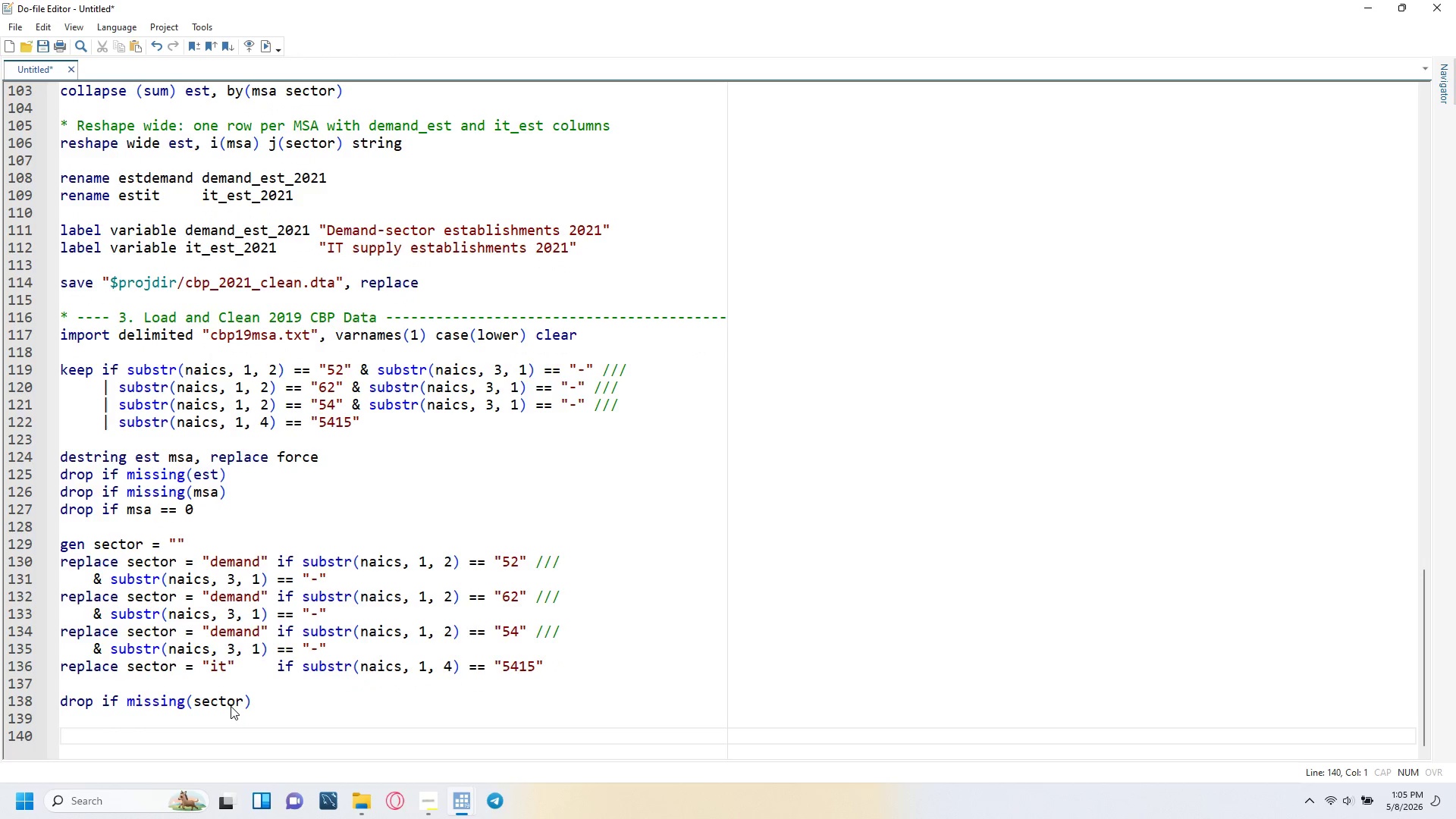 
type(collapse (sum)
 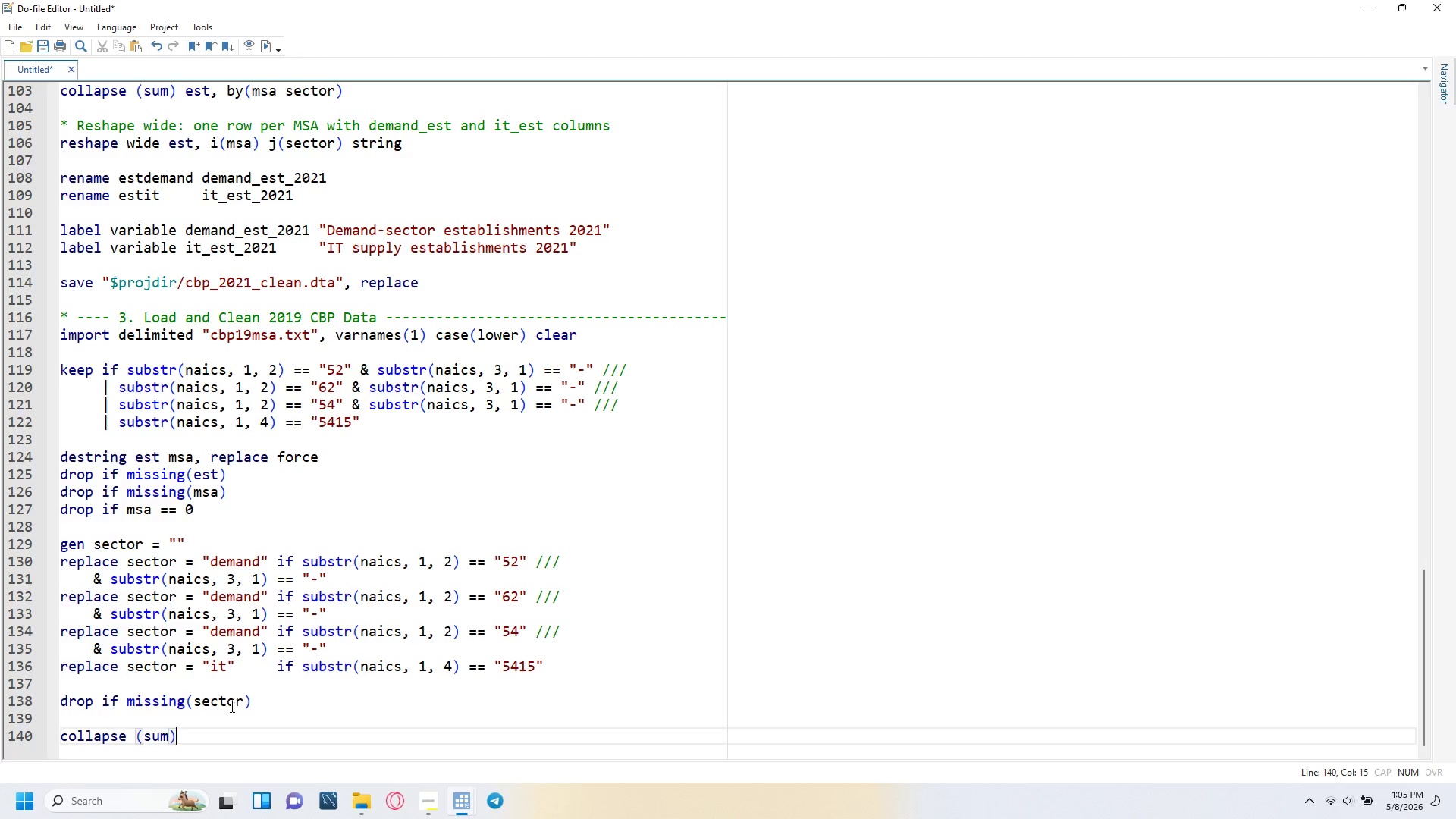 
 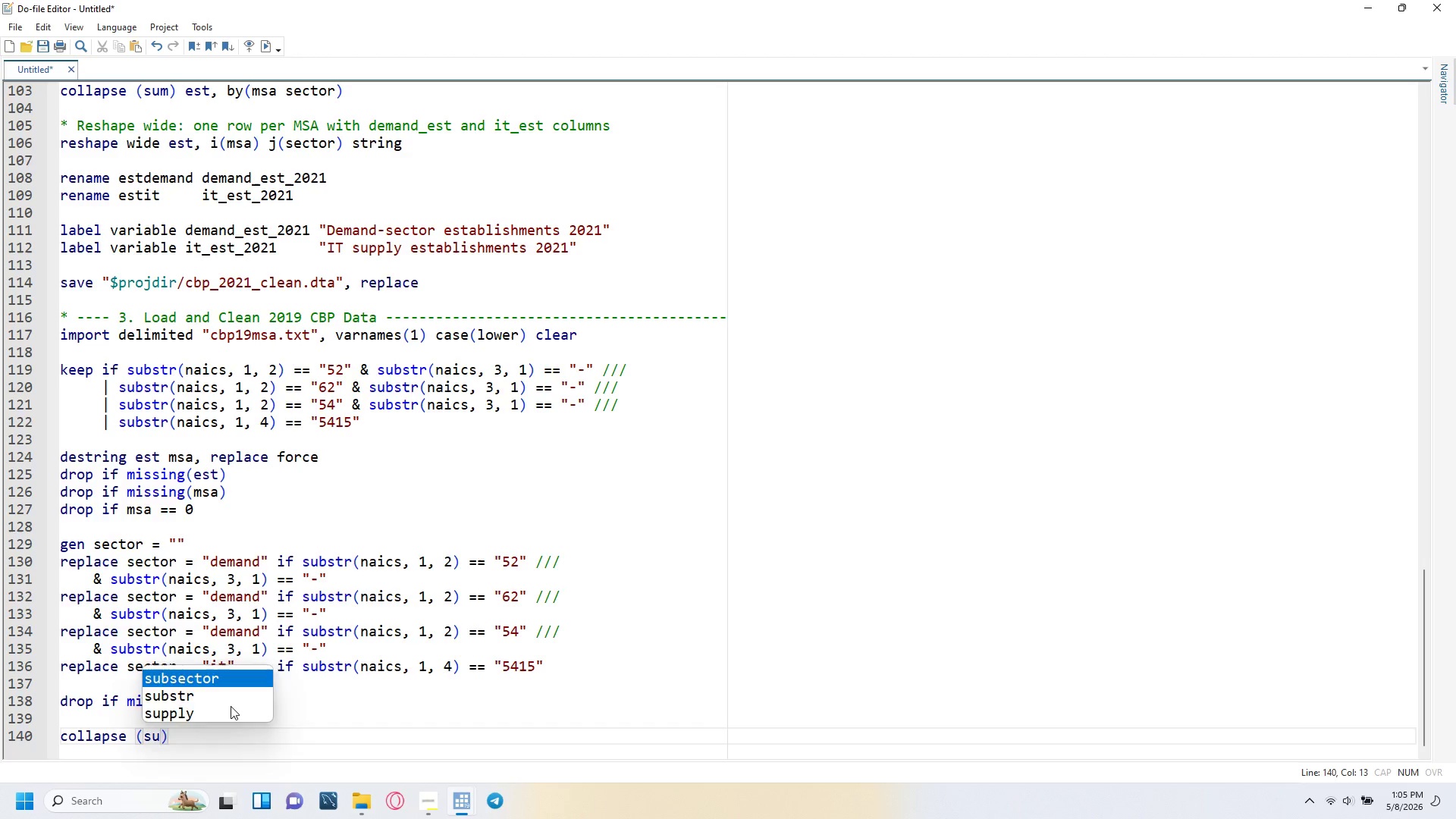 
key(ArrowRight)
 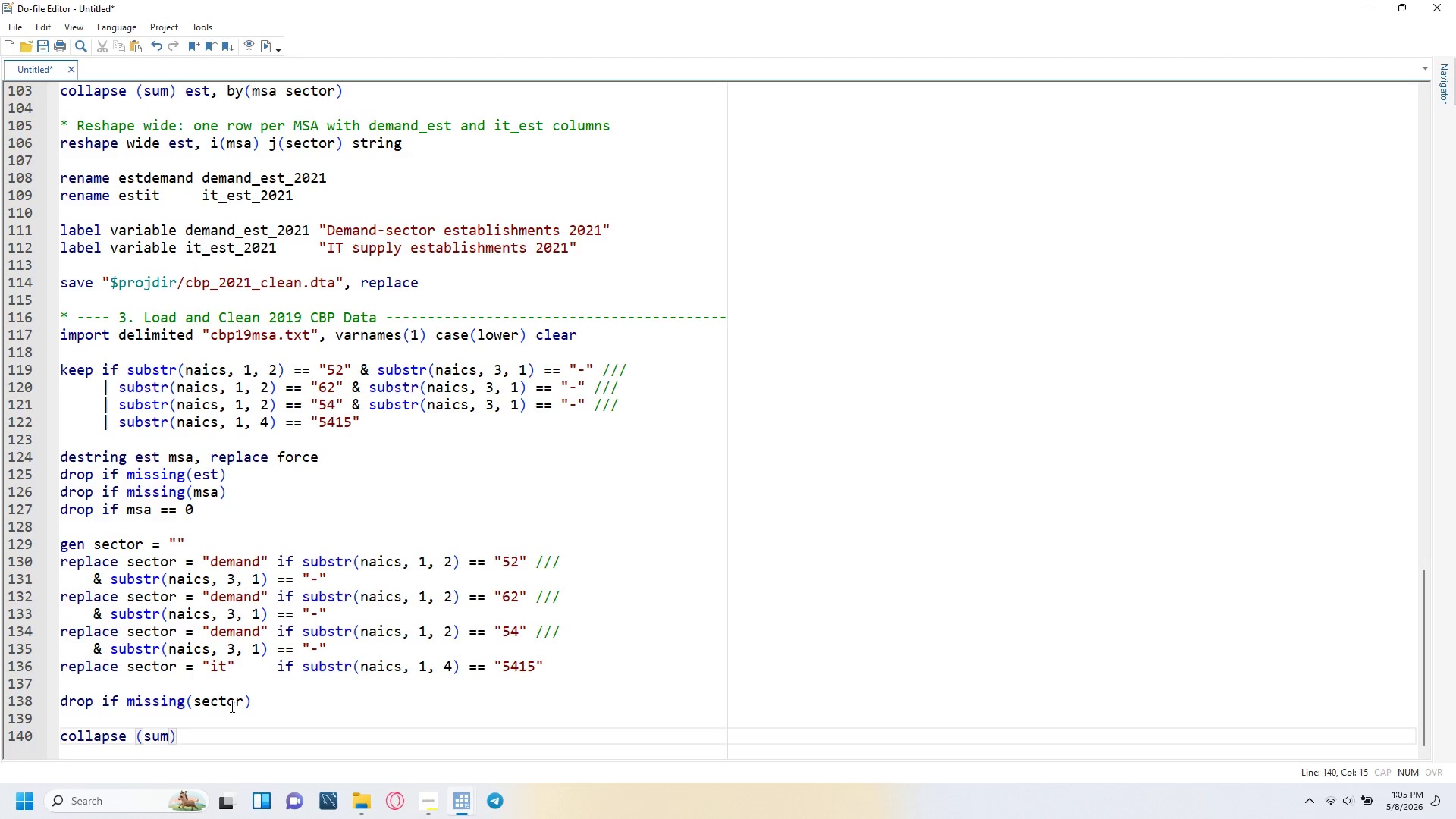 
type( est, by(msa sector)
 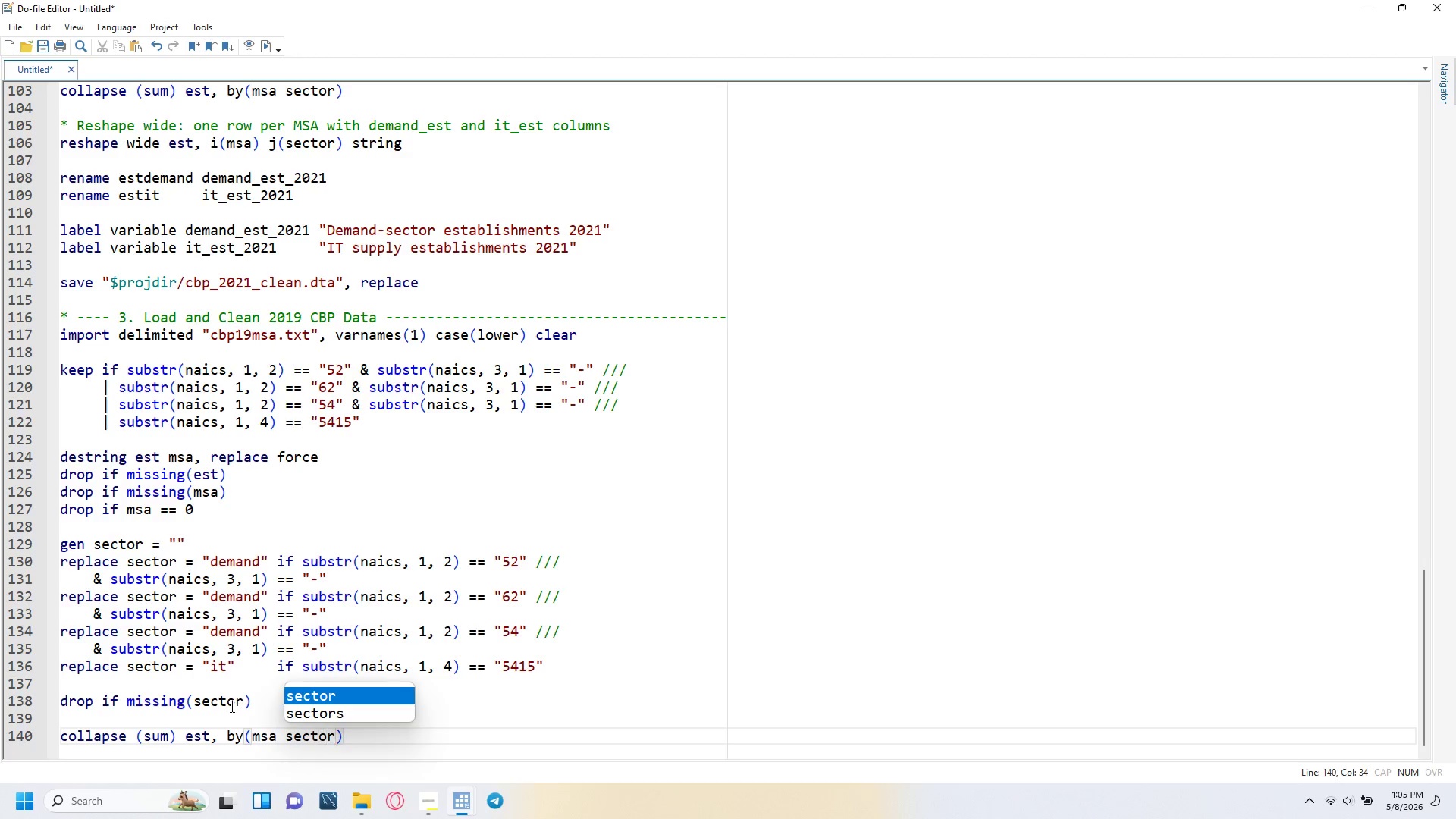 
key(ArrowRight)
 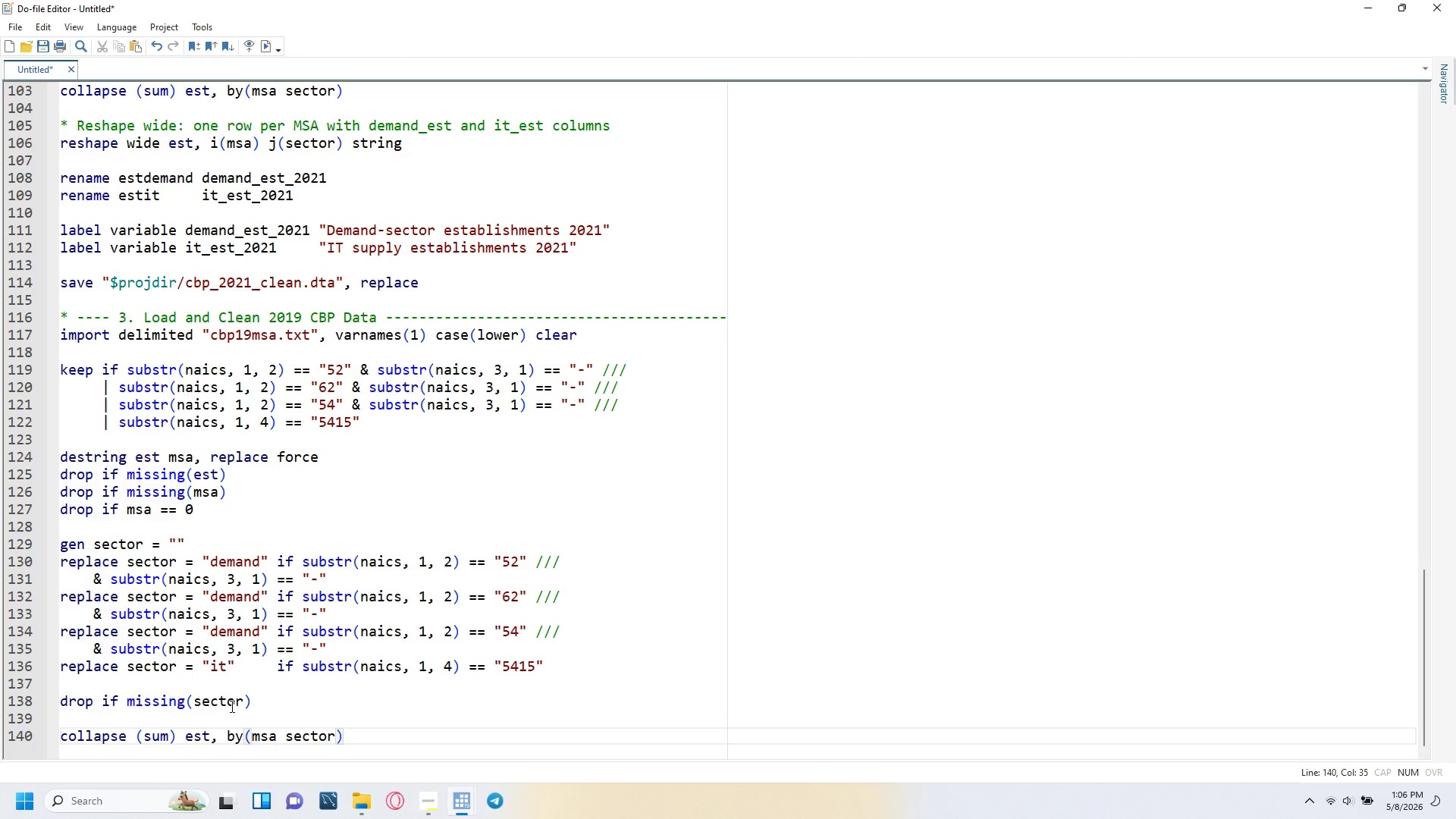 
key(Enter)
 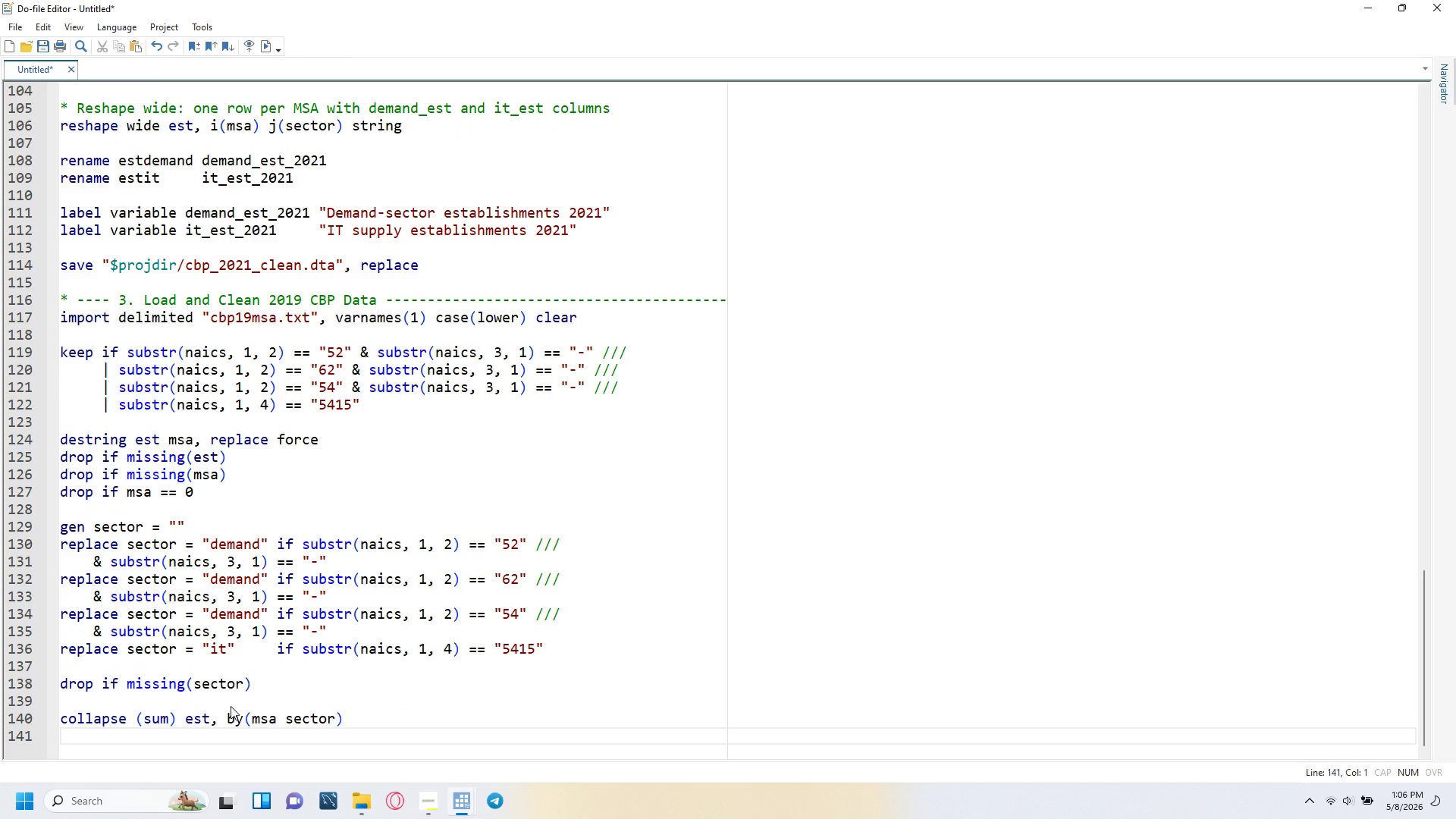 
key(Enter)
 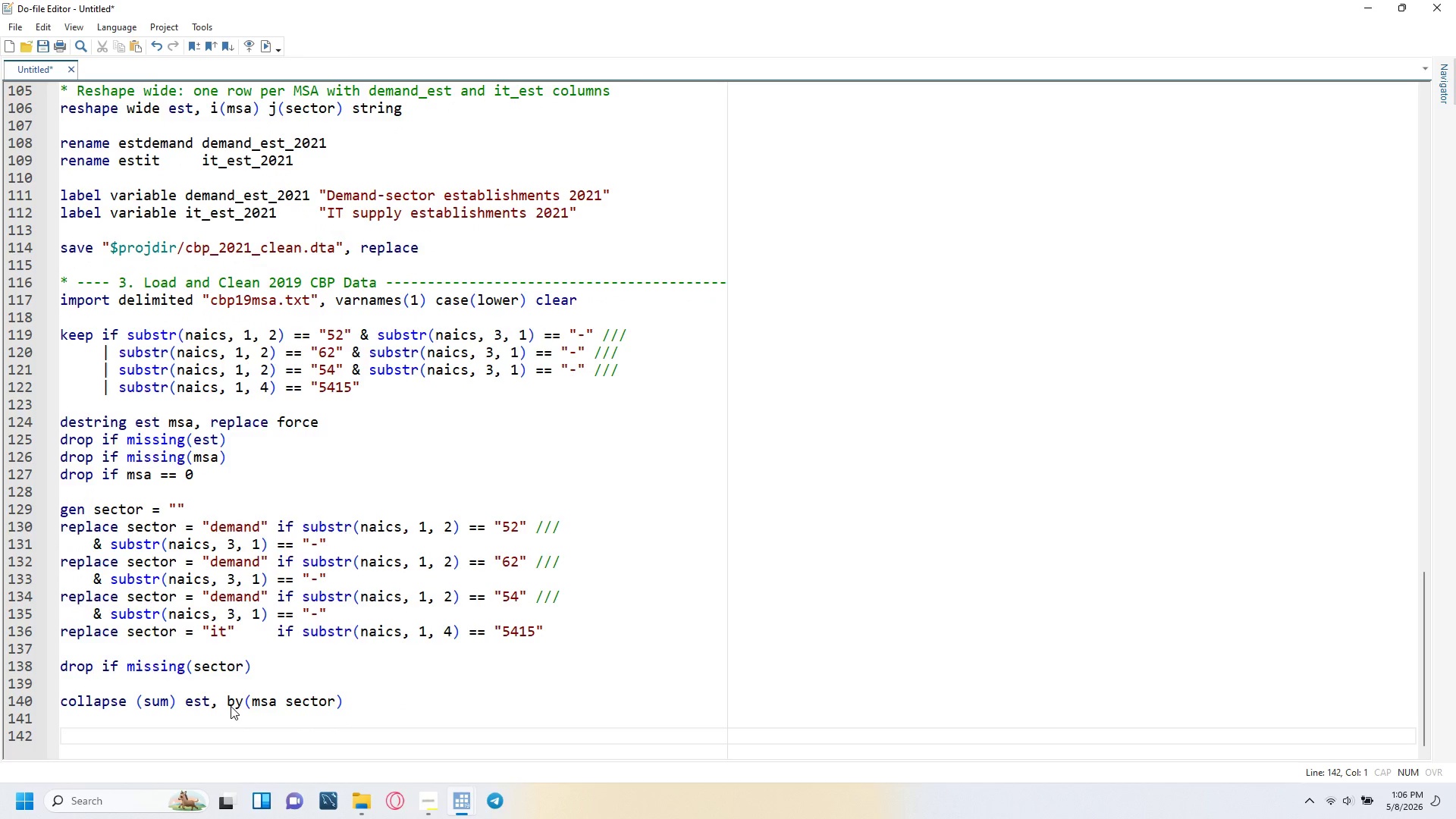 
type(reshape  wide est, i(msa)
 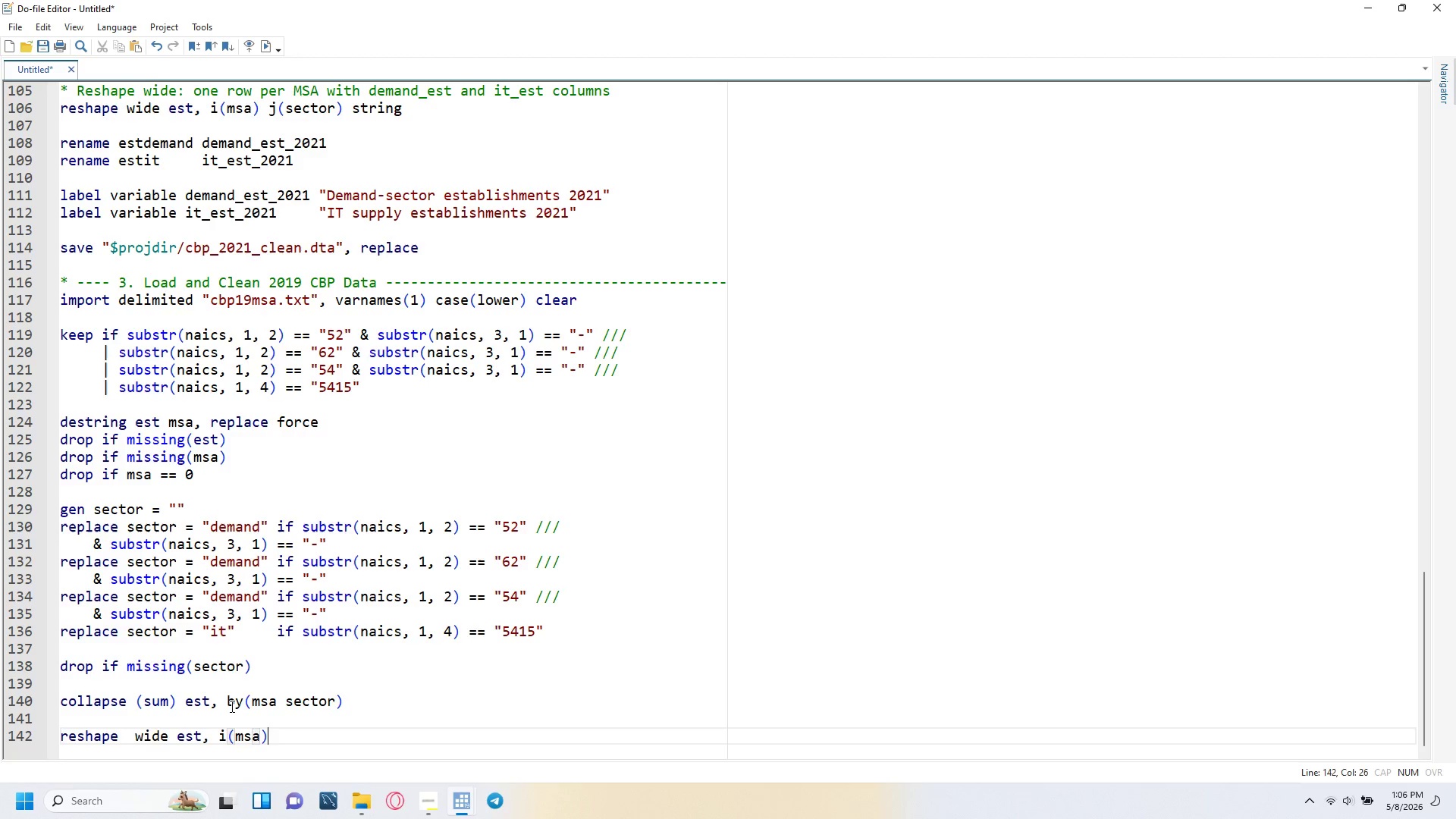 
 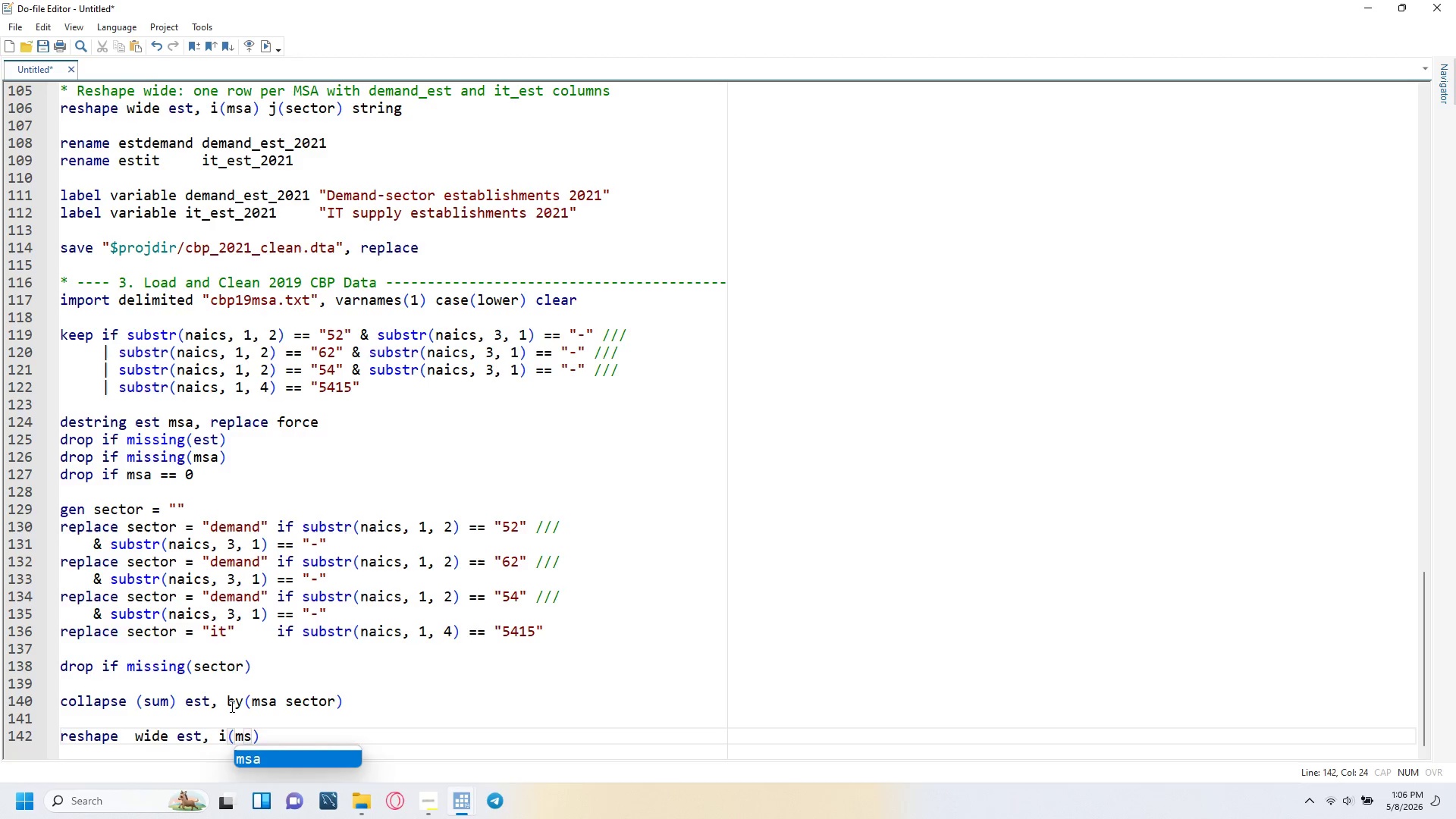 
key(ArrowRight)
 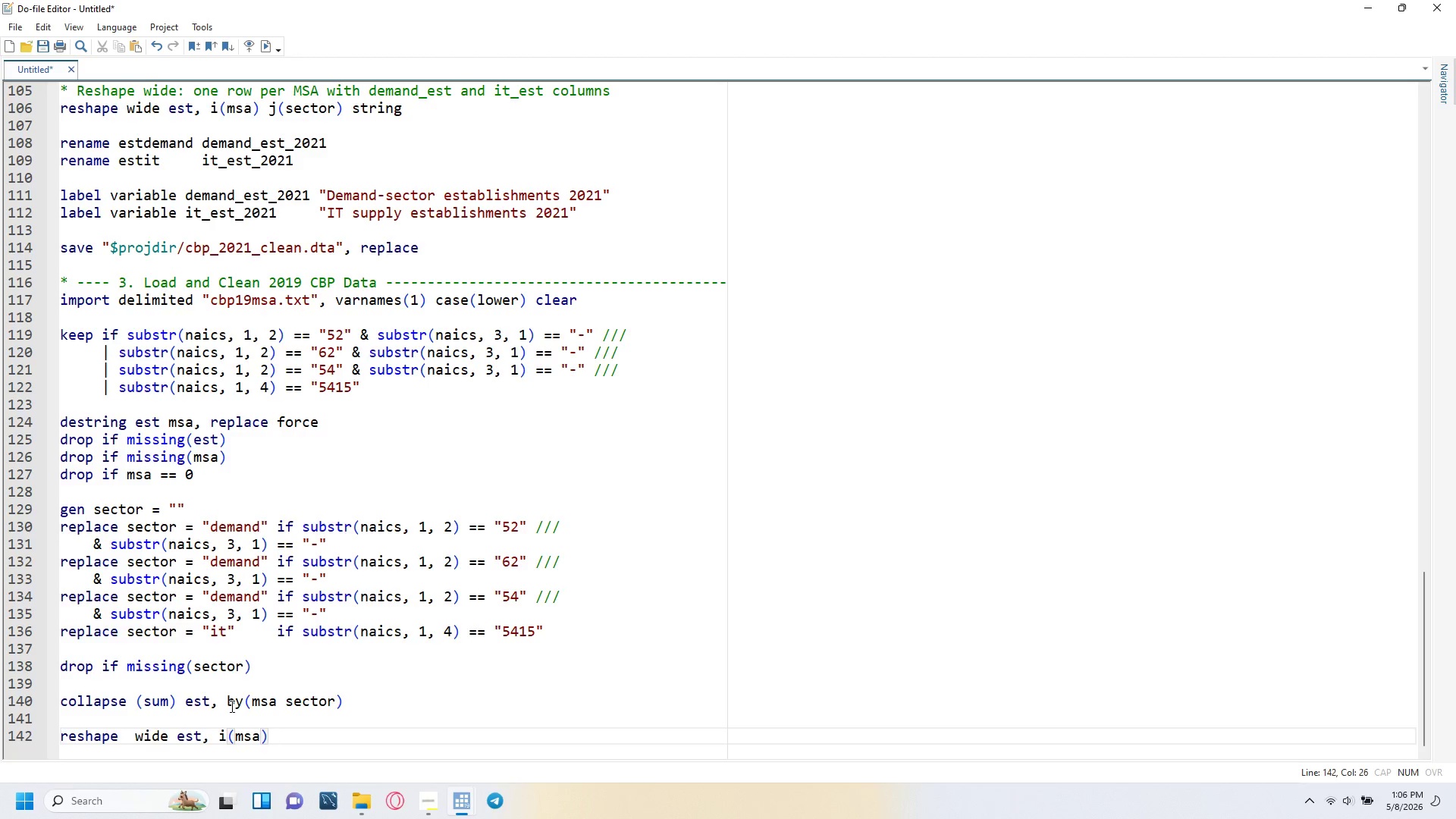 
type( j(sector)
 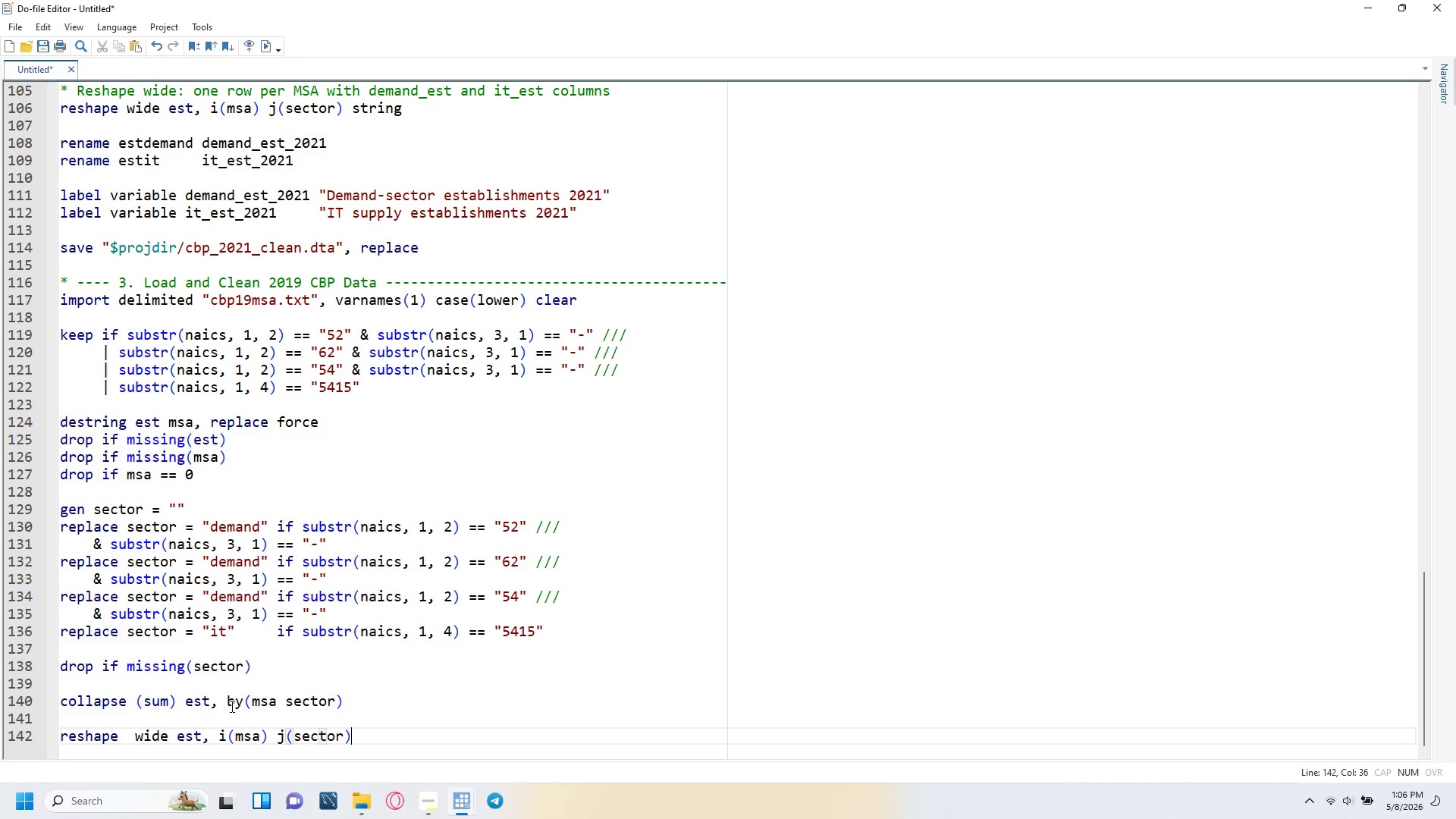 
 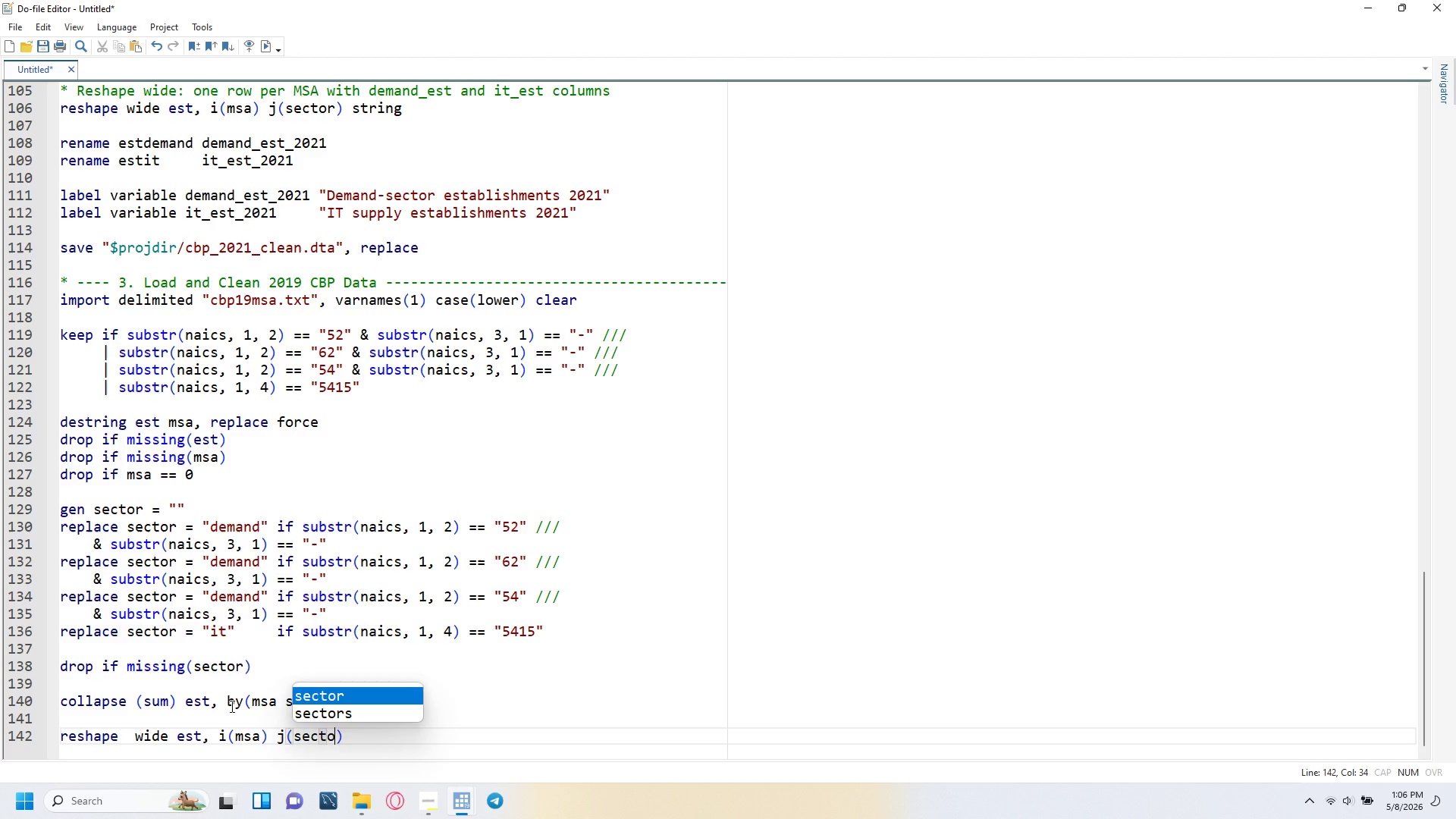 
key(ArrowRight)
 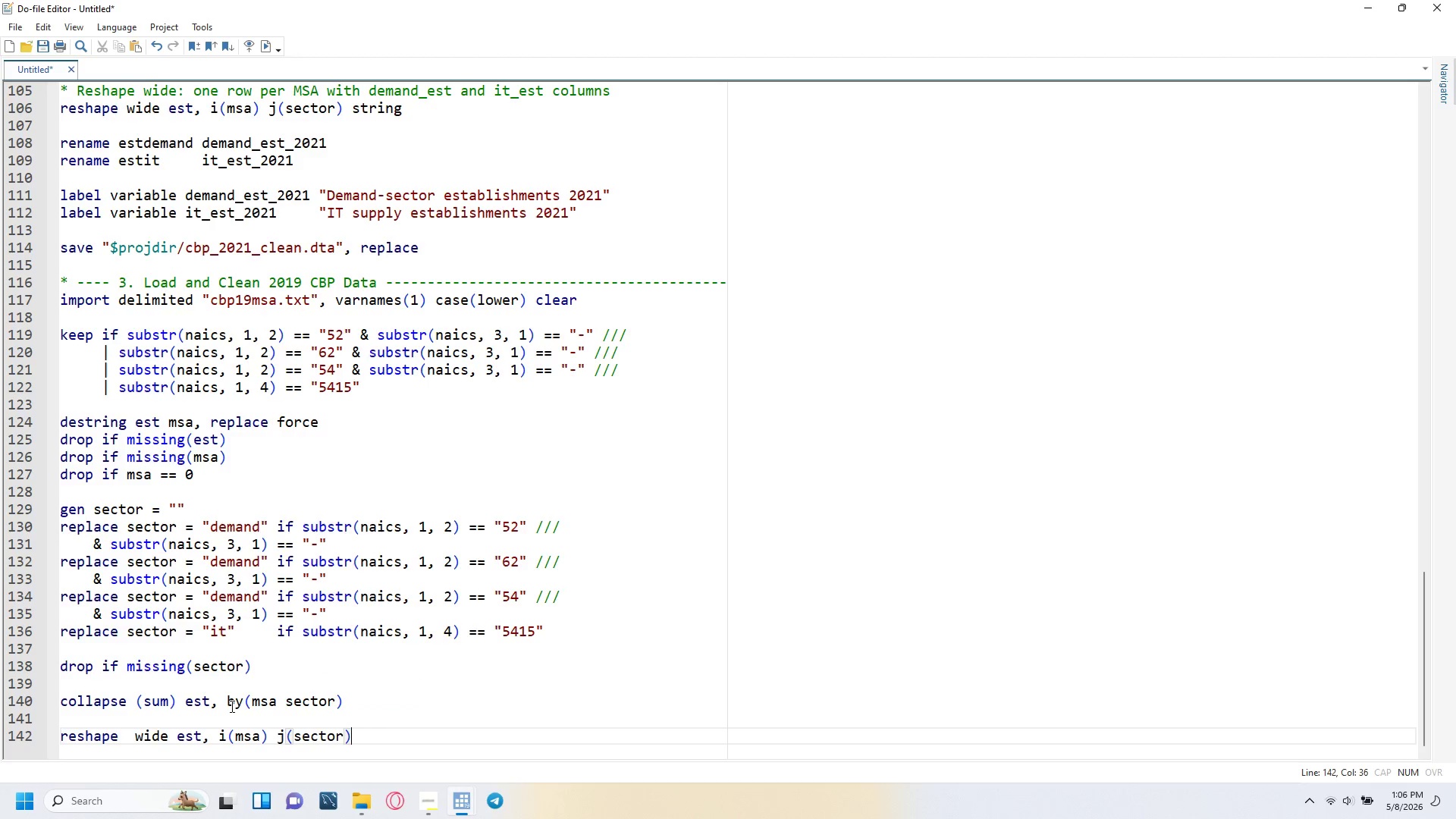 
type( string)
 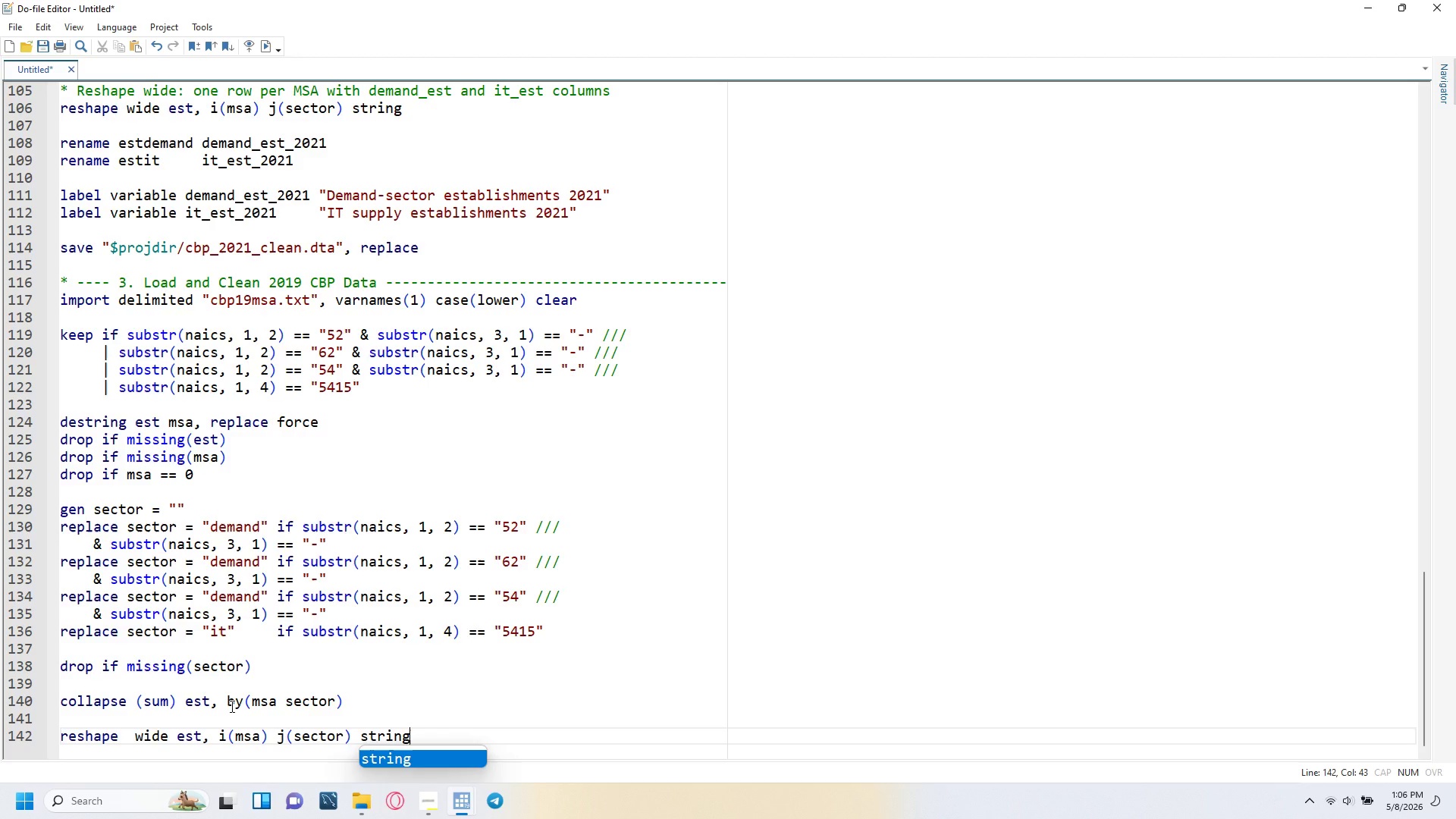 
wait(5.91)
 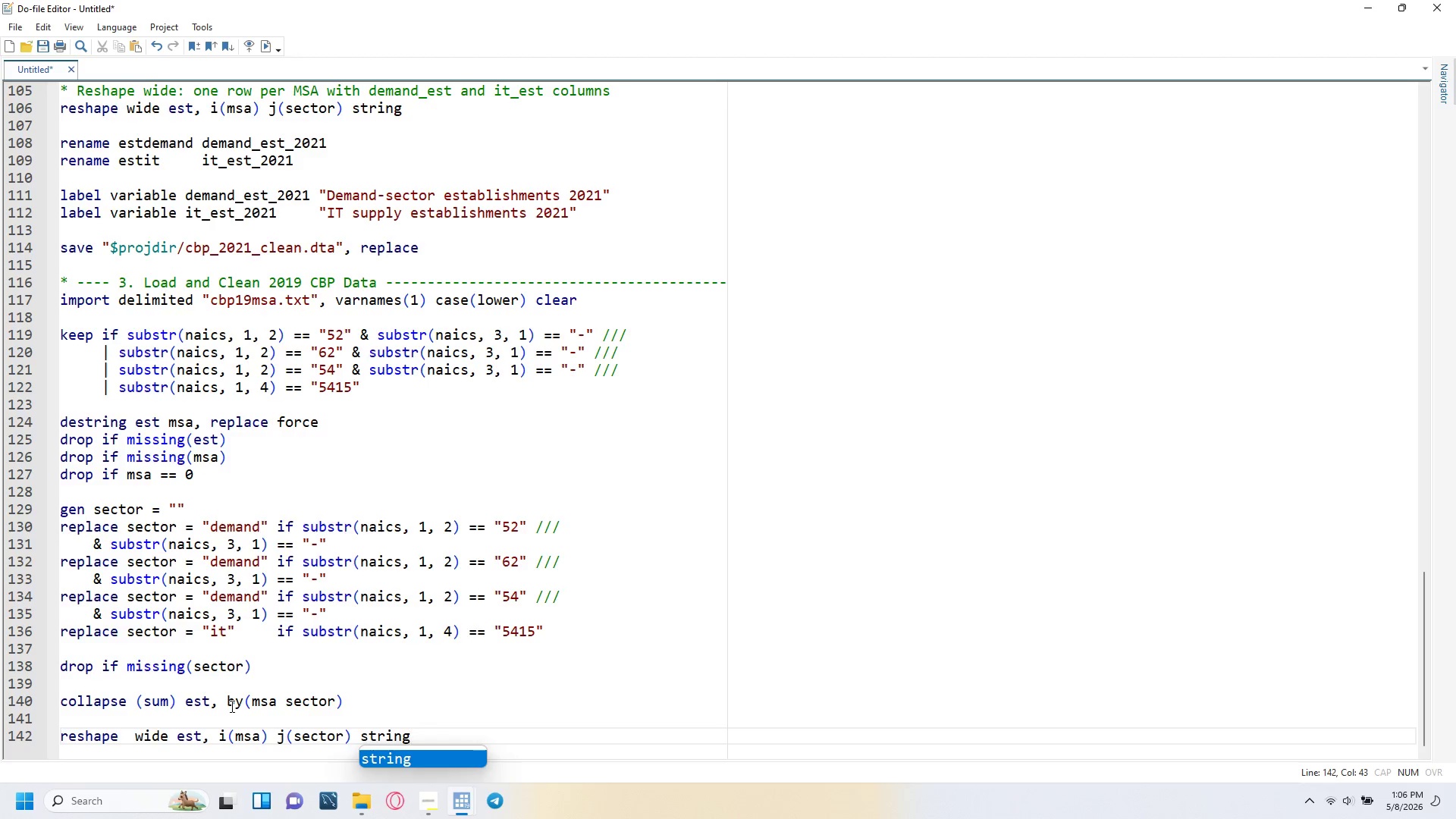 
key(Enter)
 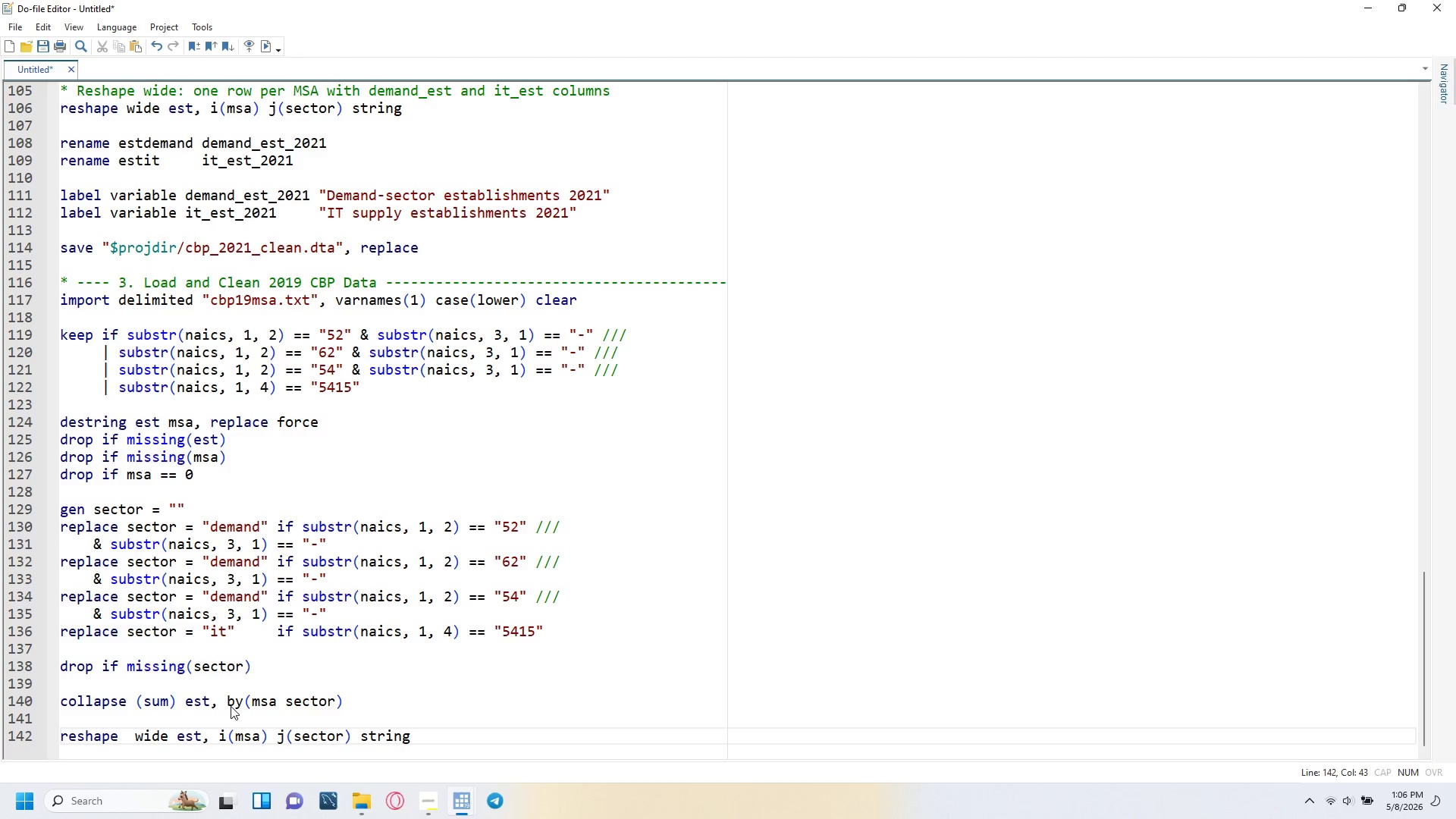 
wait(9.28)
 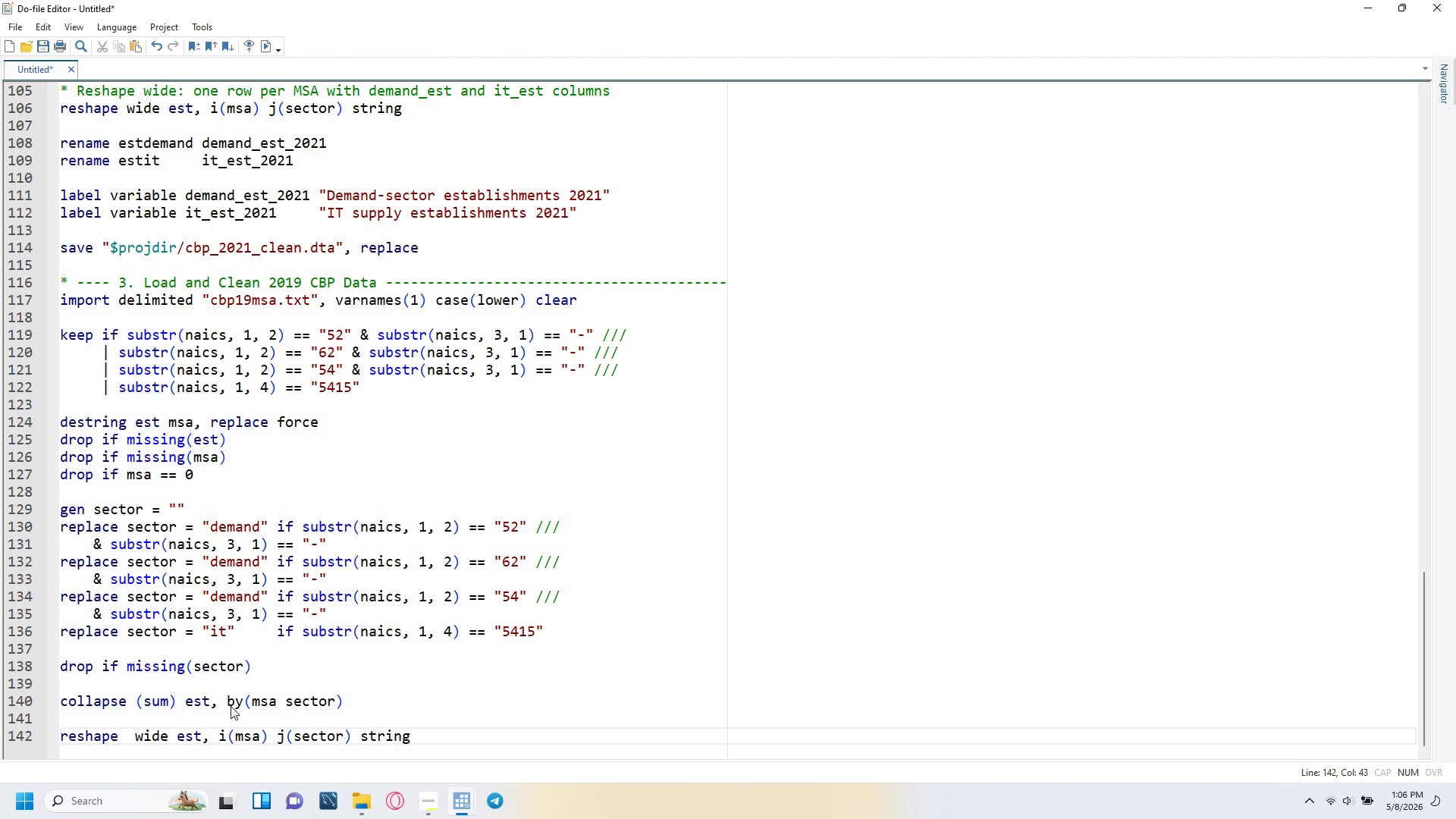 
key(Enter)
 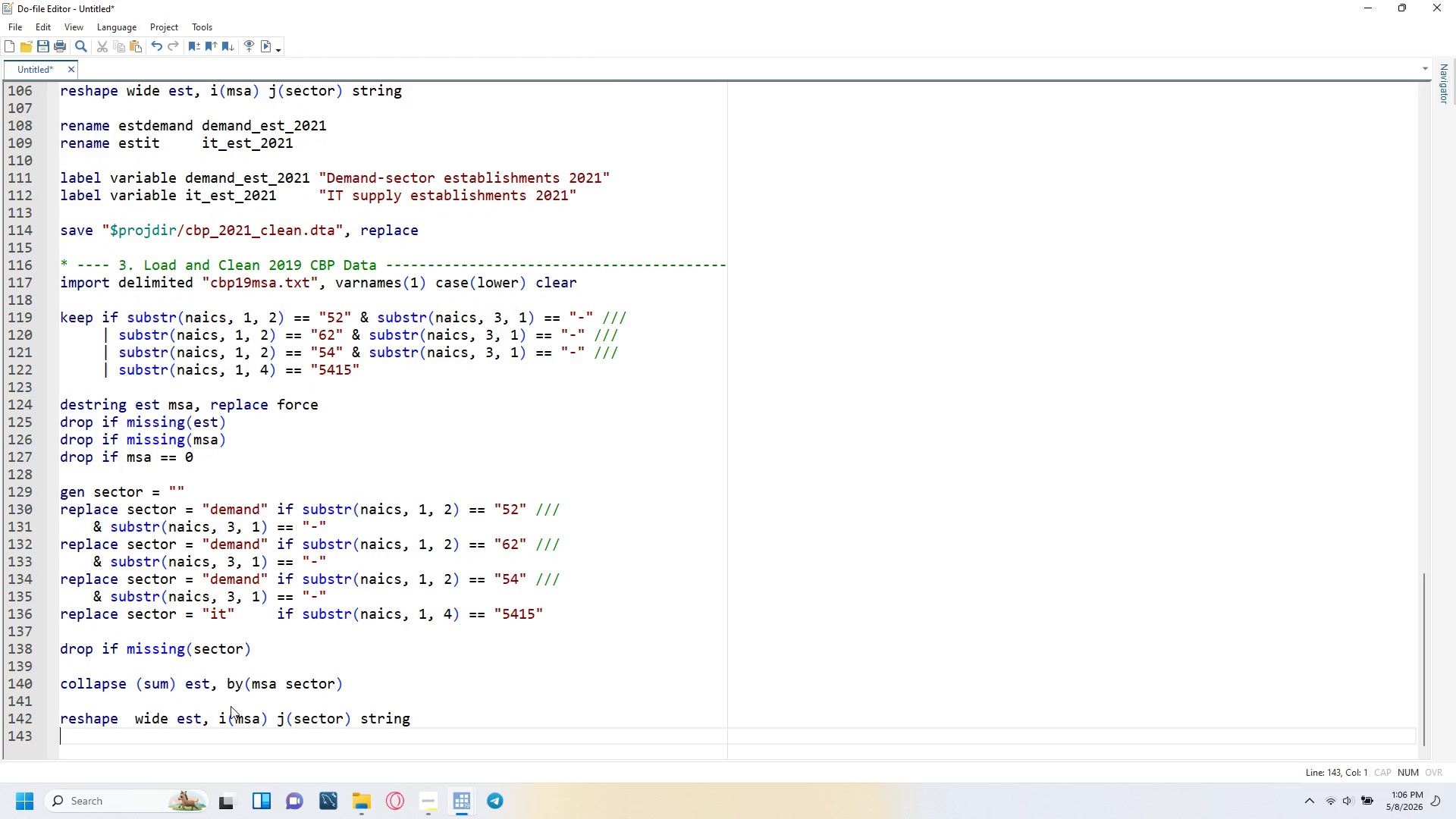 
key(Enter)
 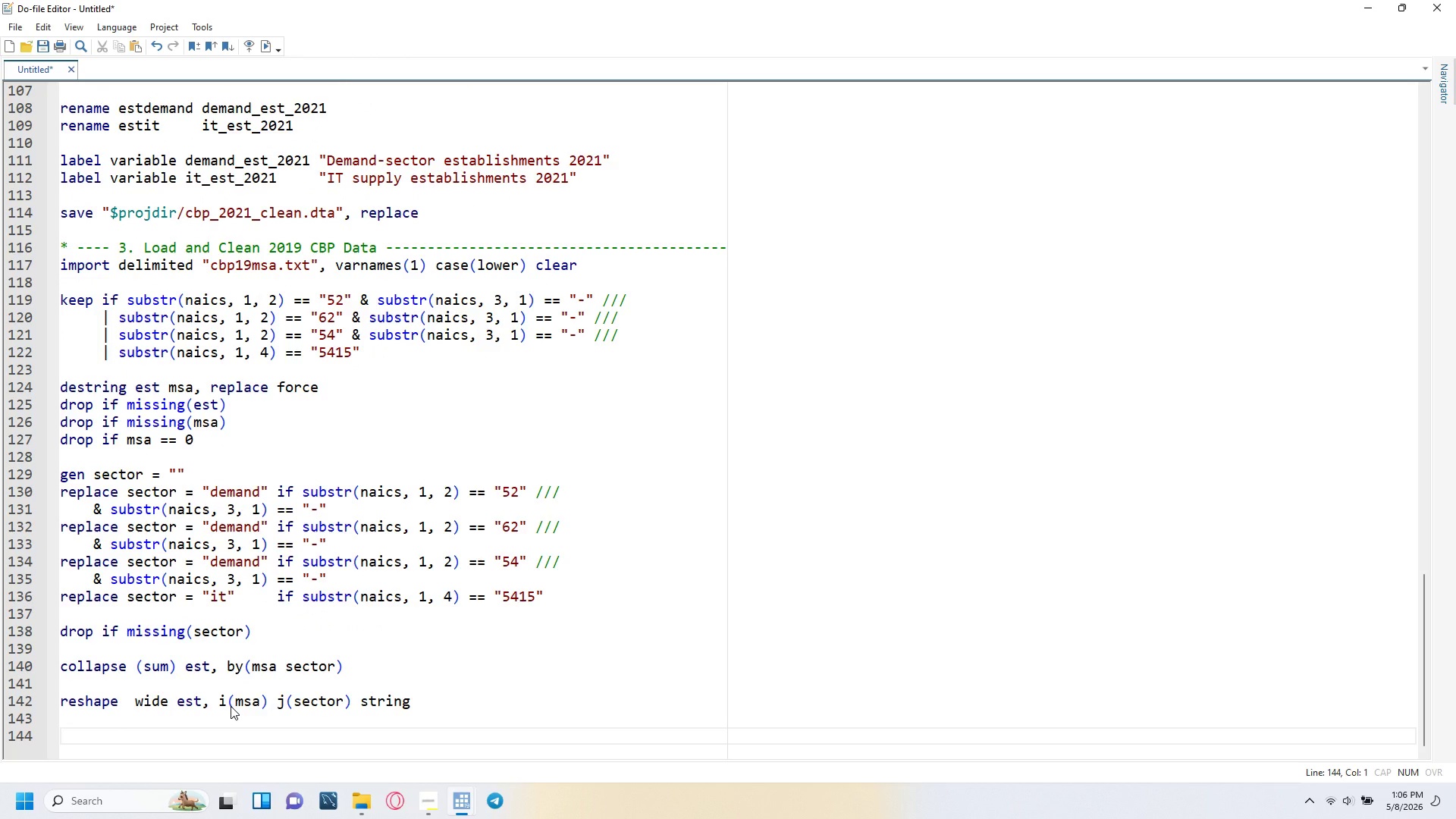 
type(rename estdemand demand_est-2019)
 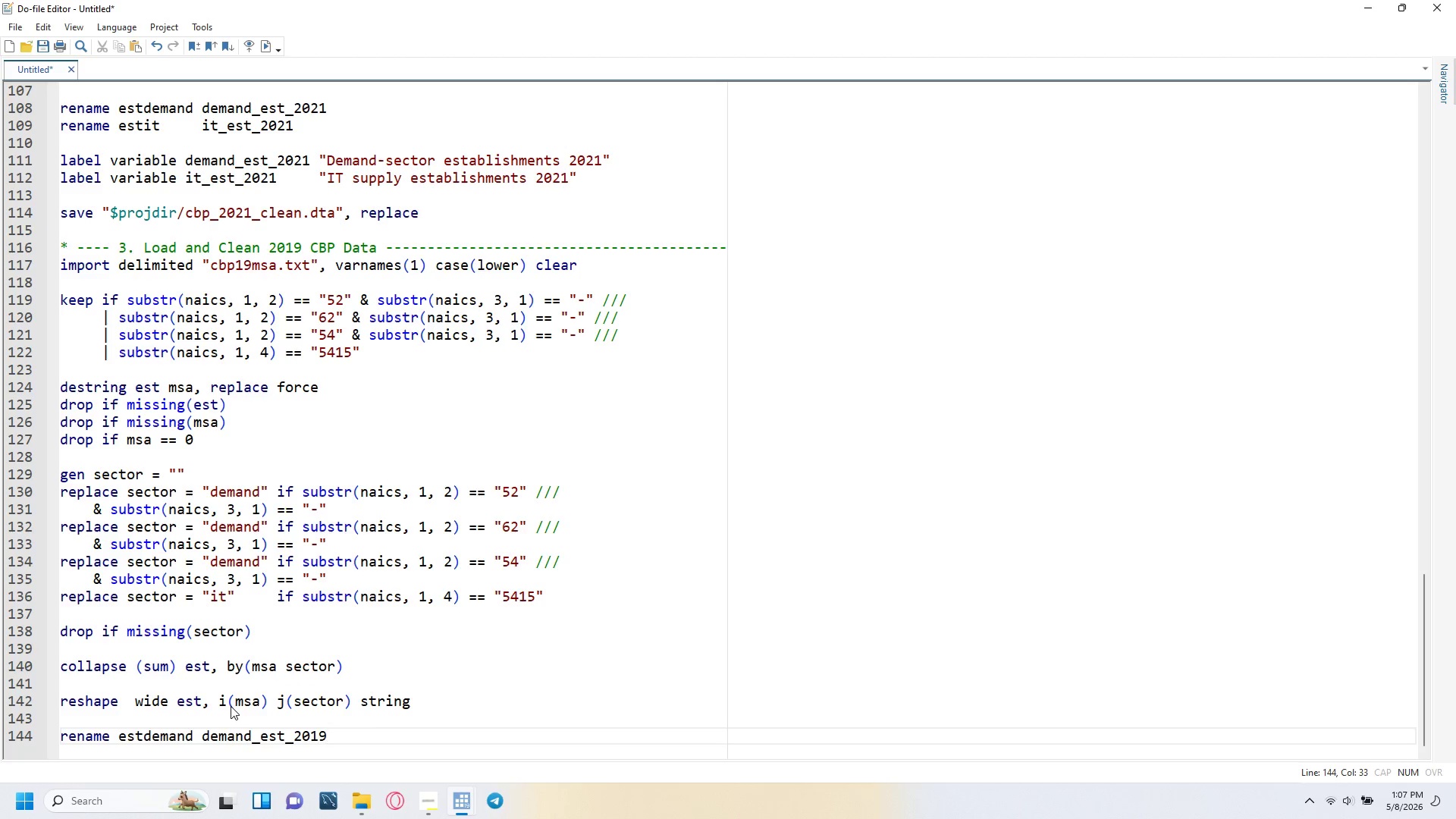 
key(Enter)
 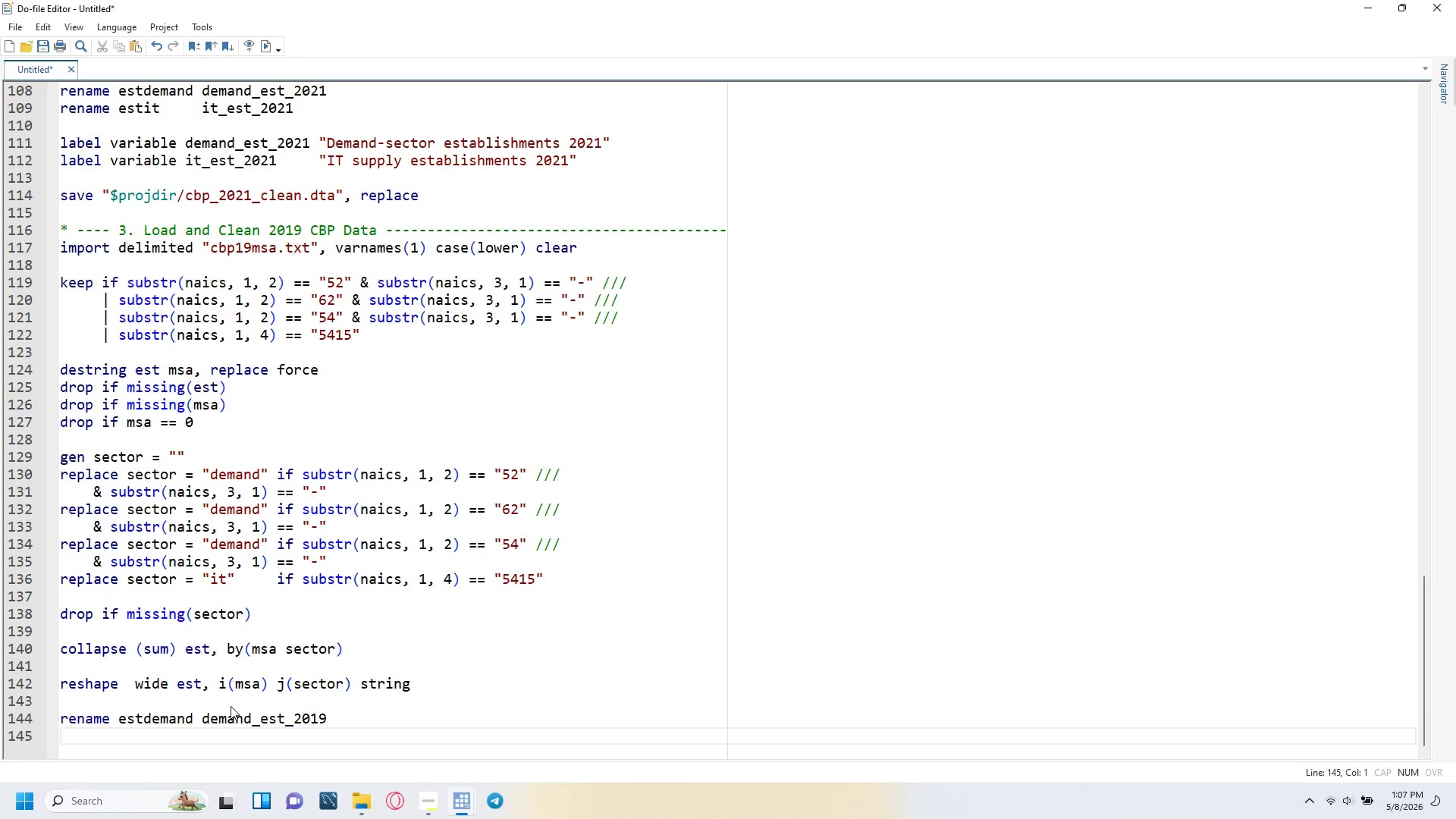 
type(rename estit)
key(Tab)
key(Tab)
type( d)
key(Backspace)
type(it_est_2019)
 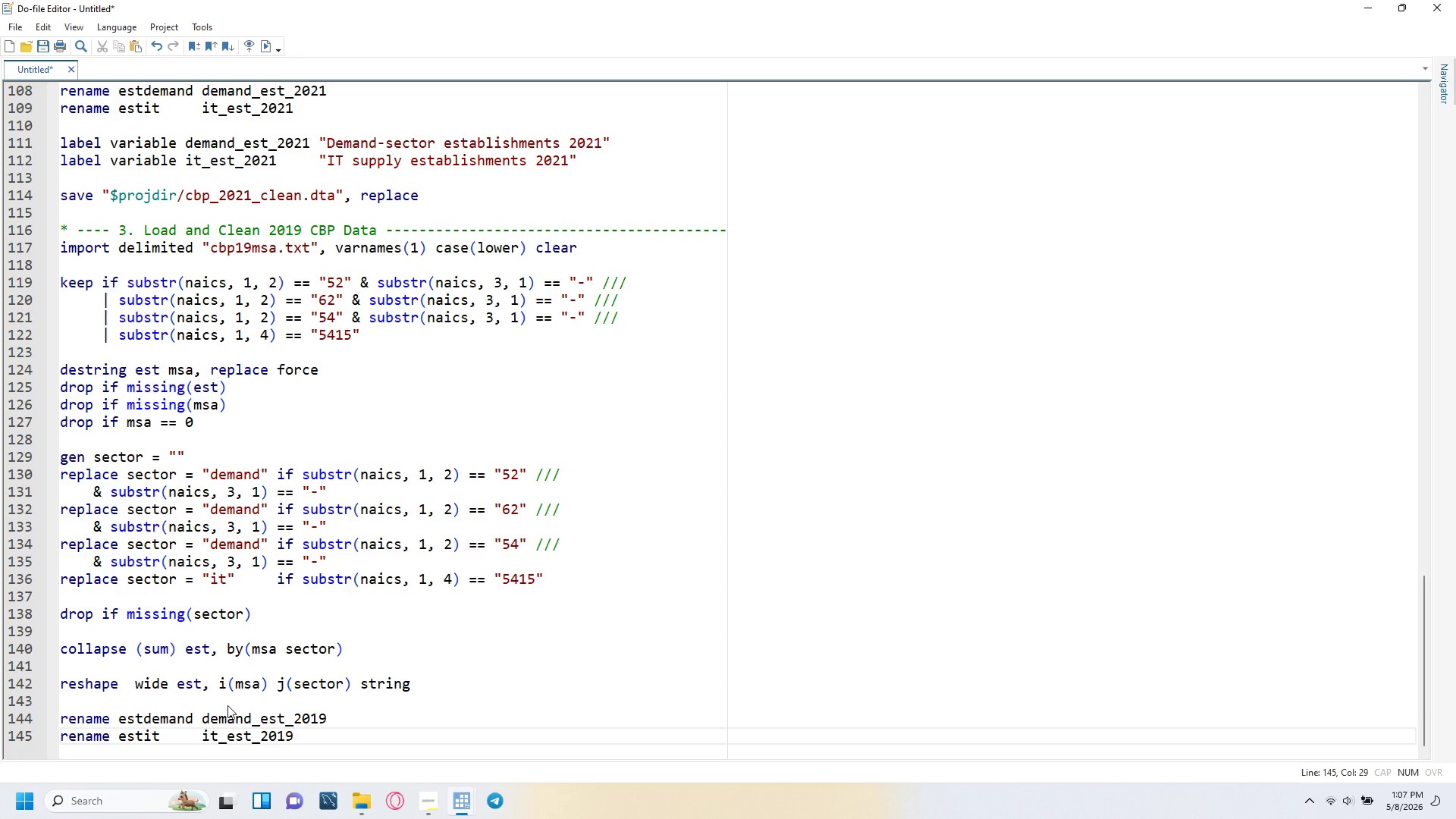 
key(Enter)
 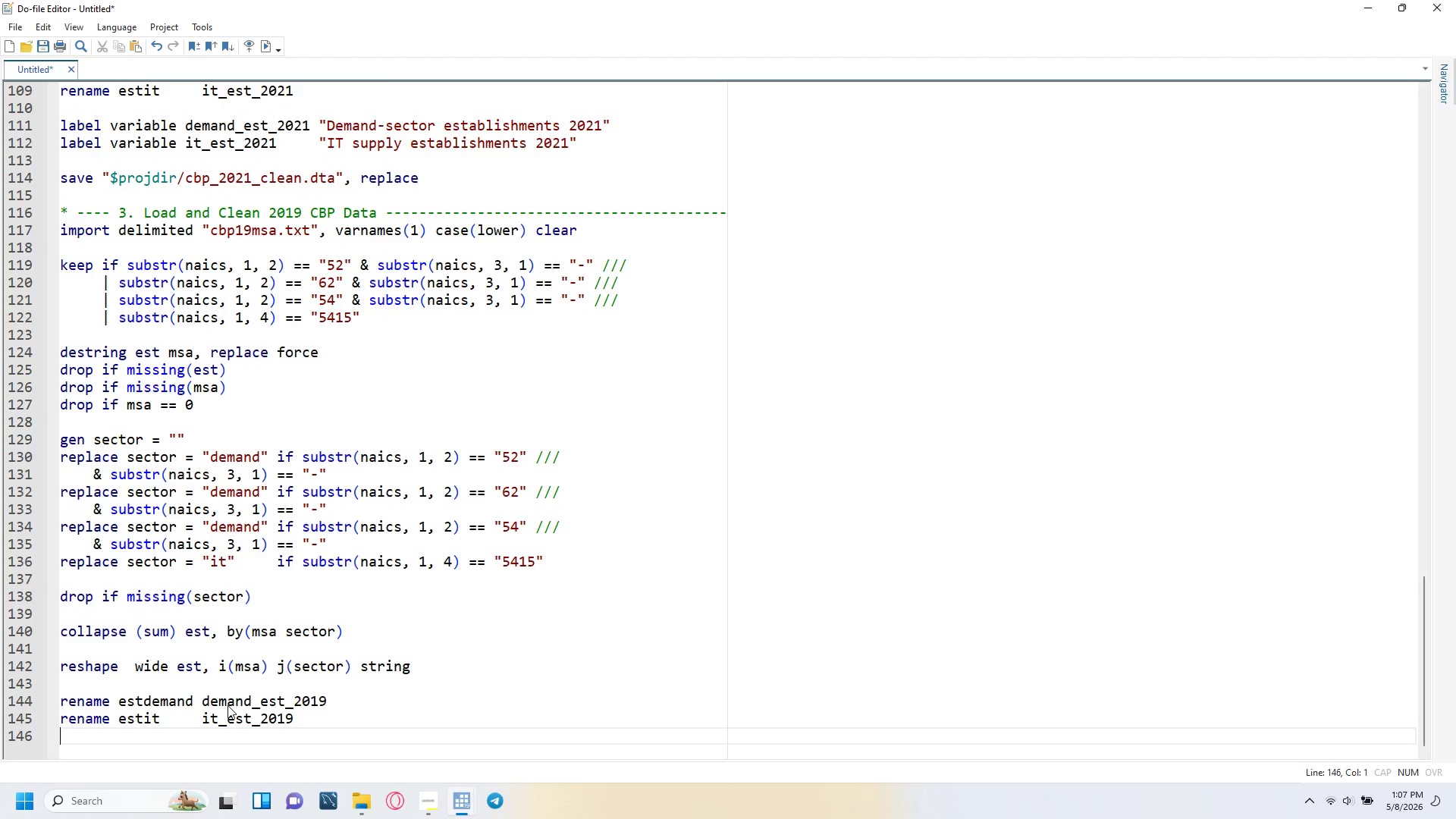 
key(Enter)
 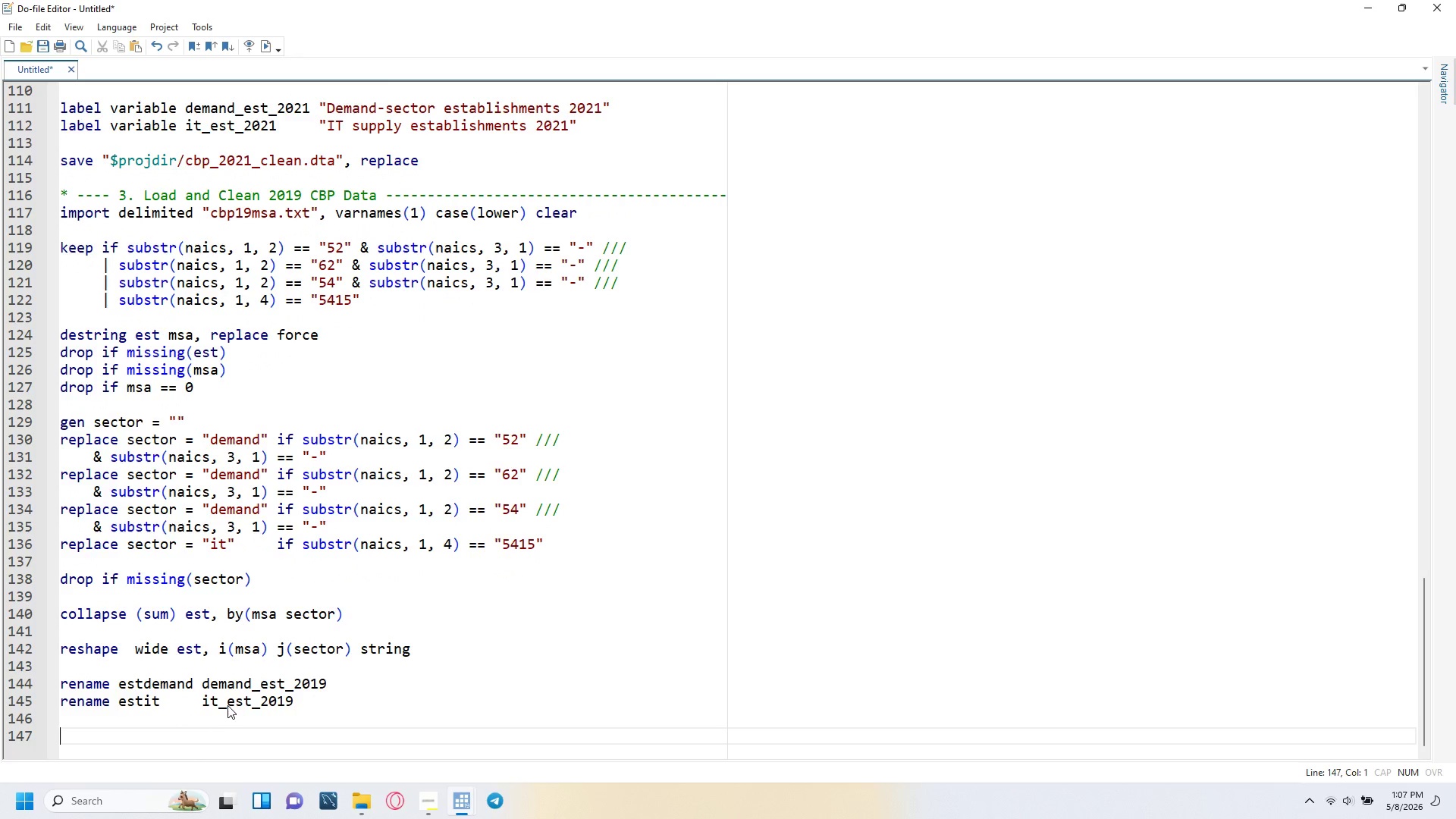 
type(label variable demand_est_2019 )
key(Backspace)
key(Tab)
type("Demand-sector establishments 2019)
 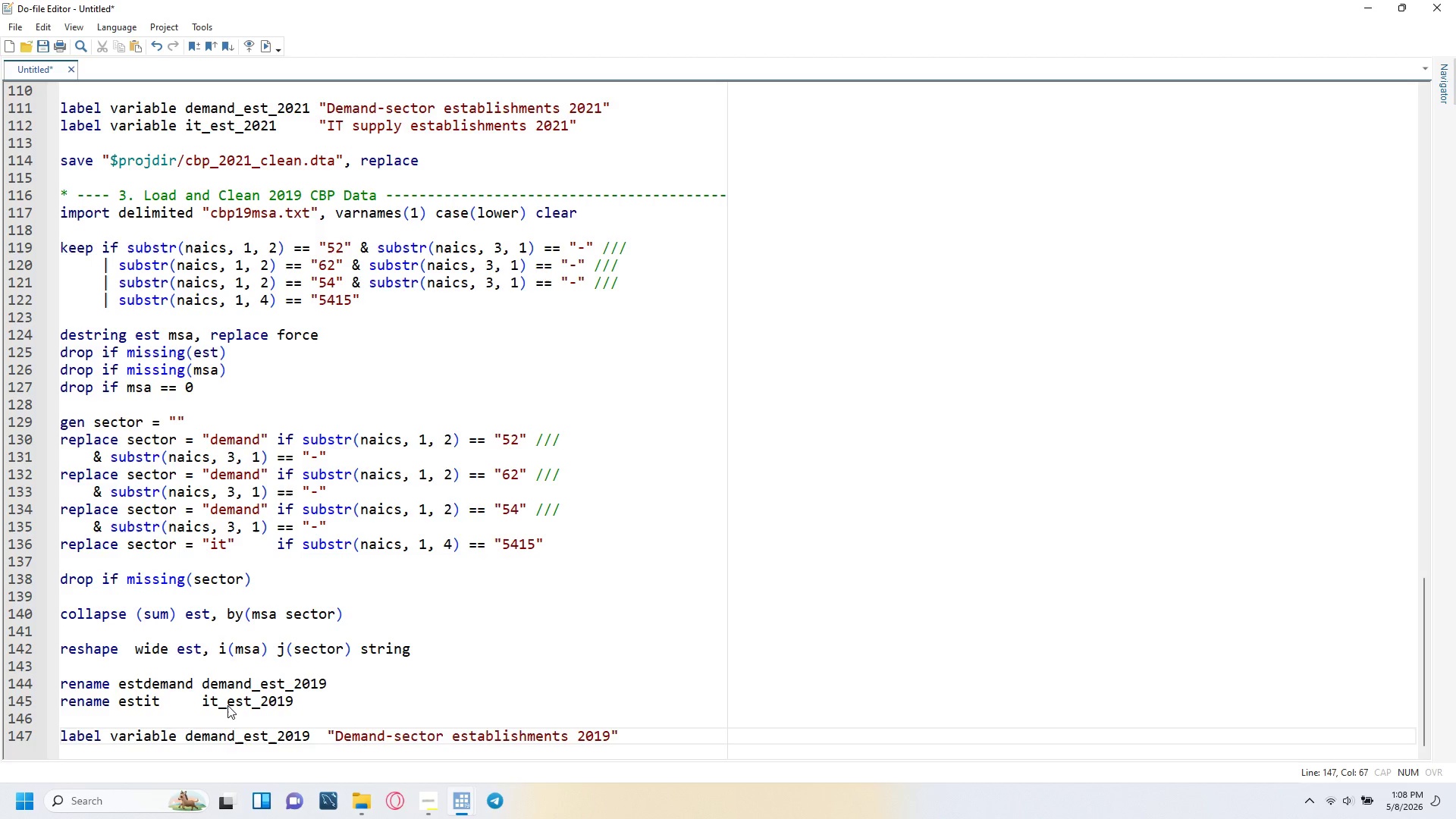 
key(ArrowRight)
 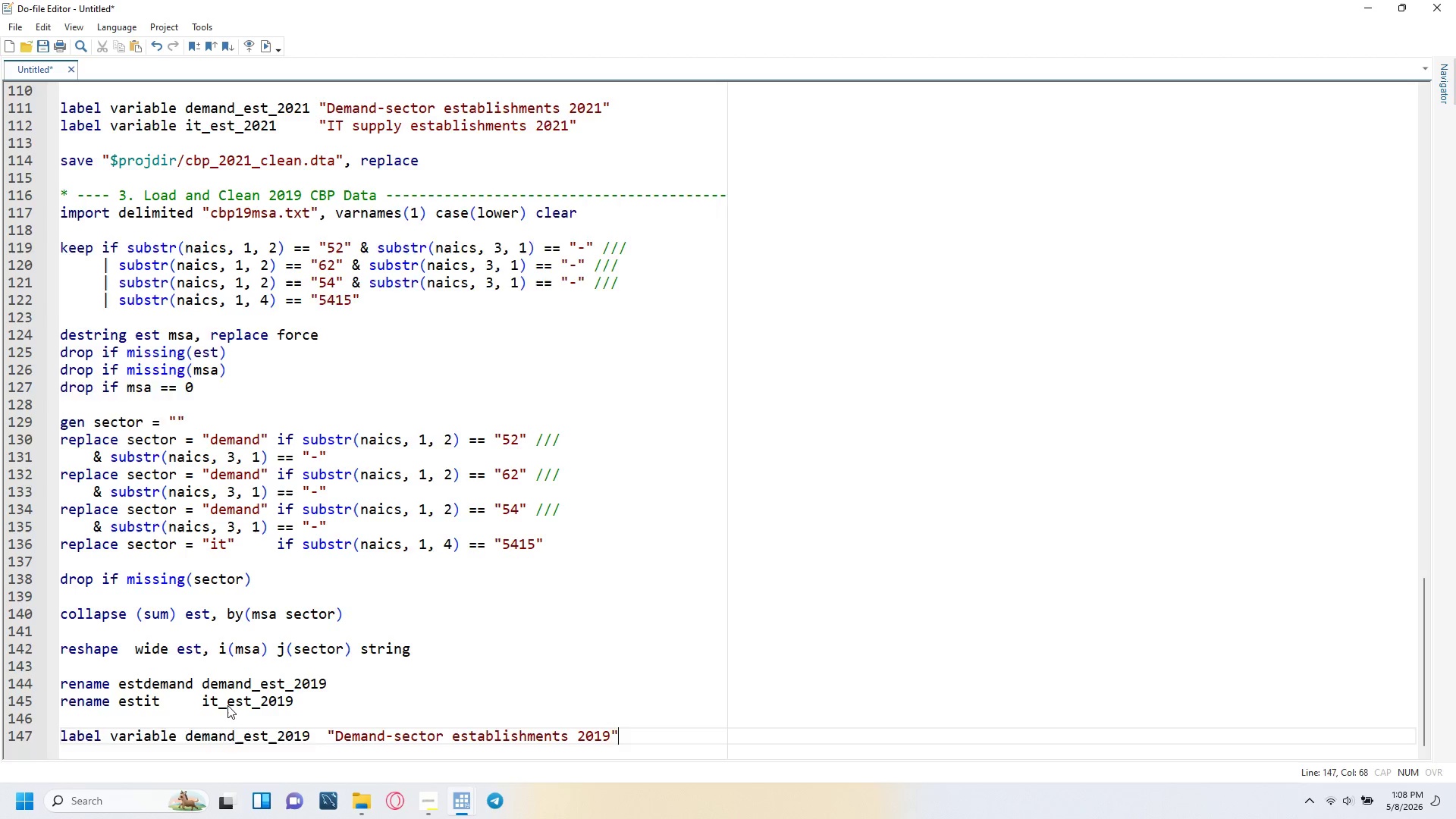 
key(Enter)
 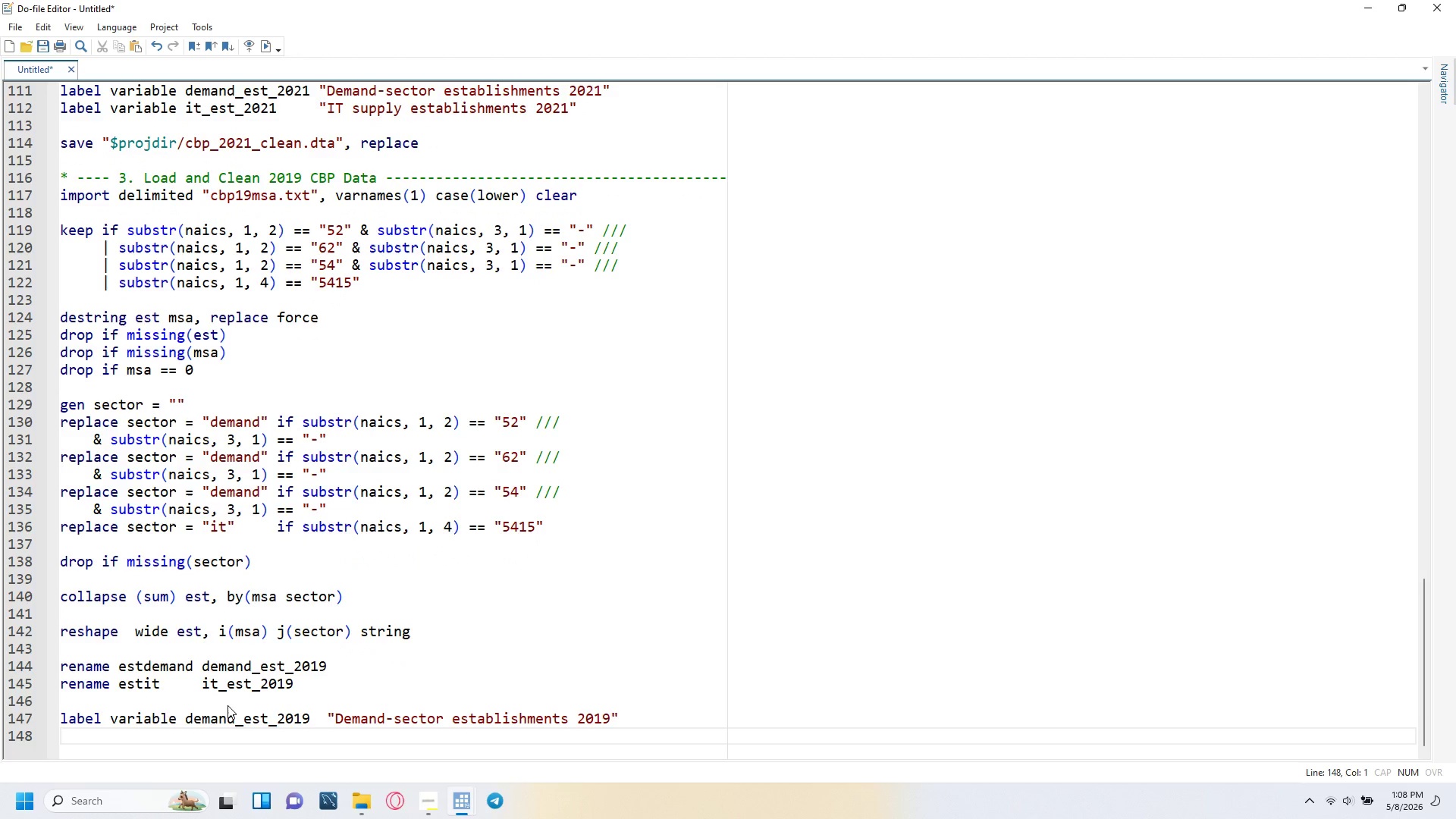 
type(label )
 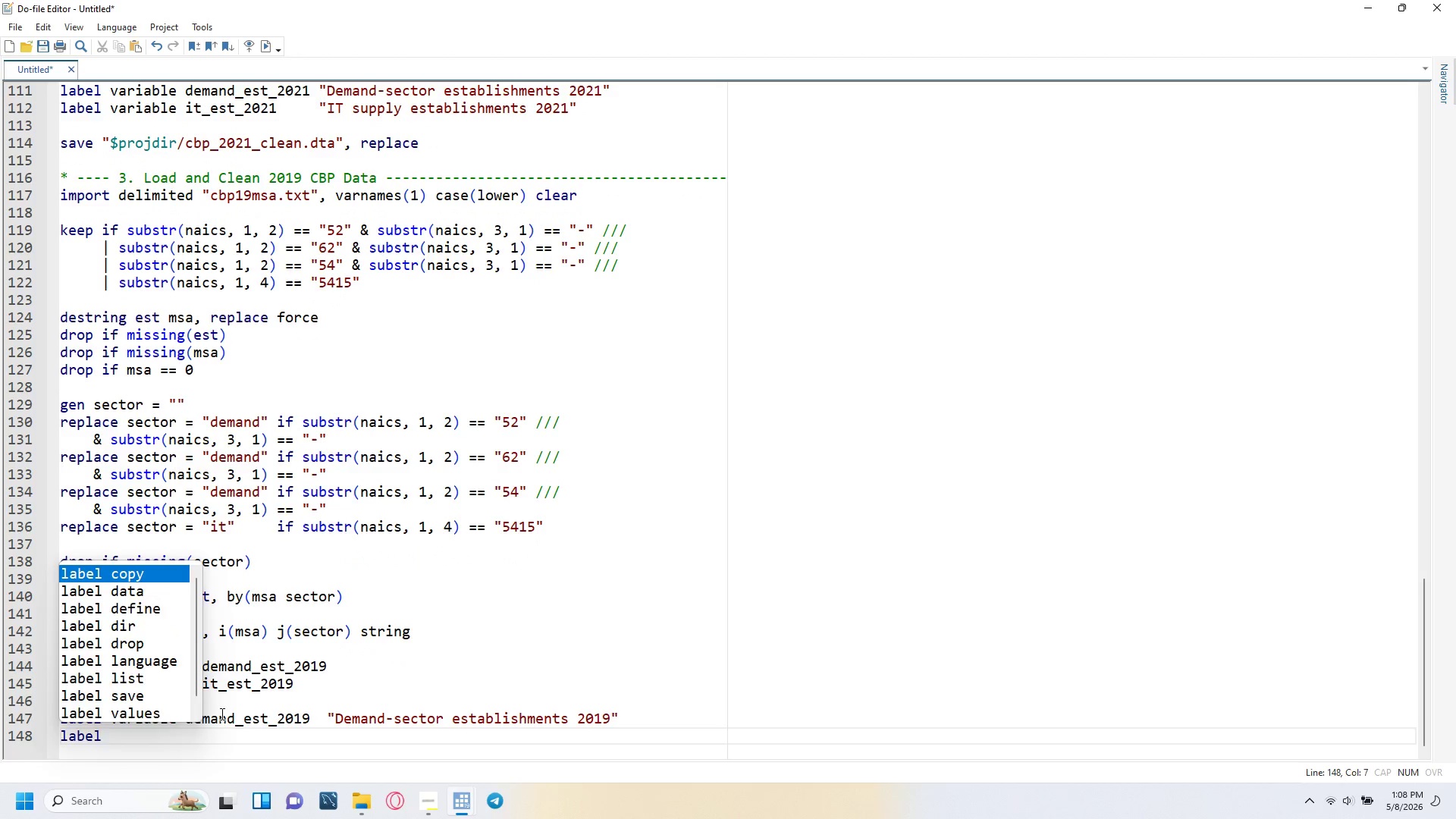 
type(variable it_est_2019)
key(Tab)
key(Tab)
key(Tab)
type("i)
key(Backspace)
type(IT supply esta)
key(Backspace)
type(s)
key(Backspace)
type(ablishments 2019)
 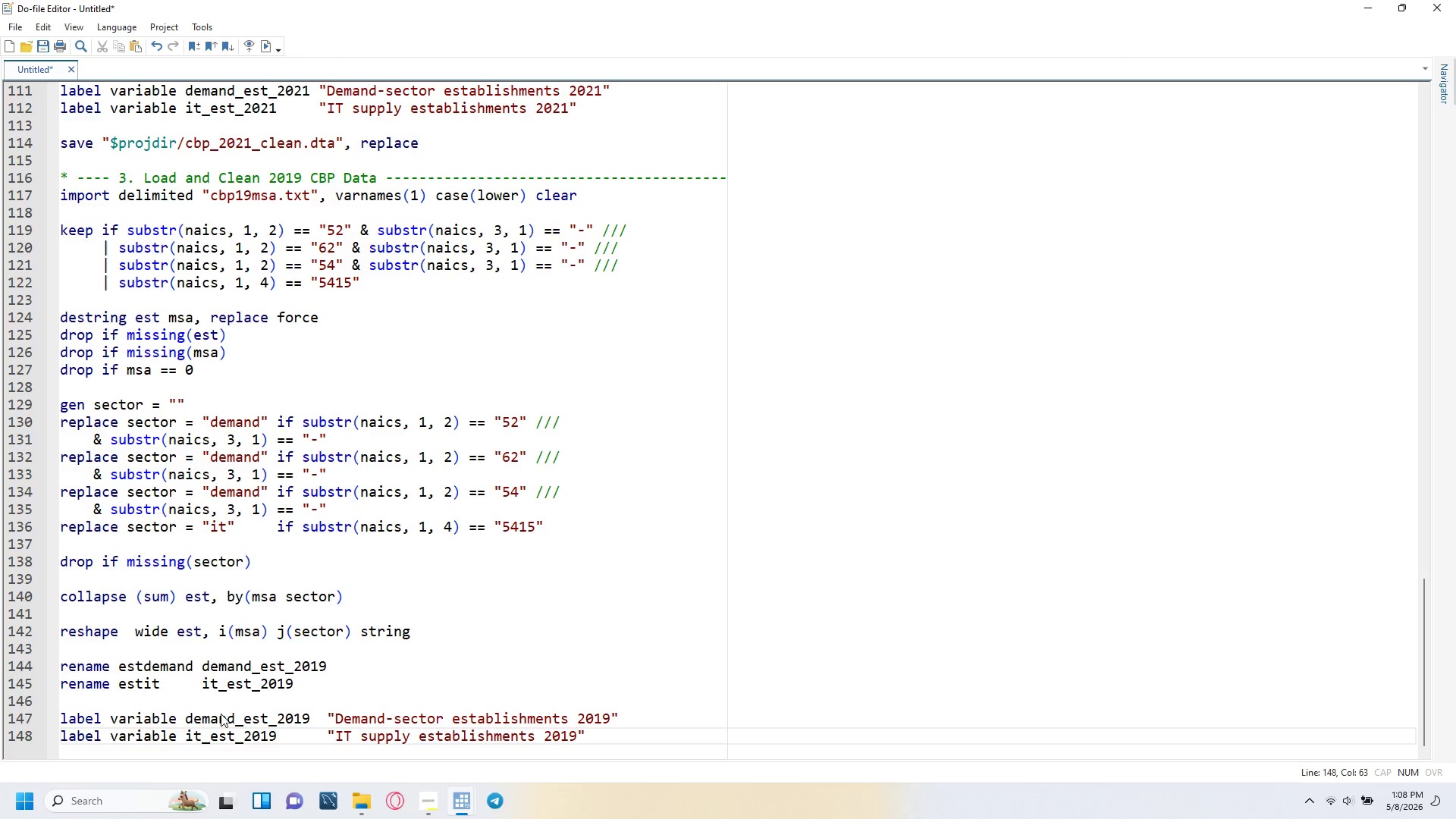 
key(ArrowRight)
 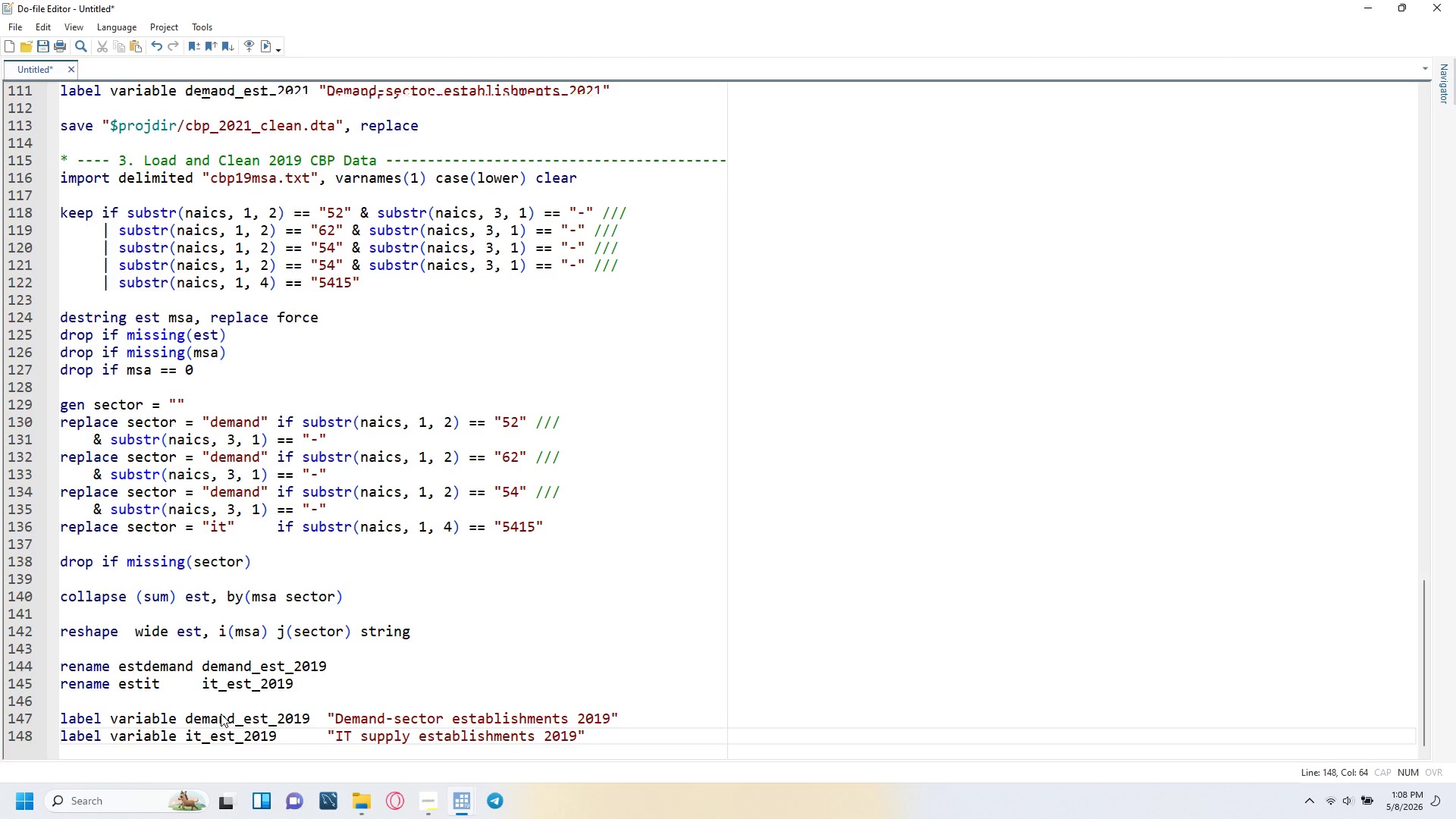 
key(Enter)
 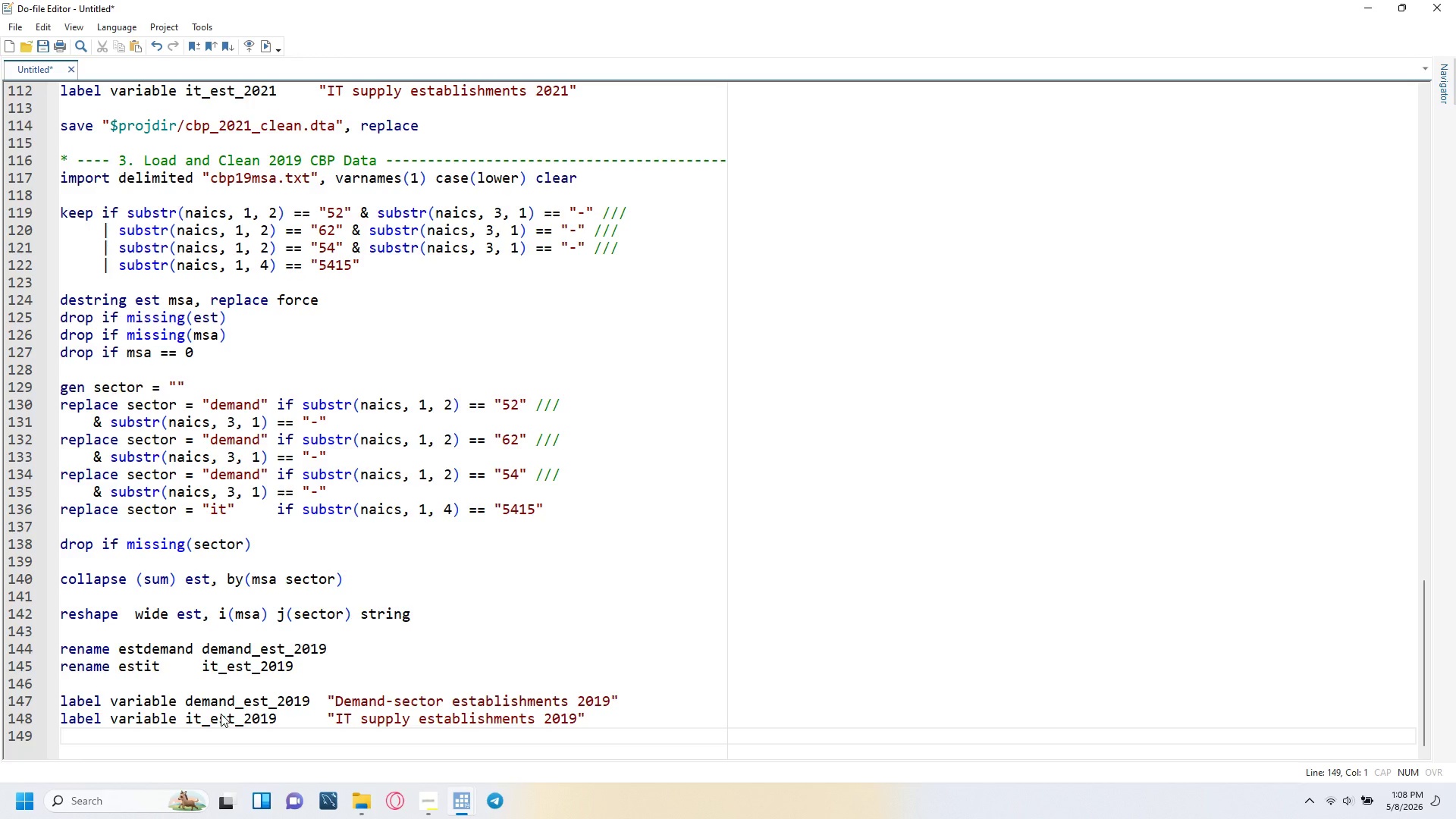 
key(Enter)
 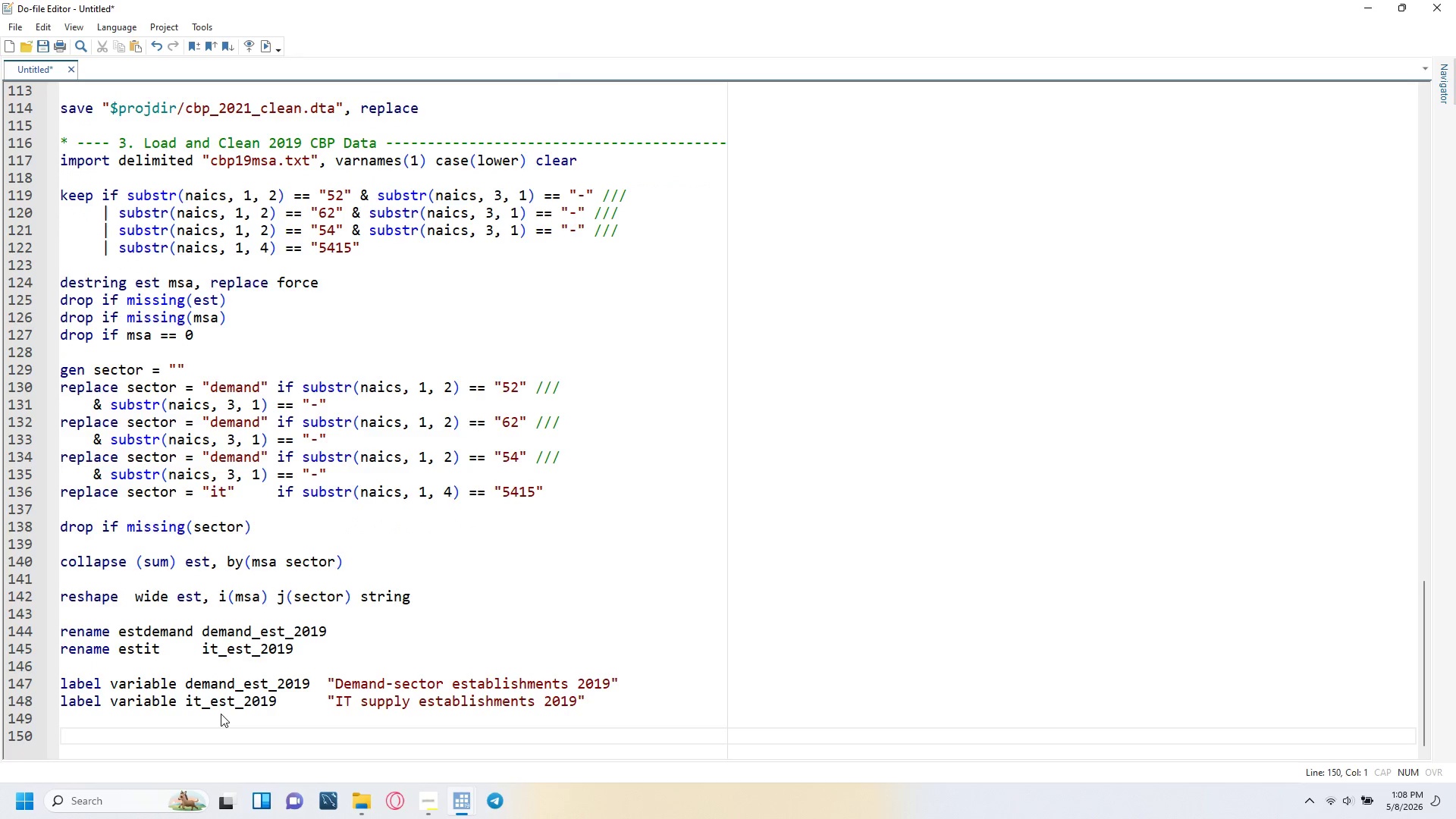 
type(save "$projdir/cbp_2019_clean.dta)
 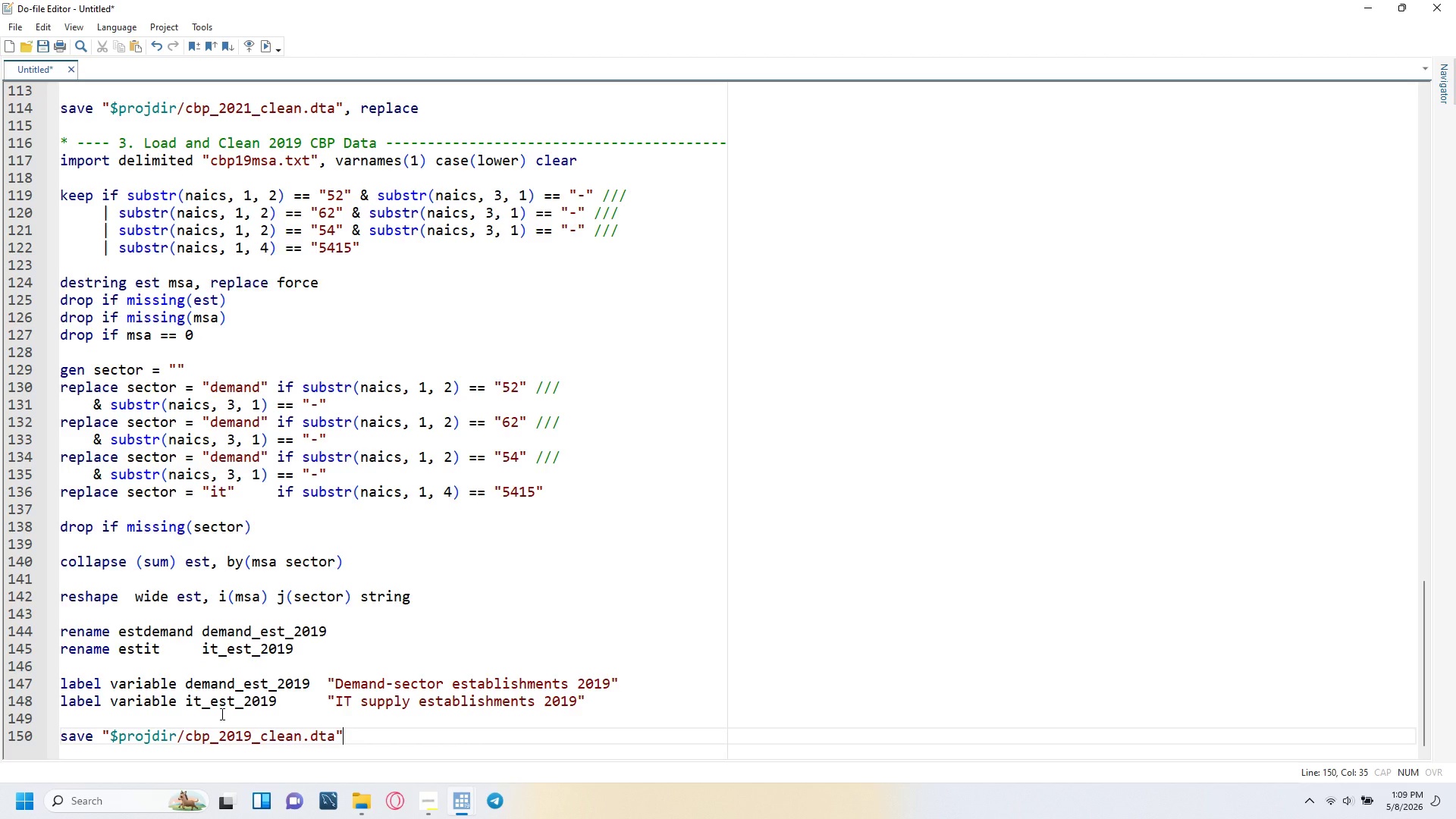 
 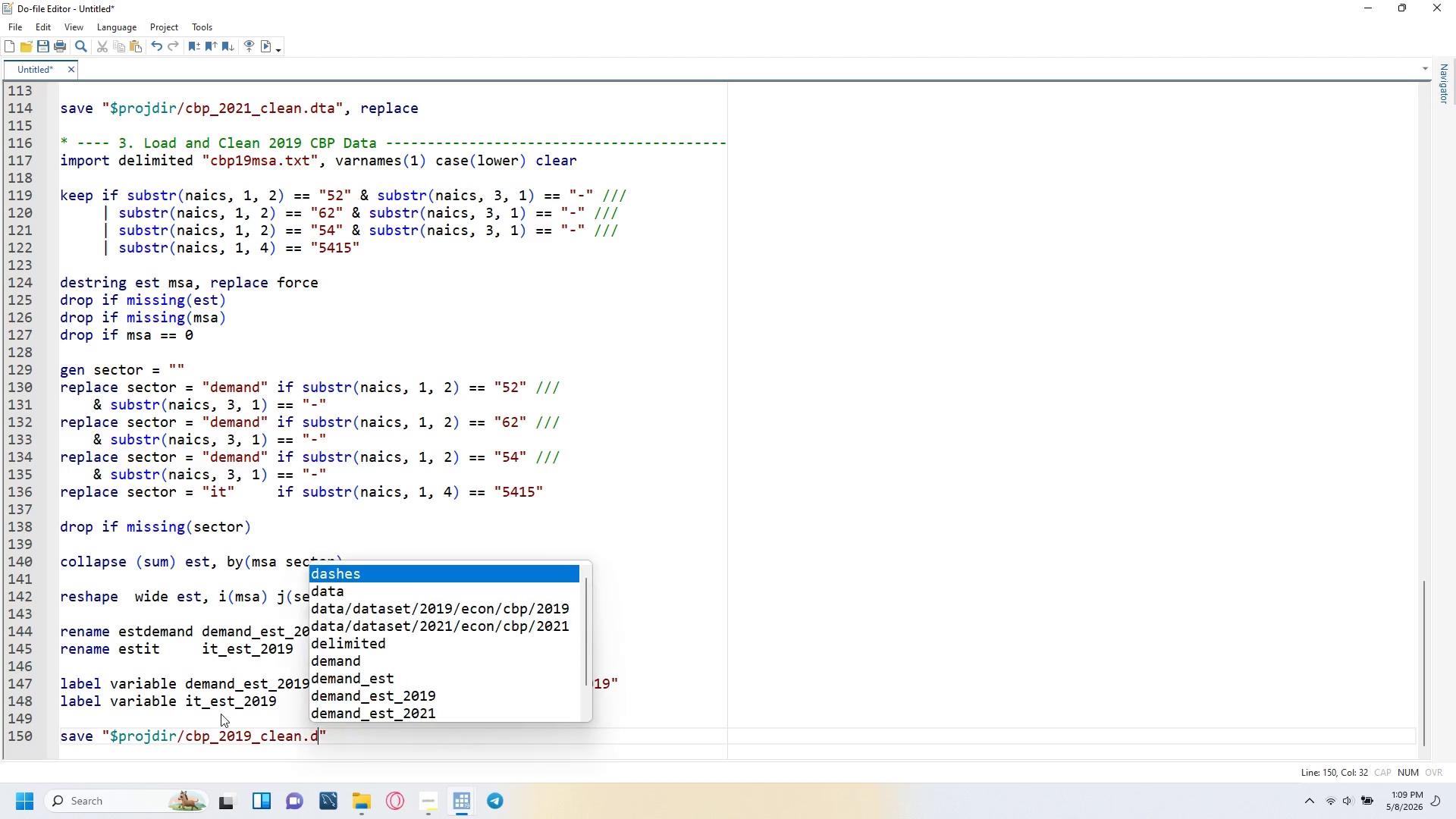 
key(ArrowRight)
 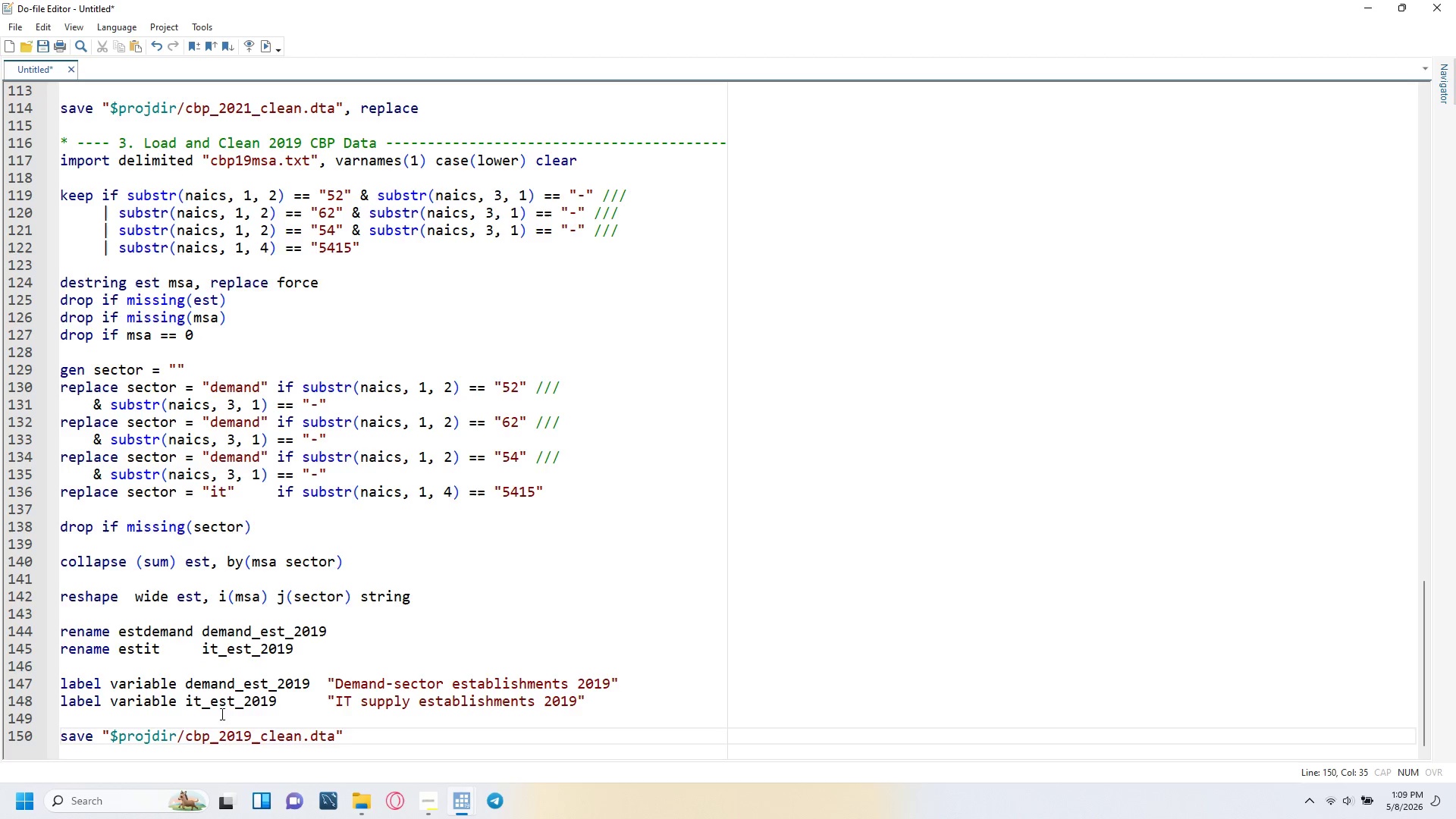 
type(, replace)
 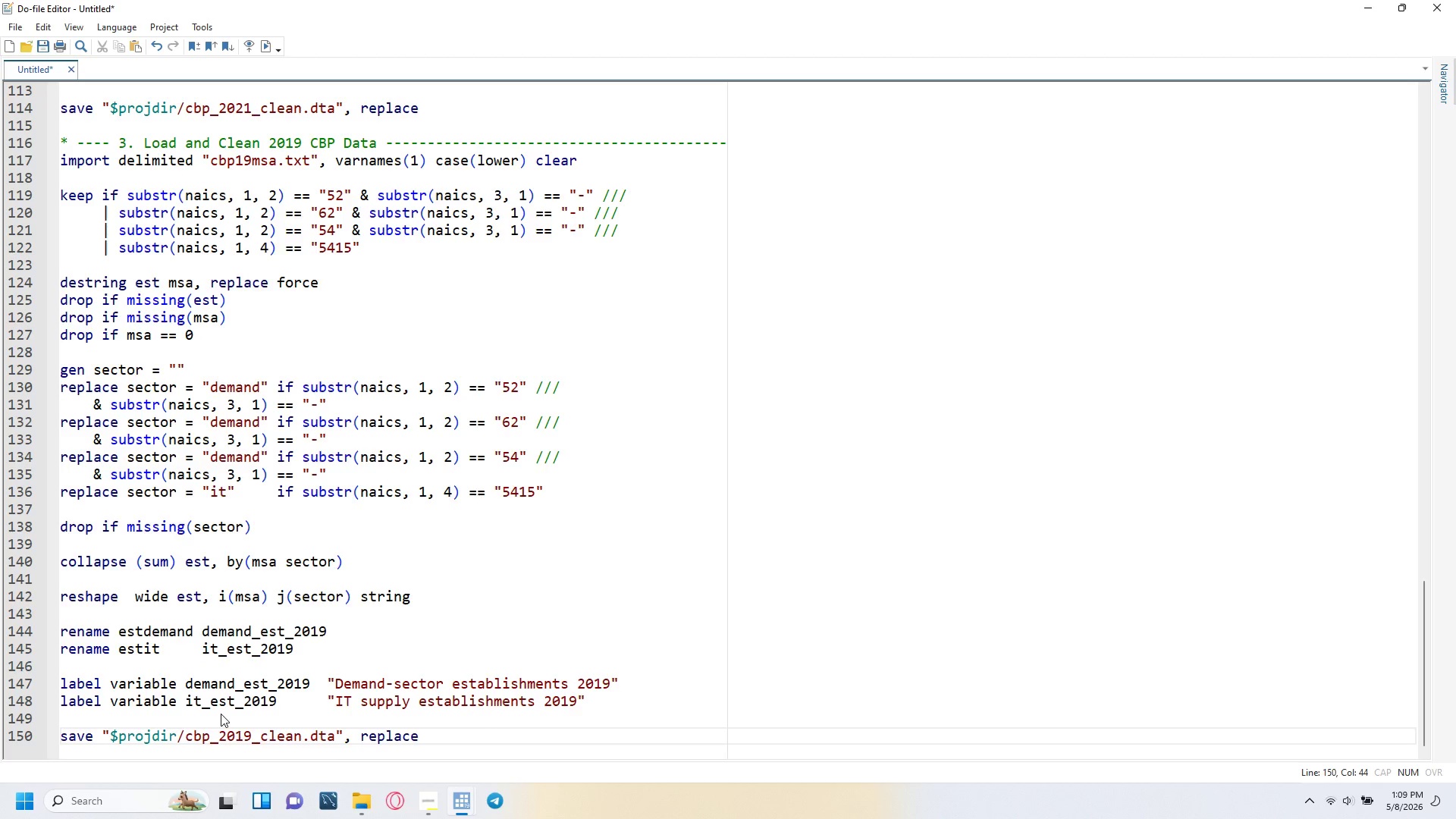 
key(Enter)
 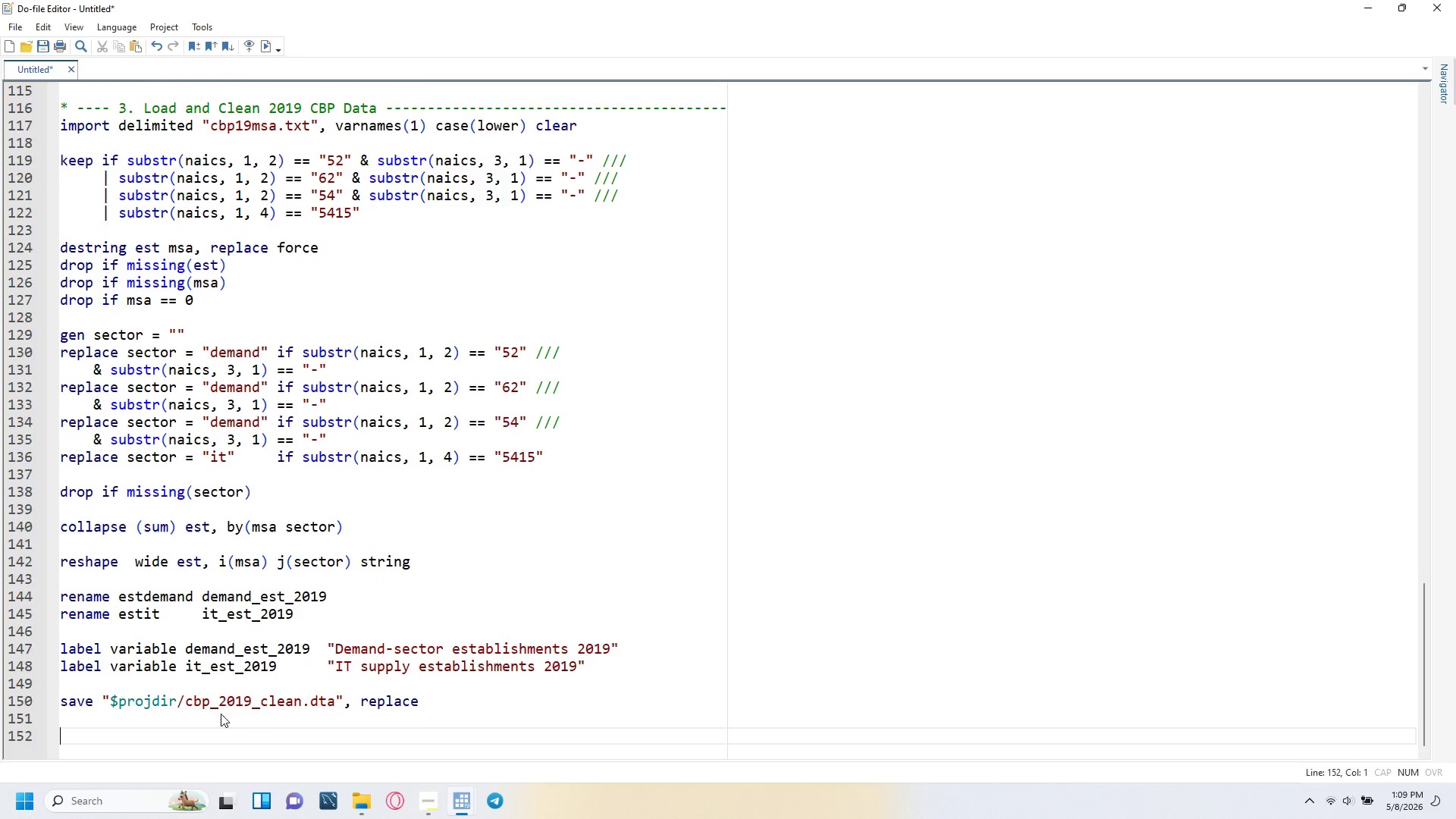 
key(Enter)
 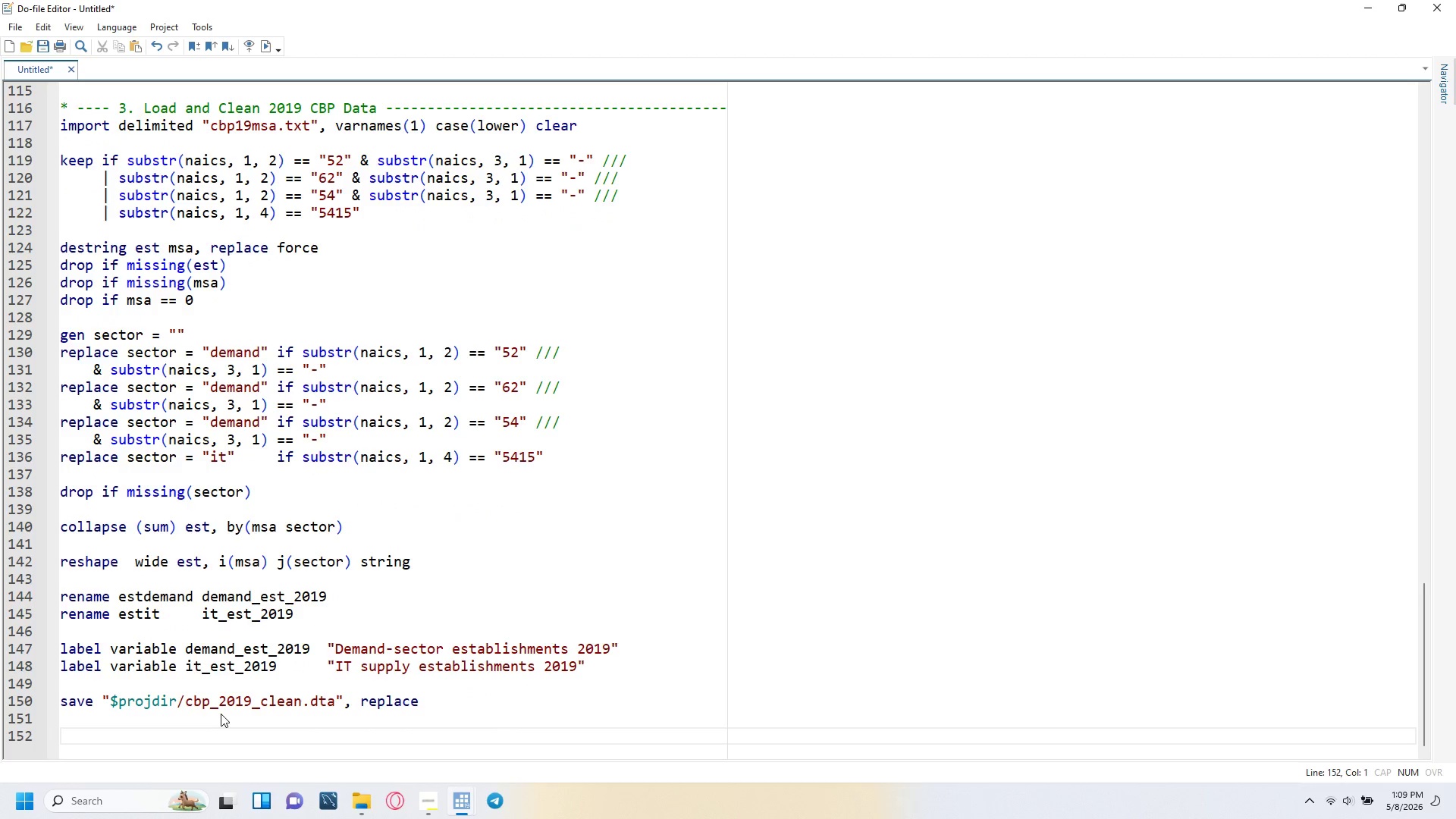 
type(* ---- 4. Merge Two Years ------------------------------------------------------)
 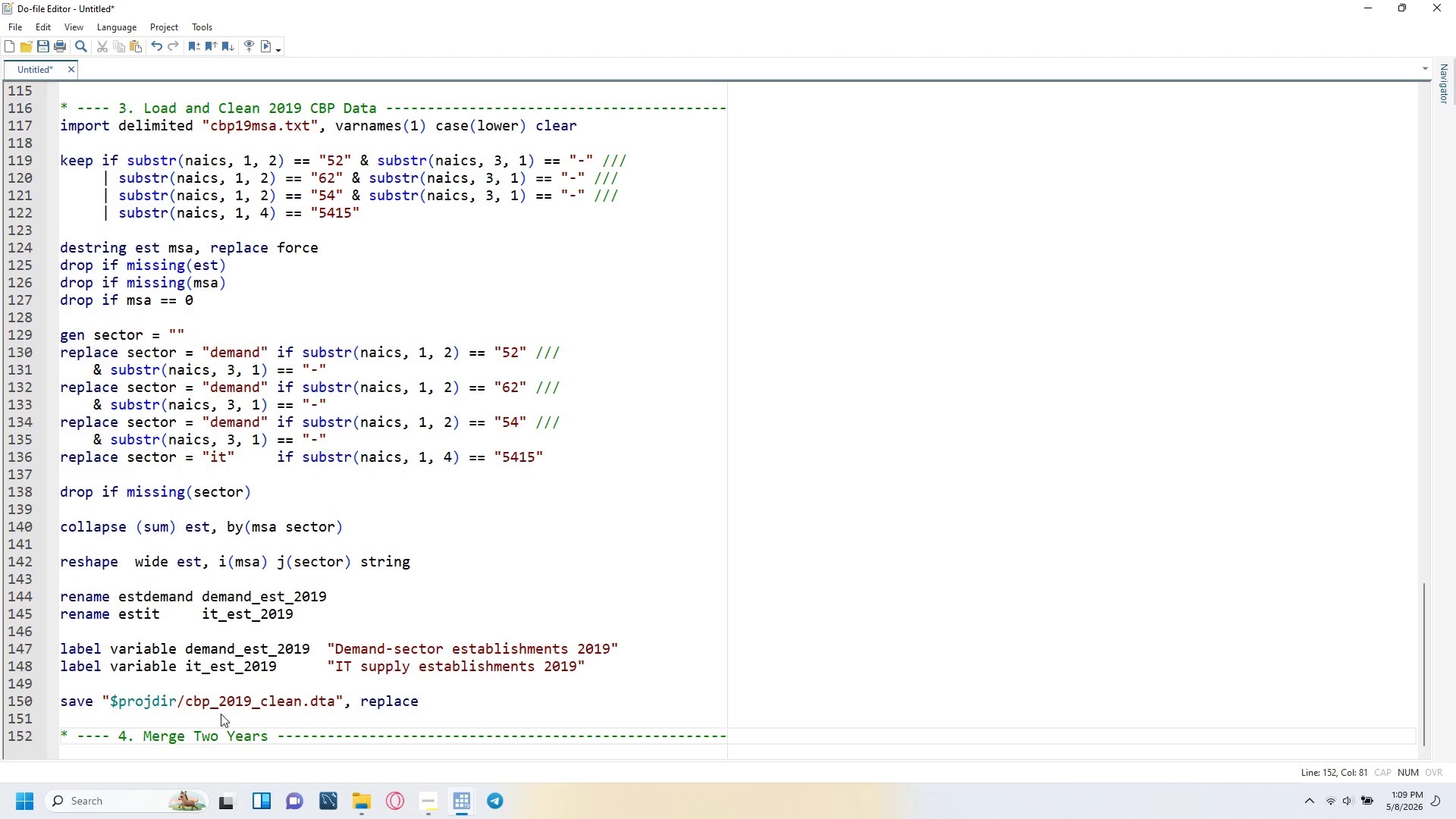 
key(Enter)
 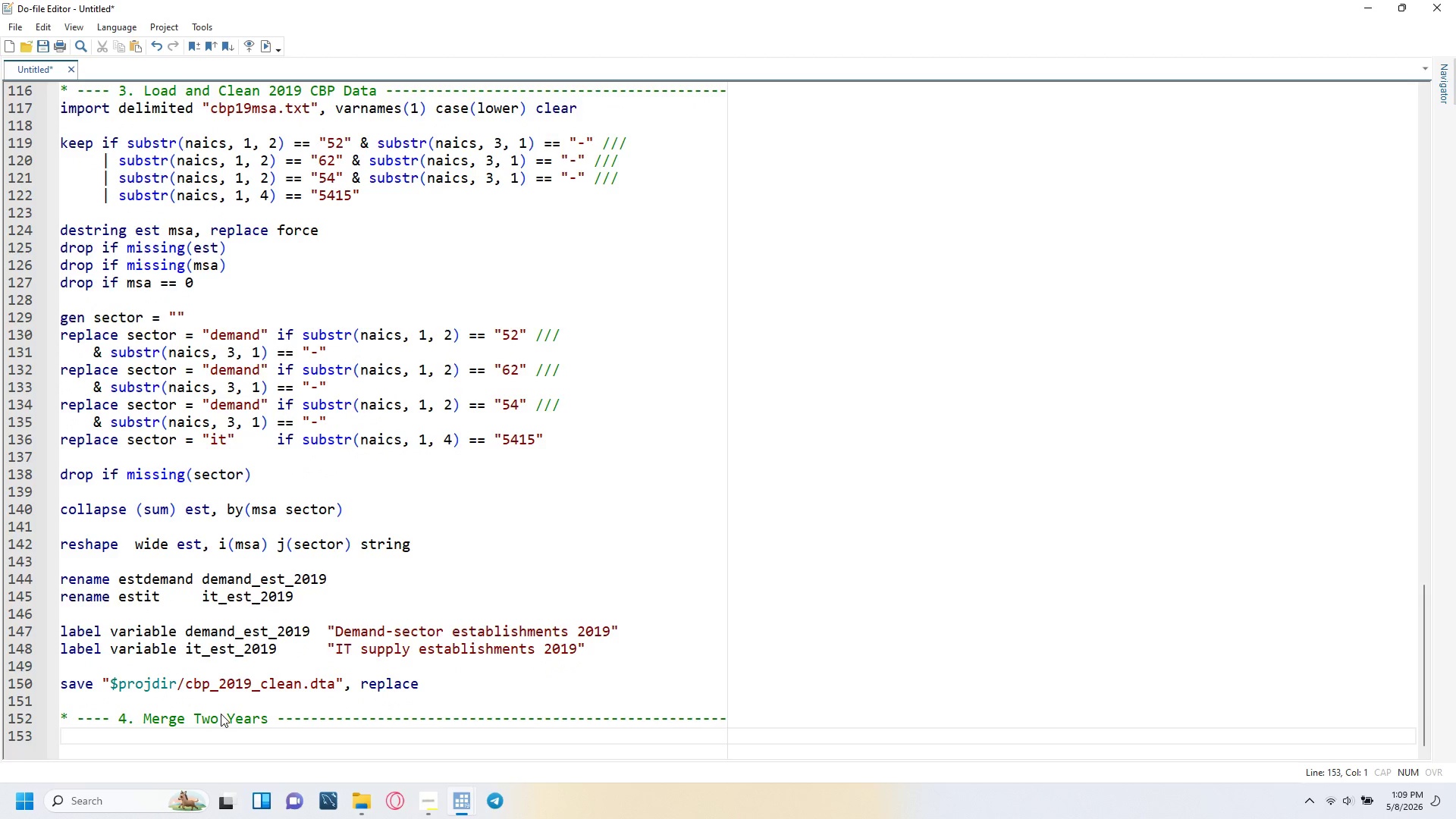 
wait(6.61)
 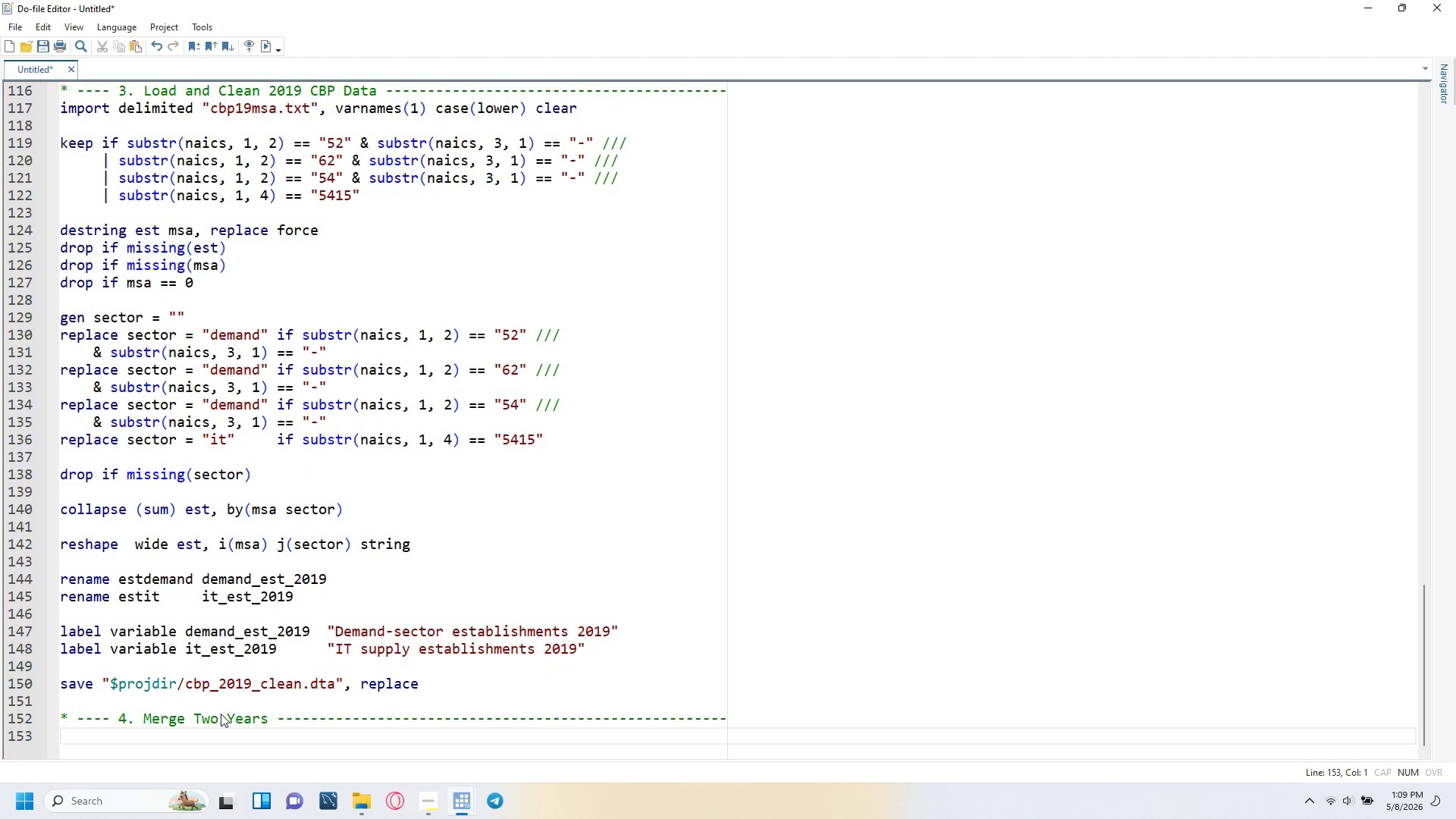 
type(use "$projdir/cbp_2021_clean.dta)
 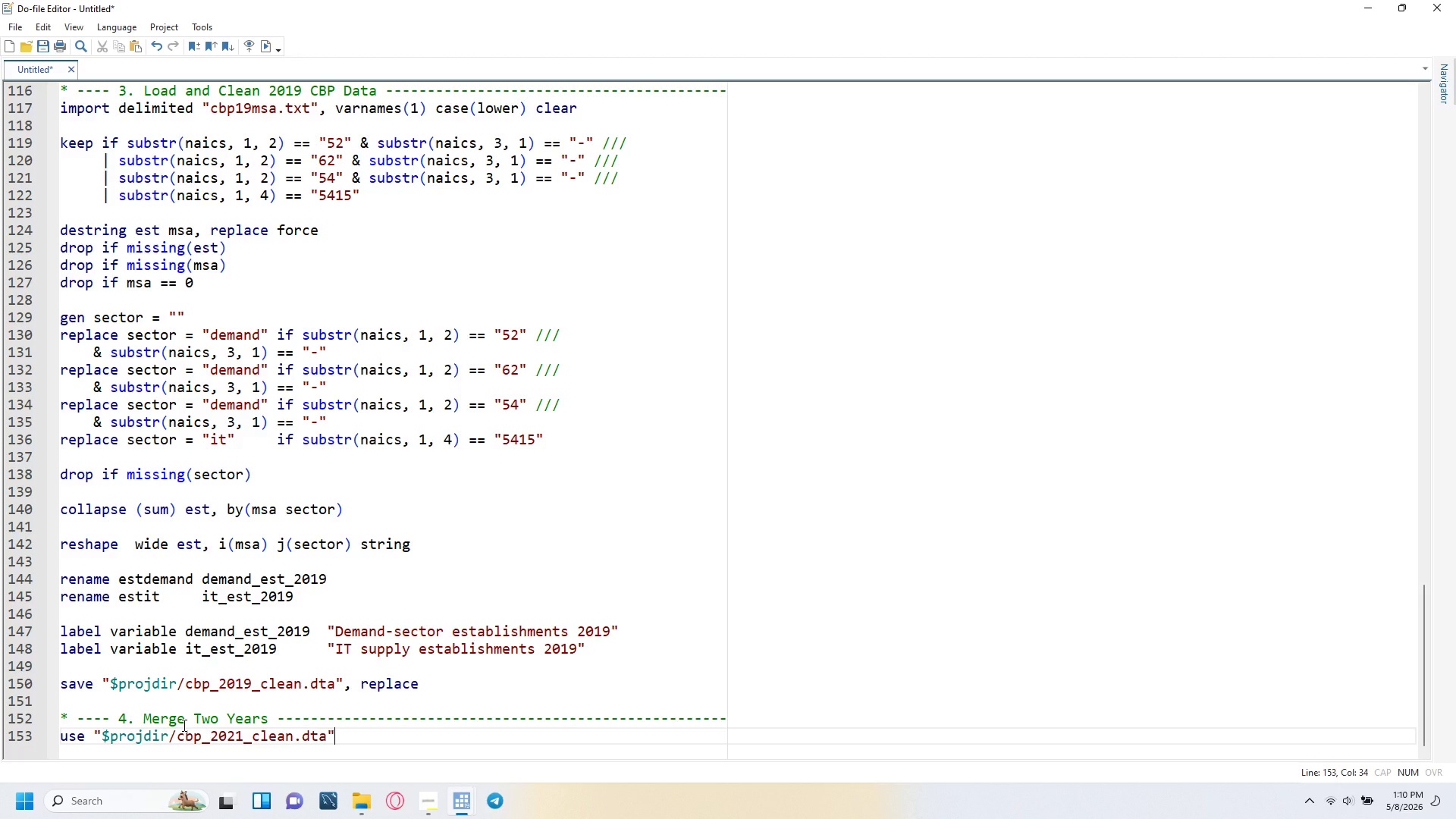 
 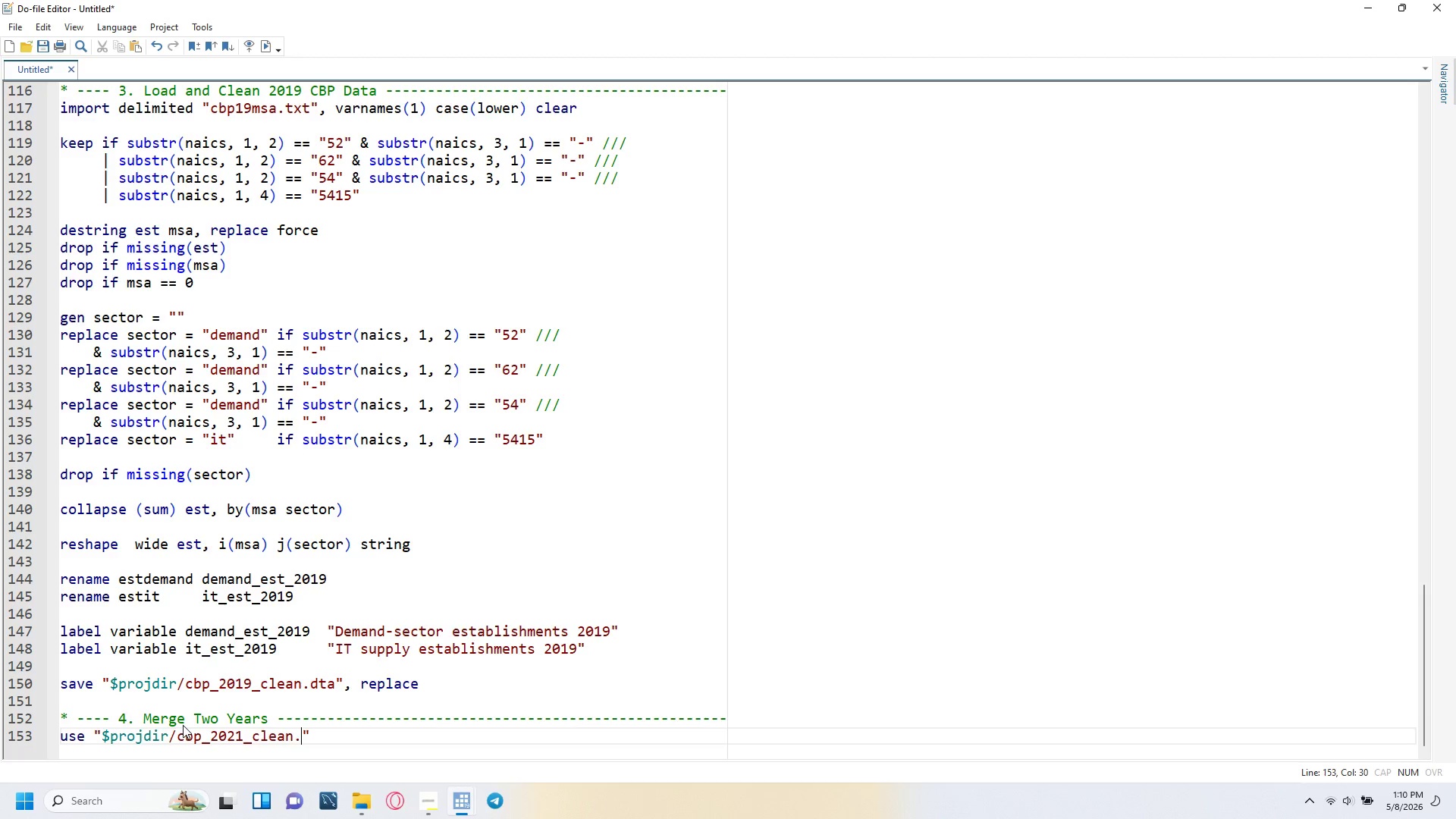 
key(ArrowRight)
 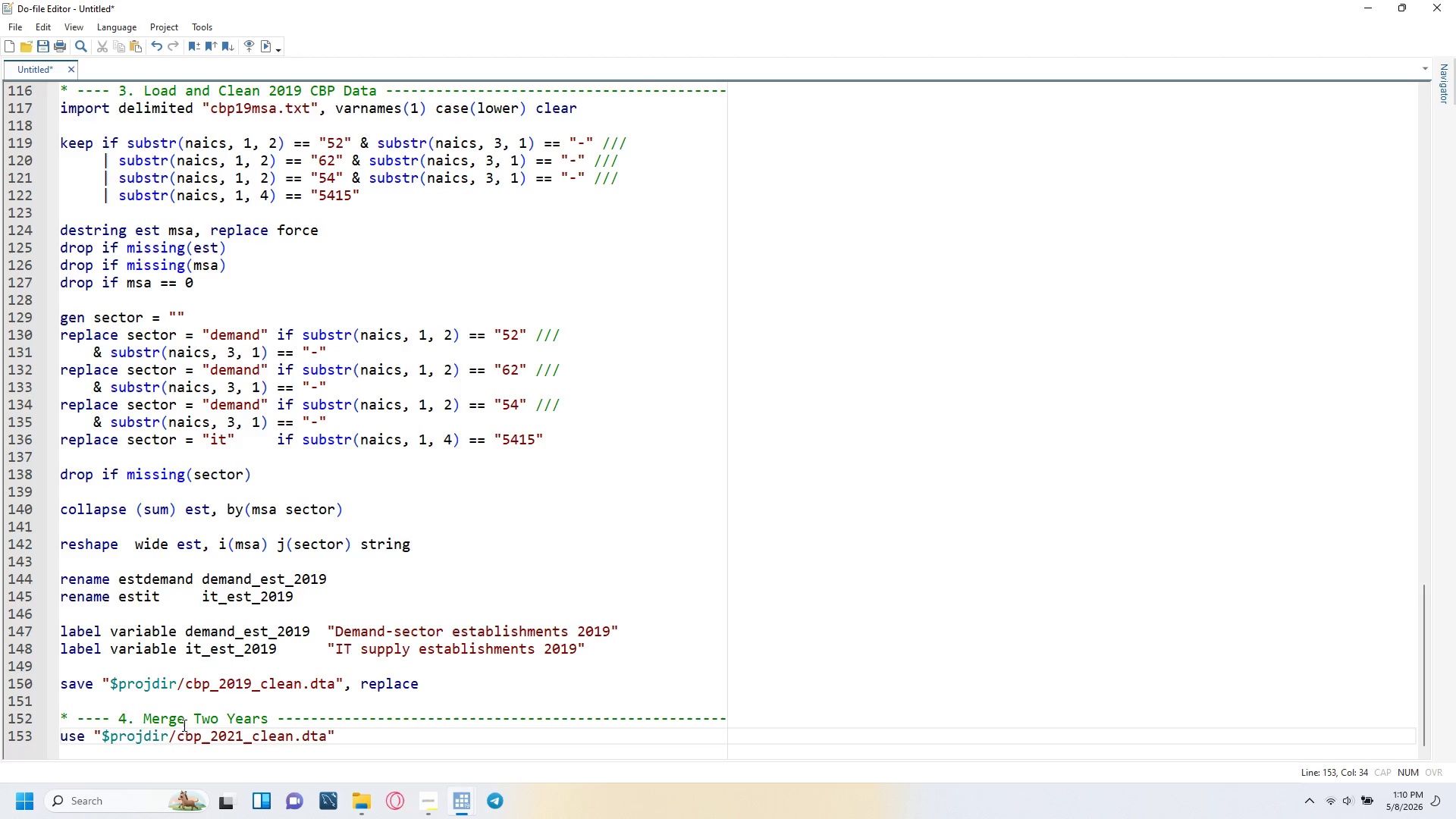 
type(, clear)
 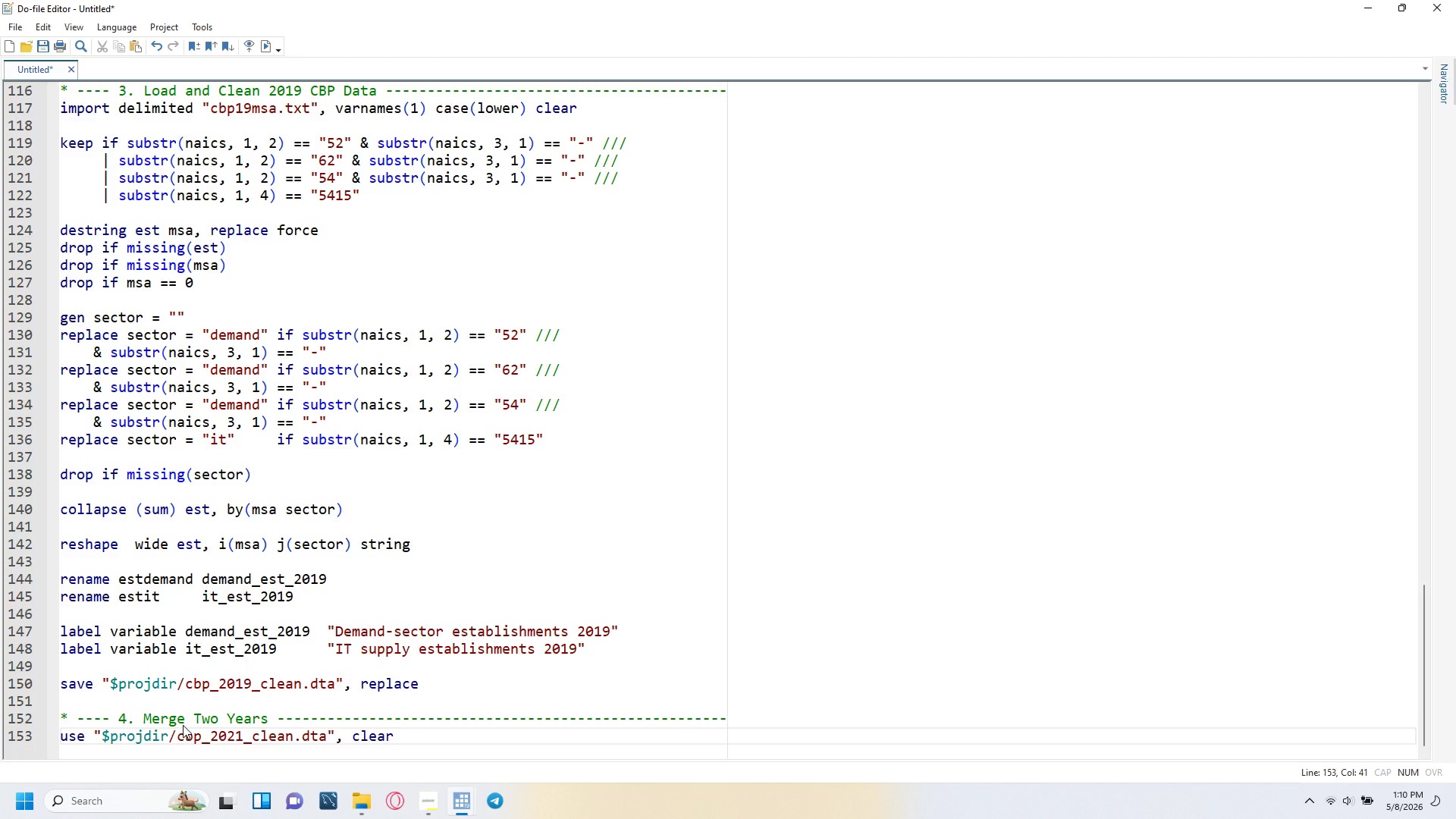 
key(Enter)
 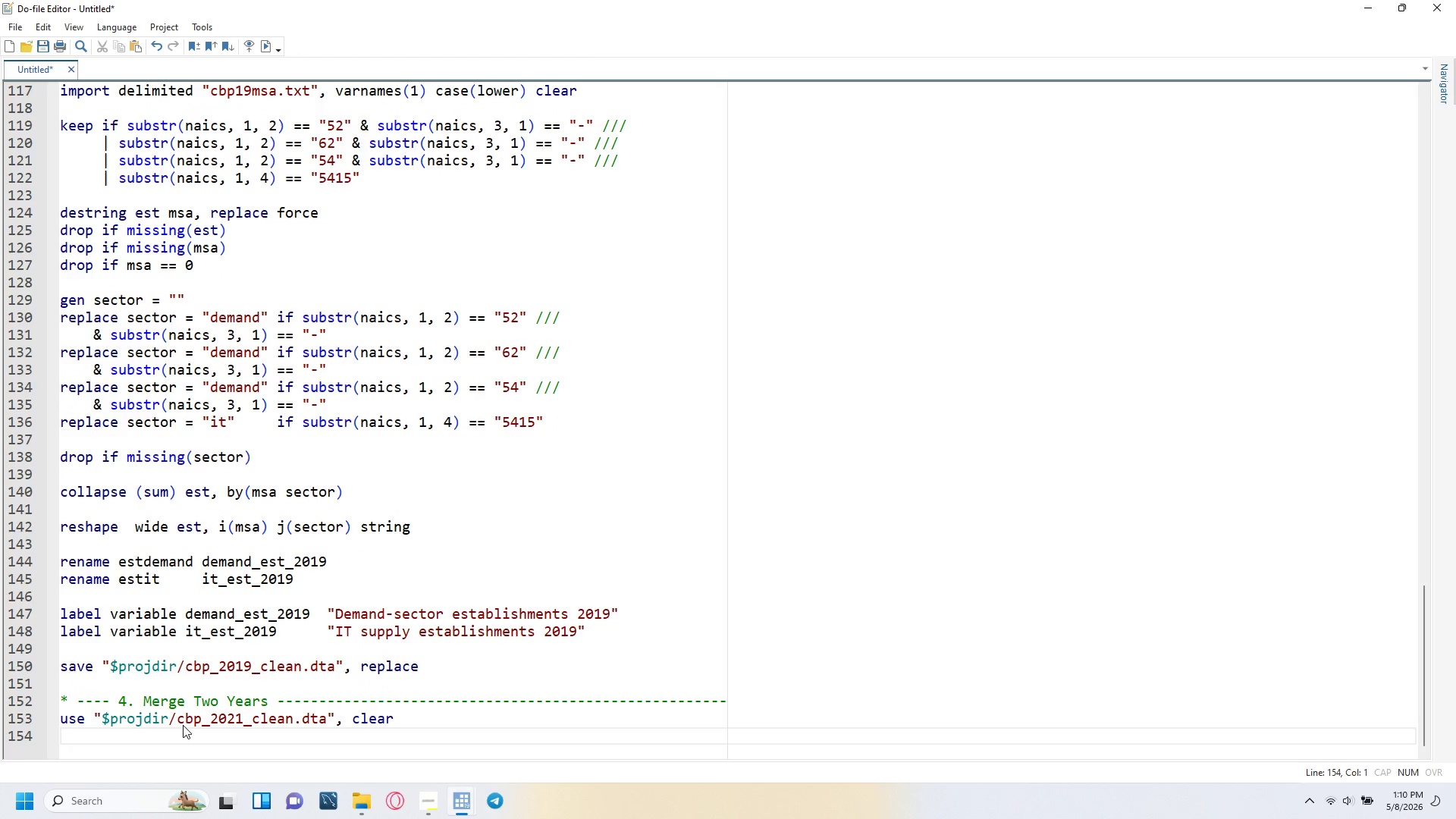 
type(merge 1:1 msa using "$projdir/cbp_2019_clean)
 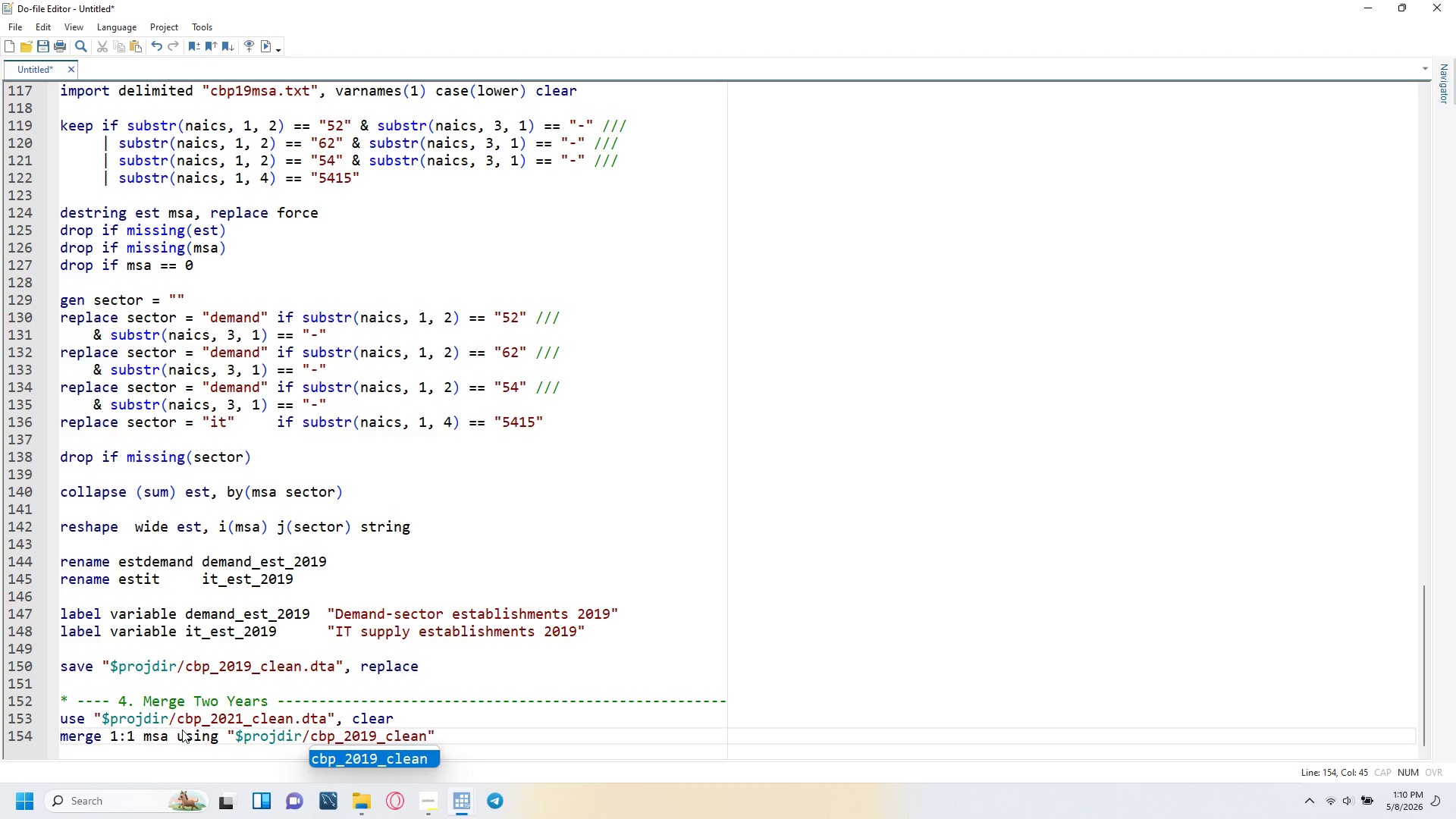 
type(.dta)
 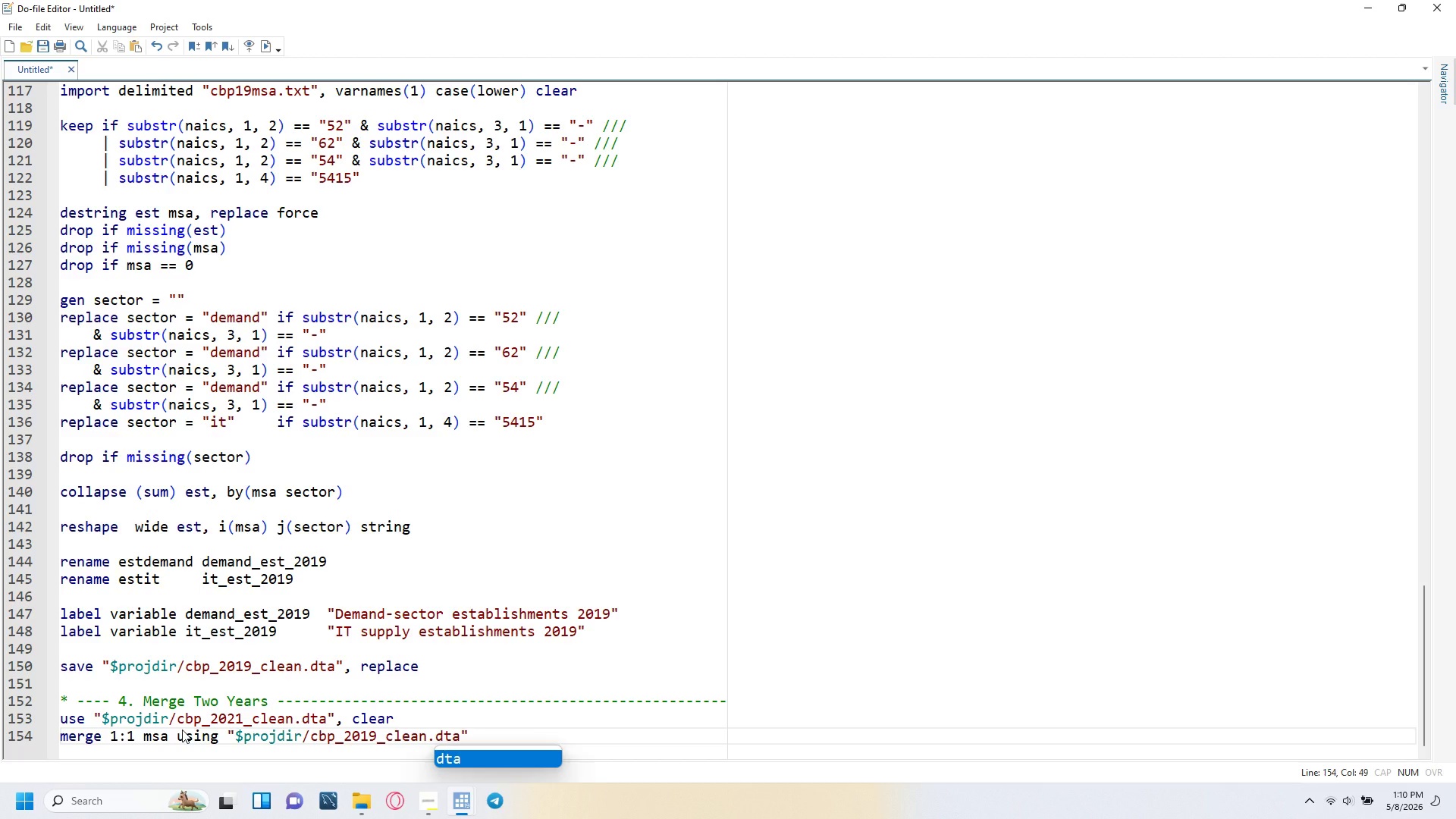 
key(ArrowRight)
 